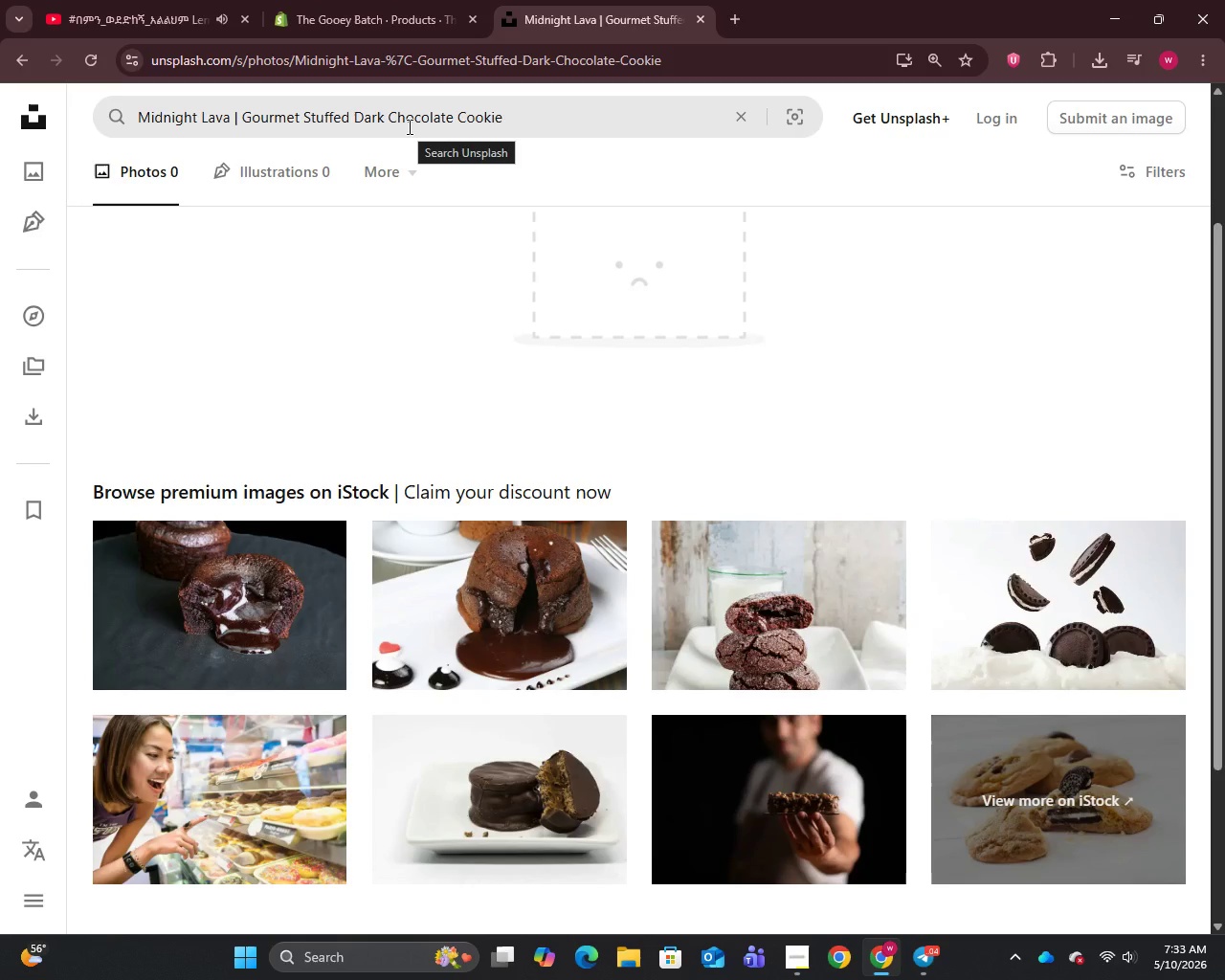 
wait(9.34)
 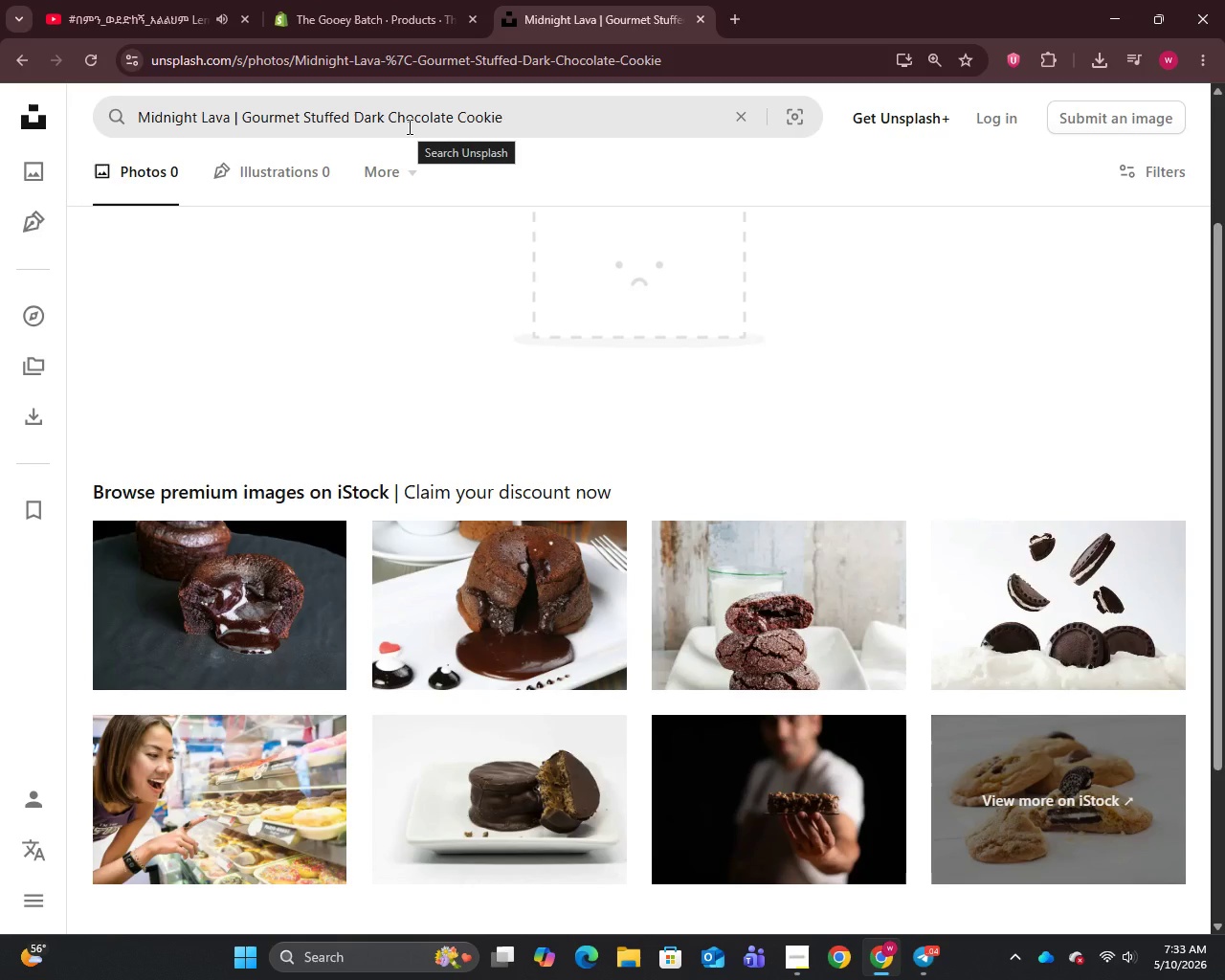 
left_click([739, 118])
 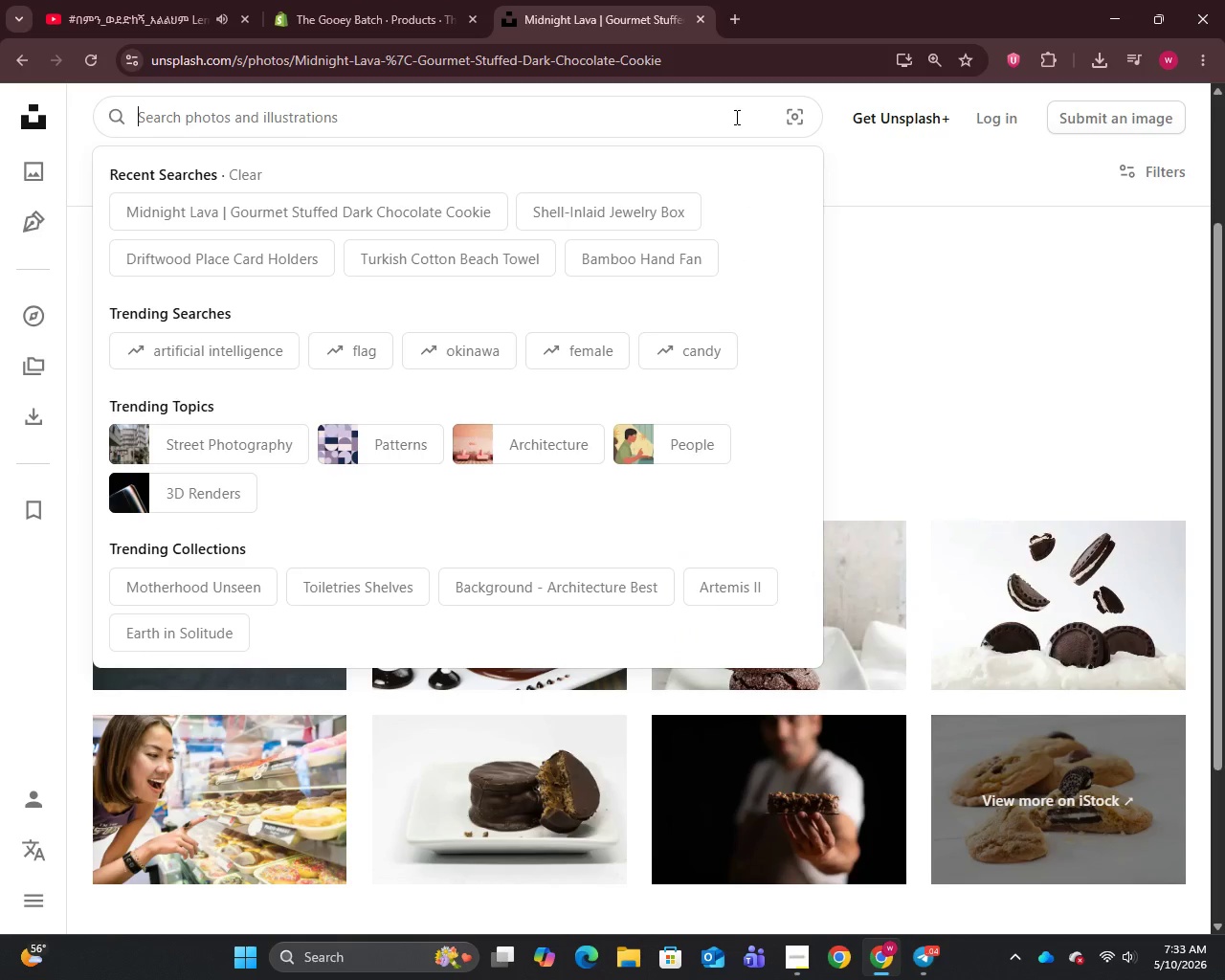 
key(Control+V)
 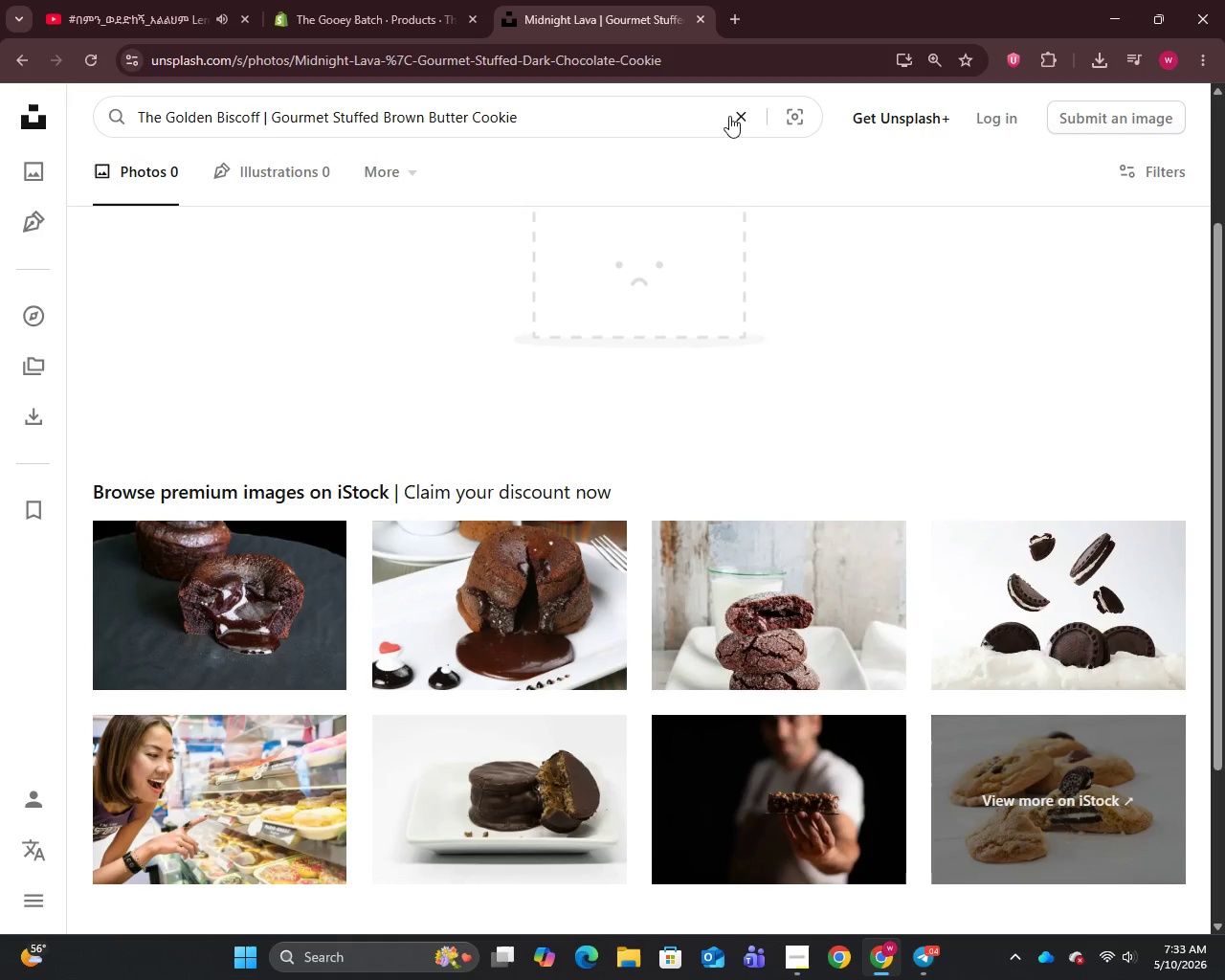 
key(Enter)
 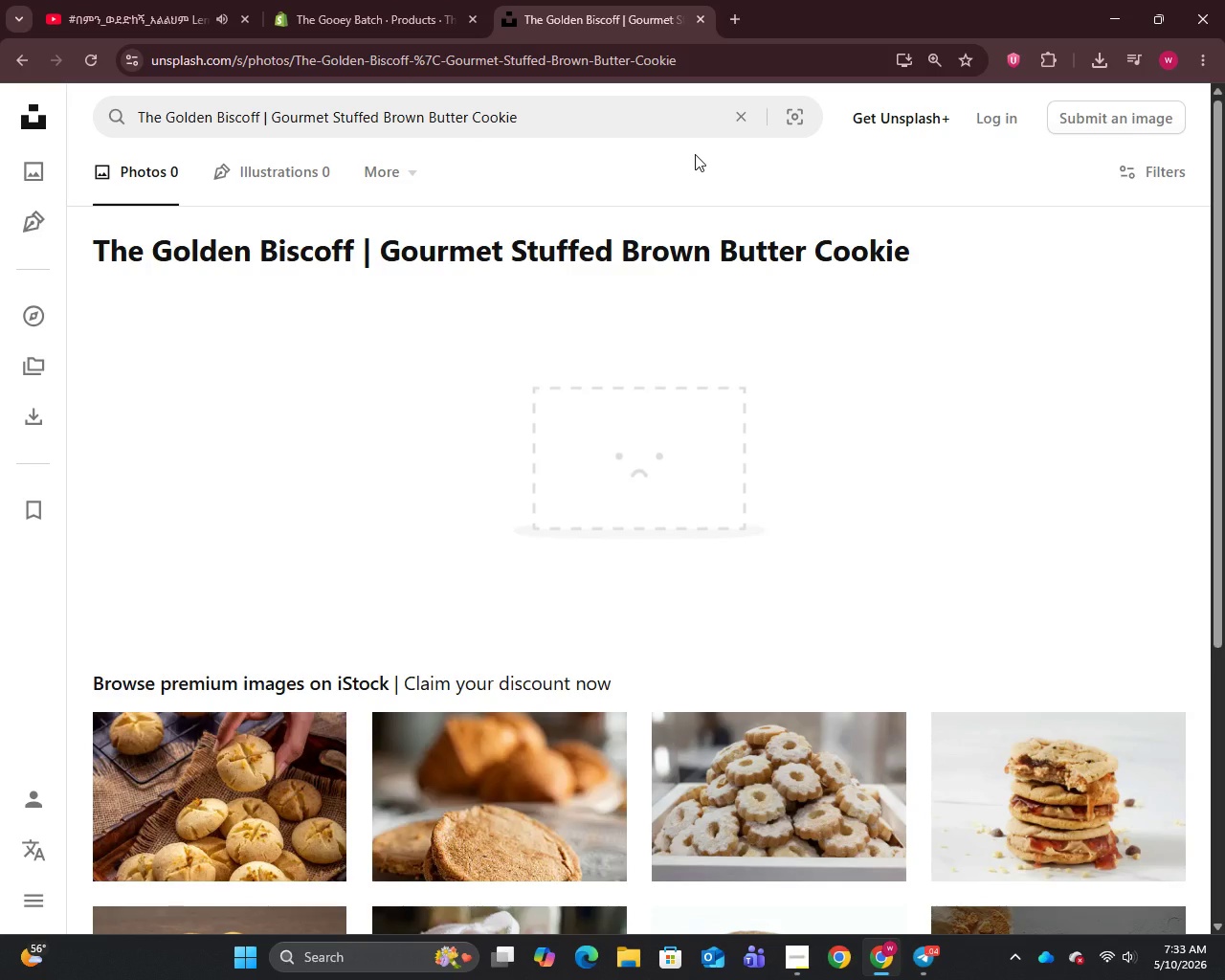 
scroll: coordinate [695, 154], scroll_direction: down, amount: 2.0
 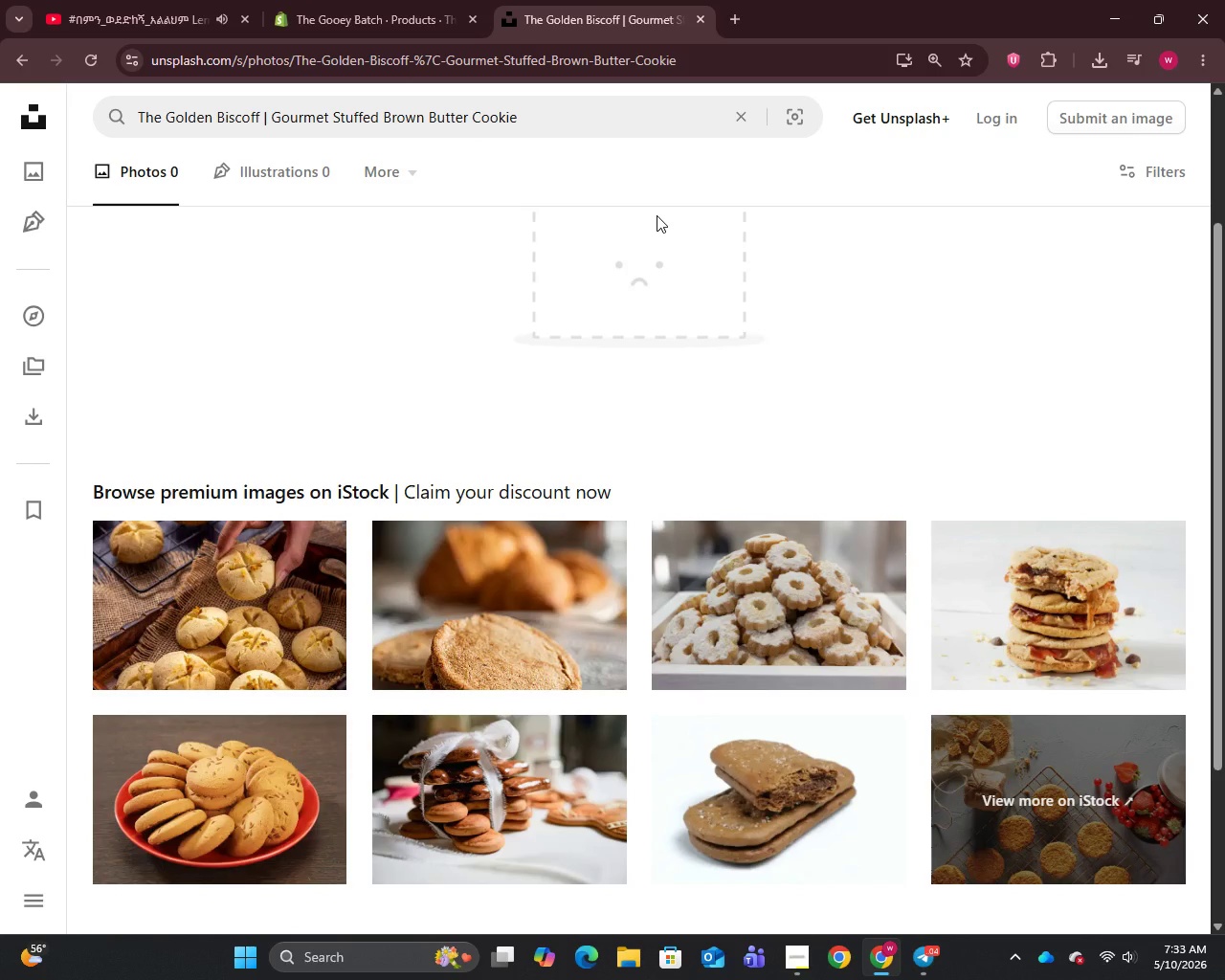 
mouse_move([301, 600])
 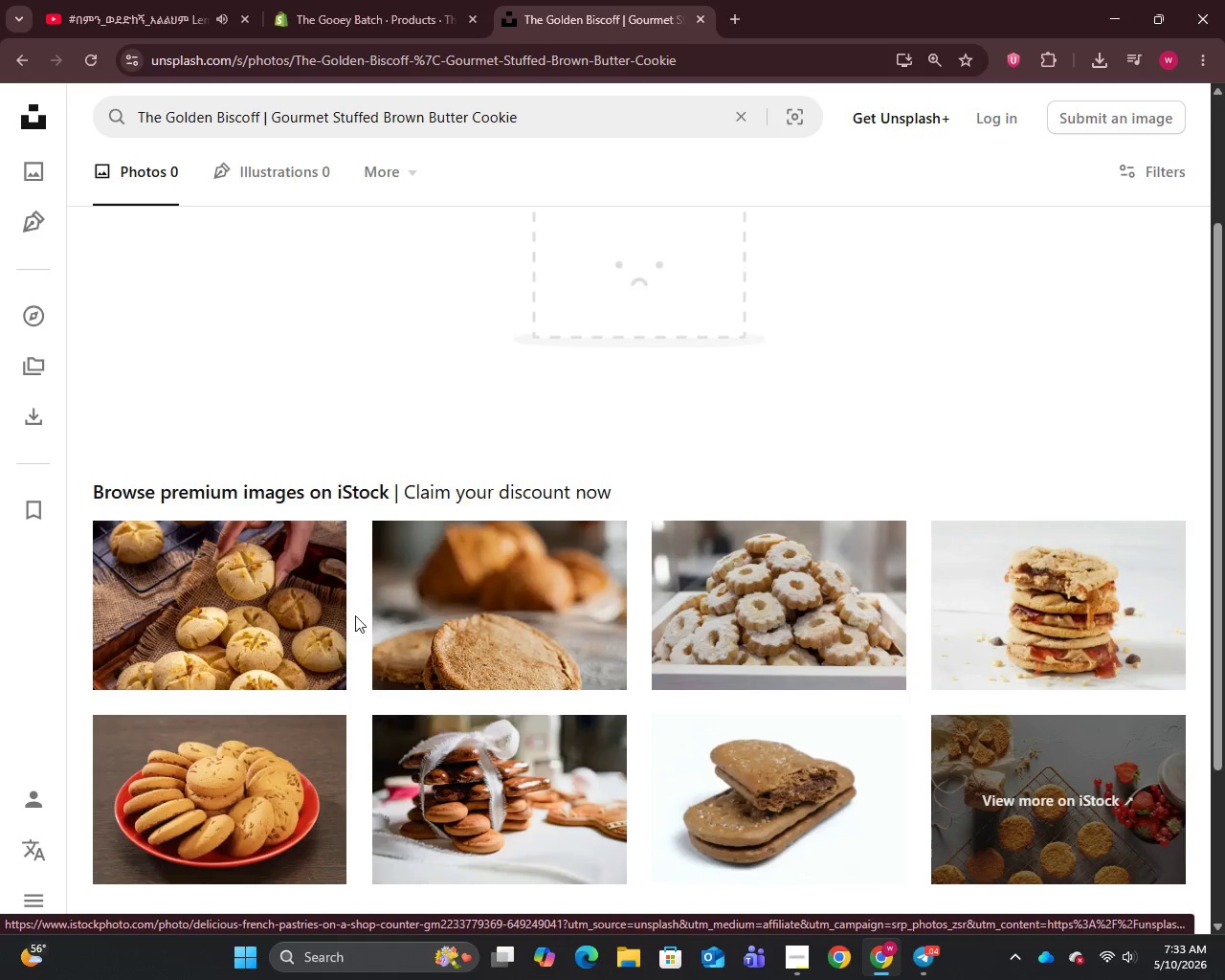 
mouse_move([312, 612])
 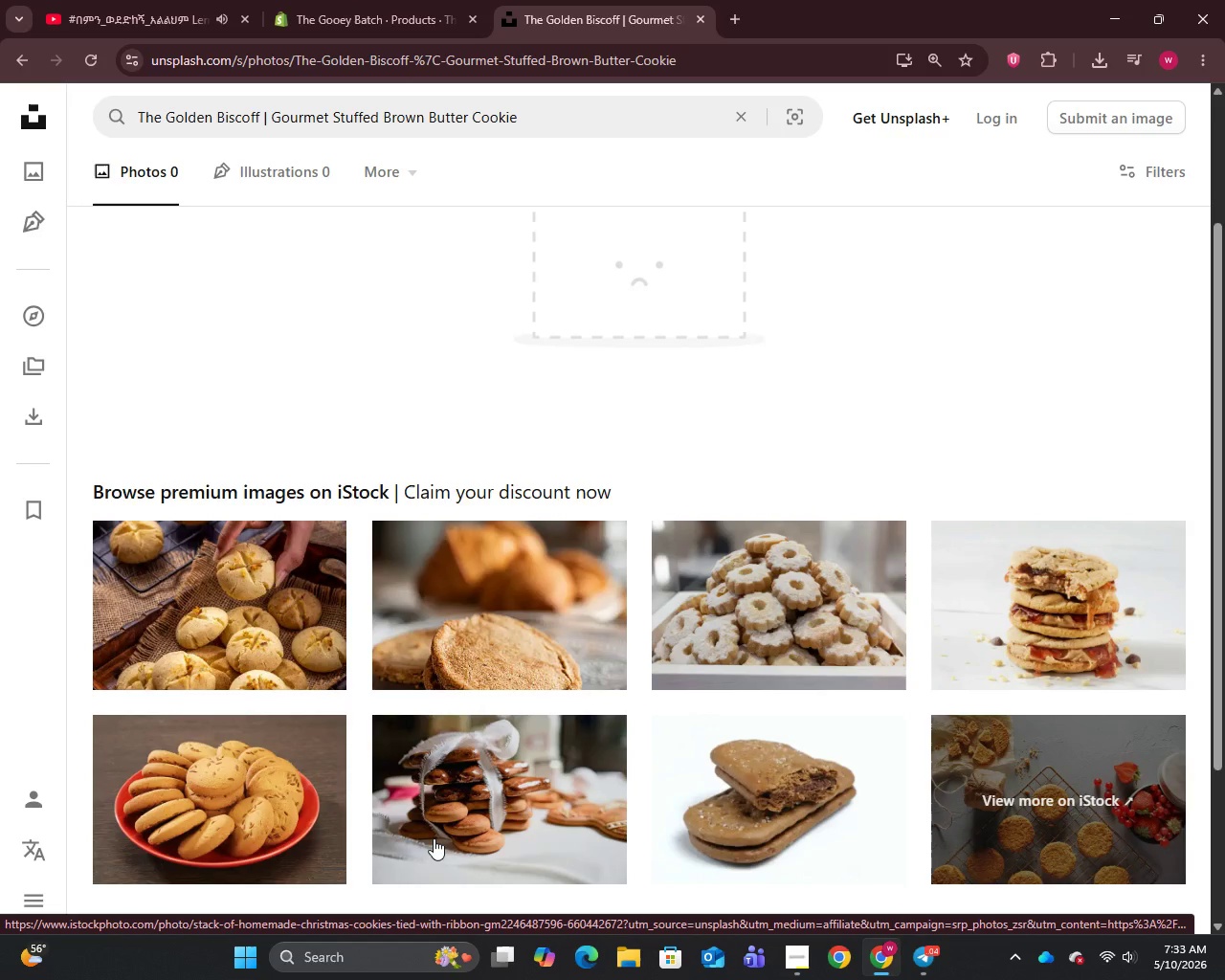 
right_click([444, 840])
 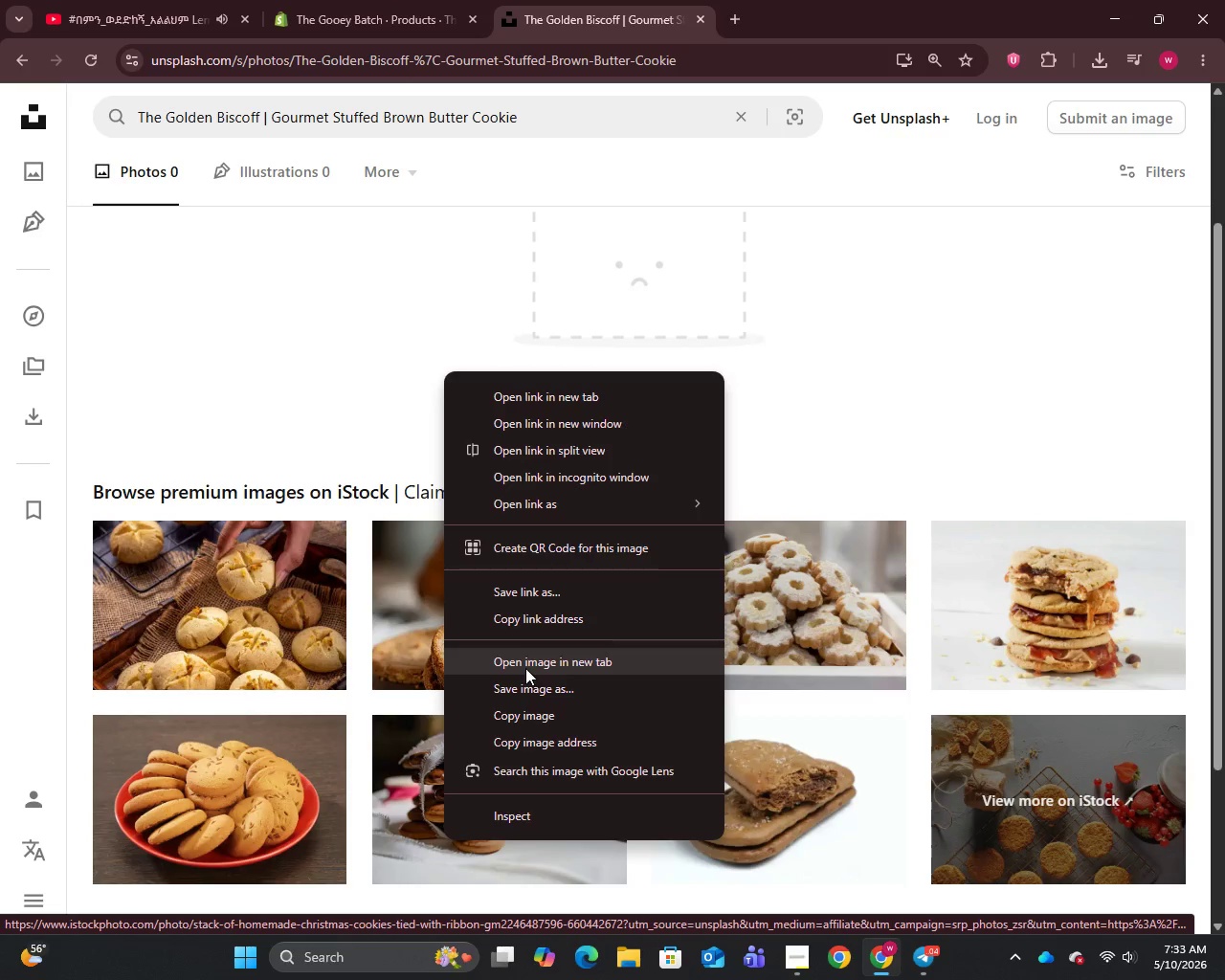 
left_click([513, 700])
 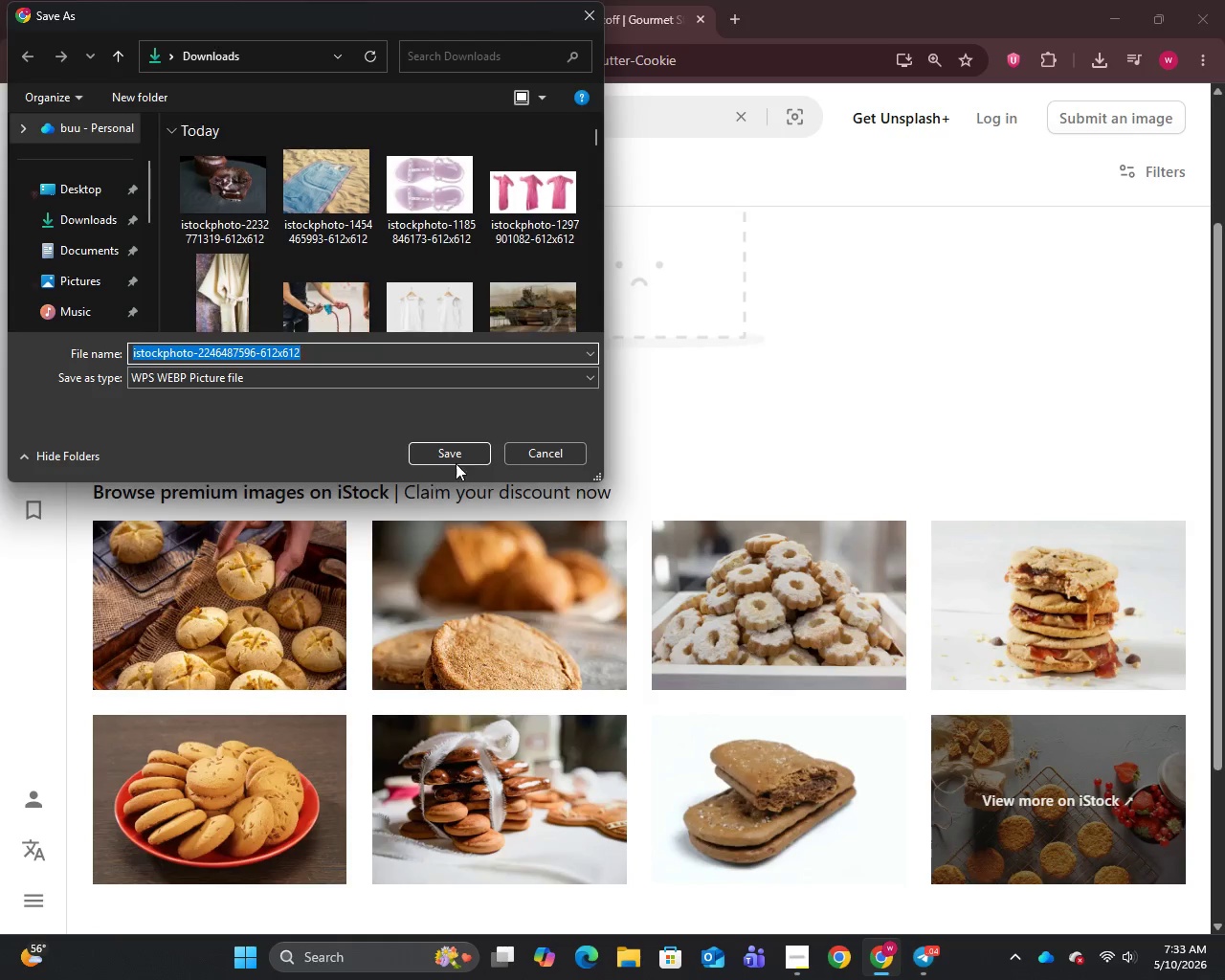 
left_click([459, 451])
 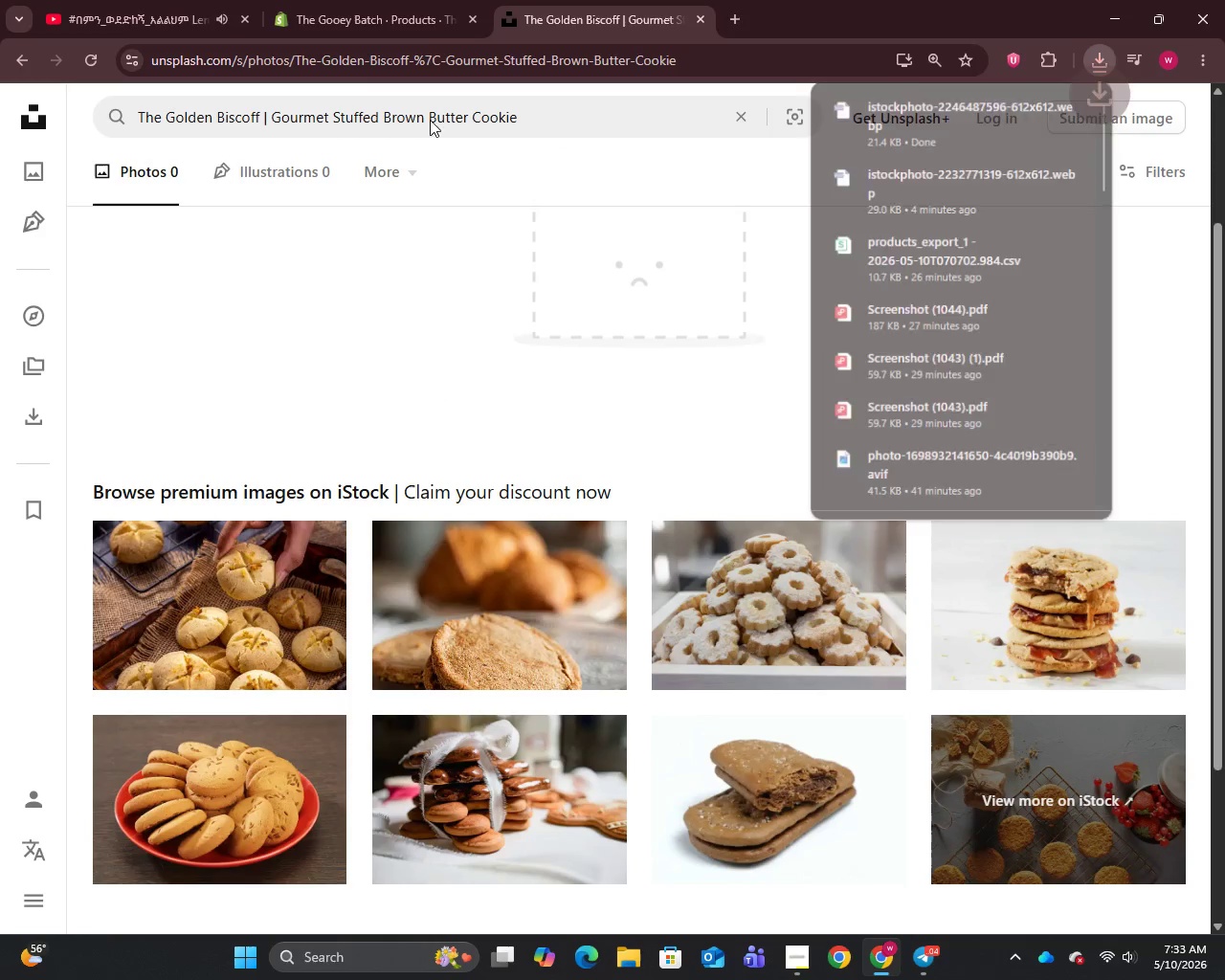 
left_click([392, 0])
 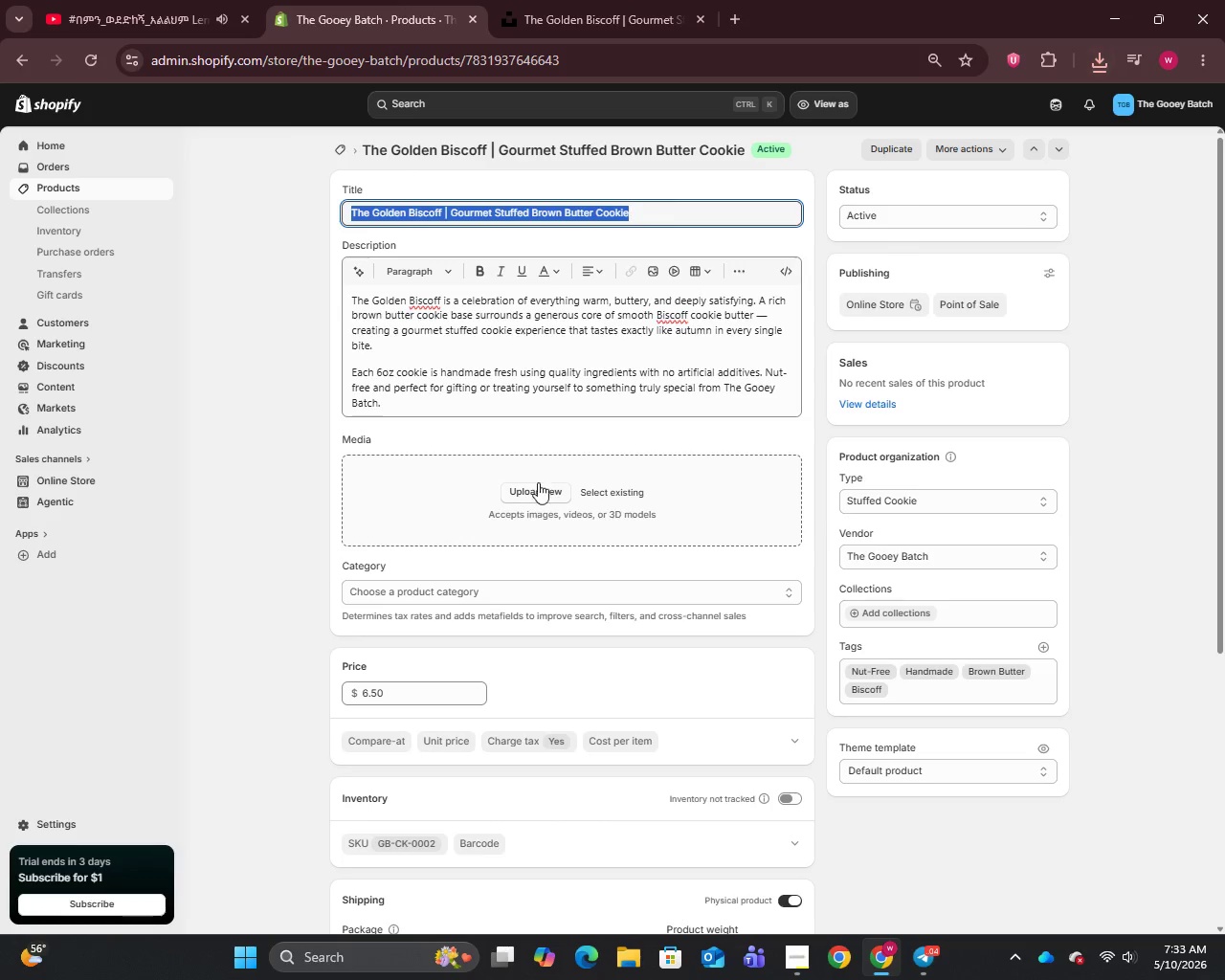 
left_click([525, 486])
 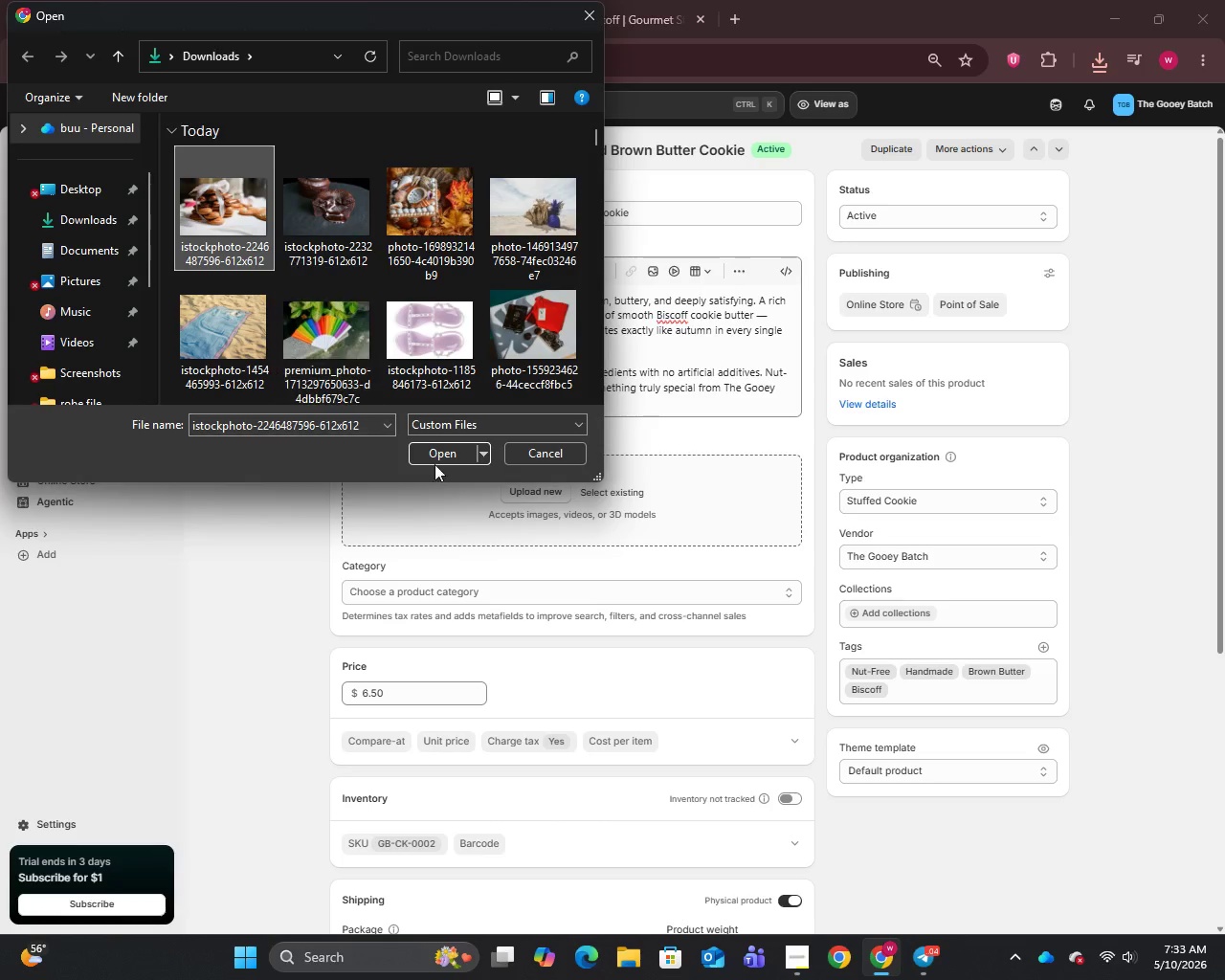 
left_click([438, 455])
 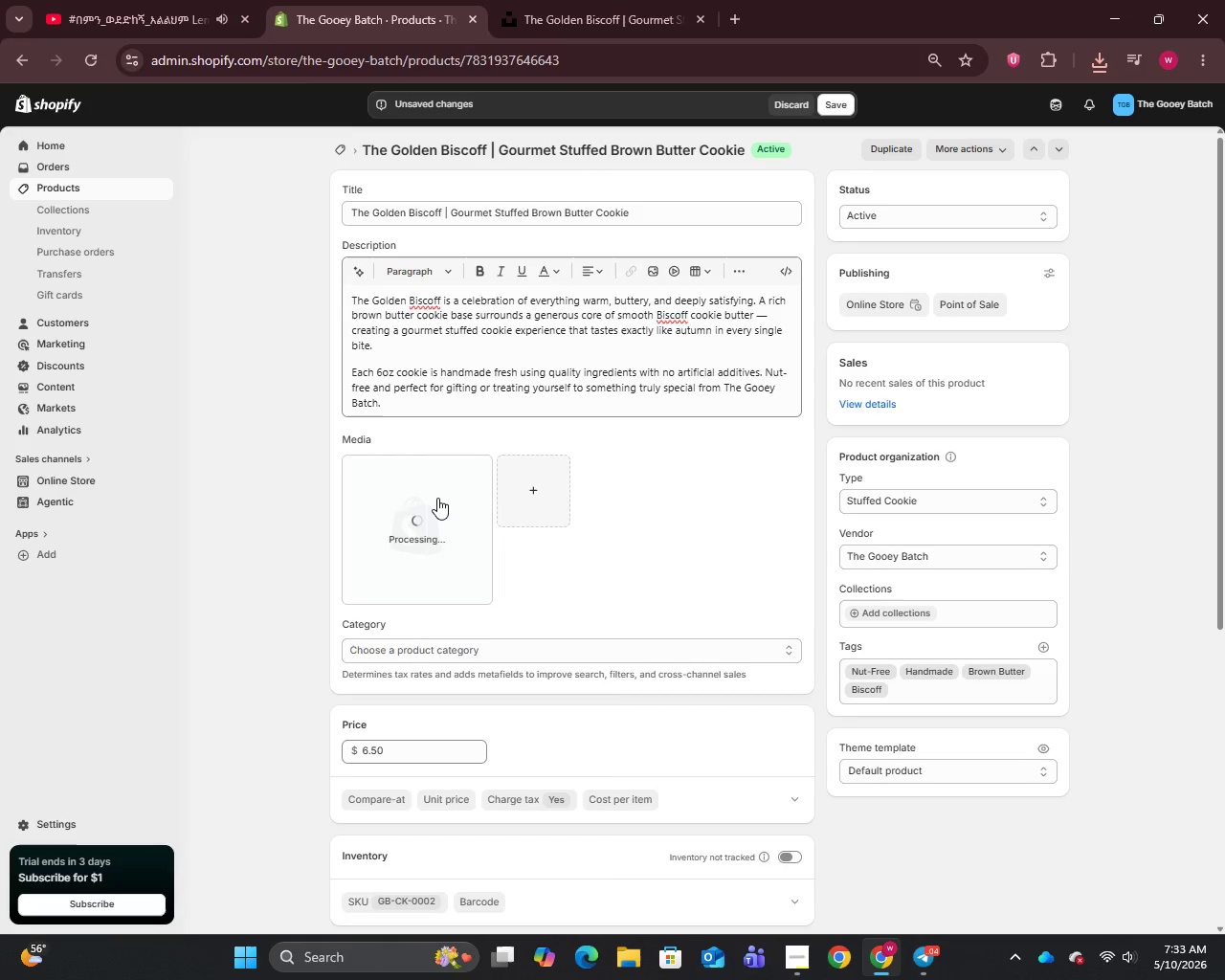 
wait(6.64)
 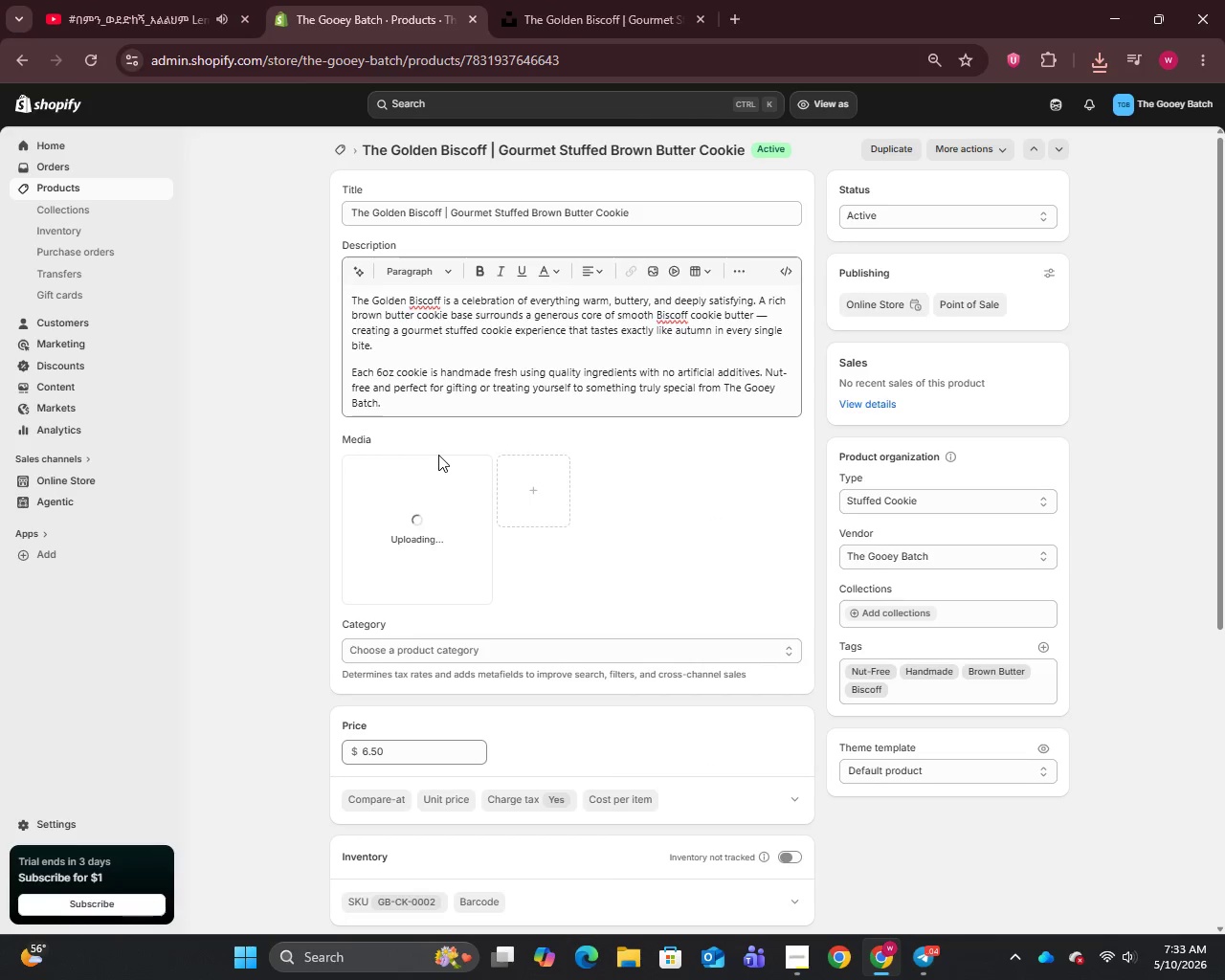 
left_click([419, 526])
 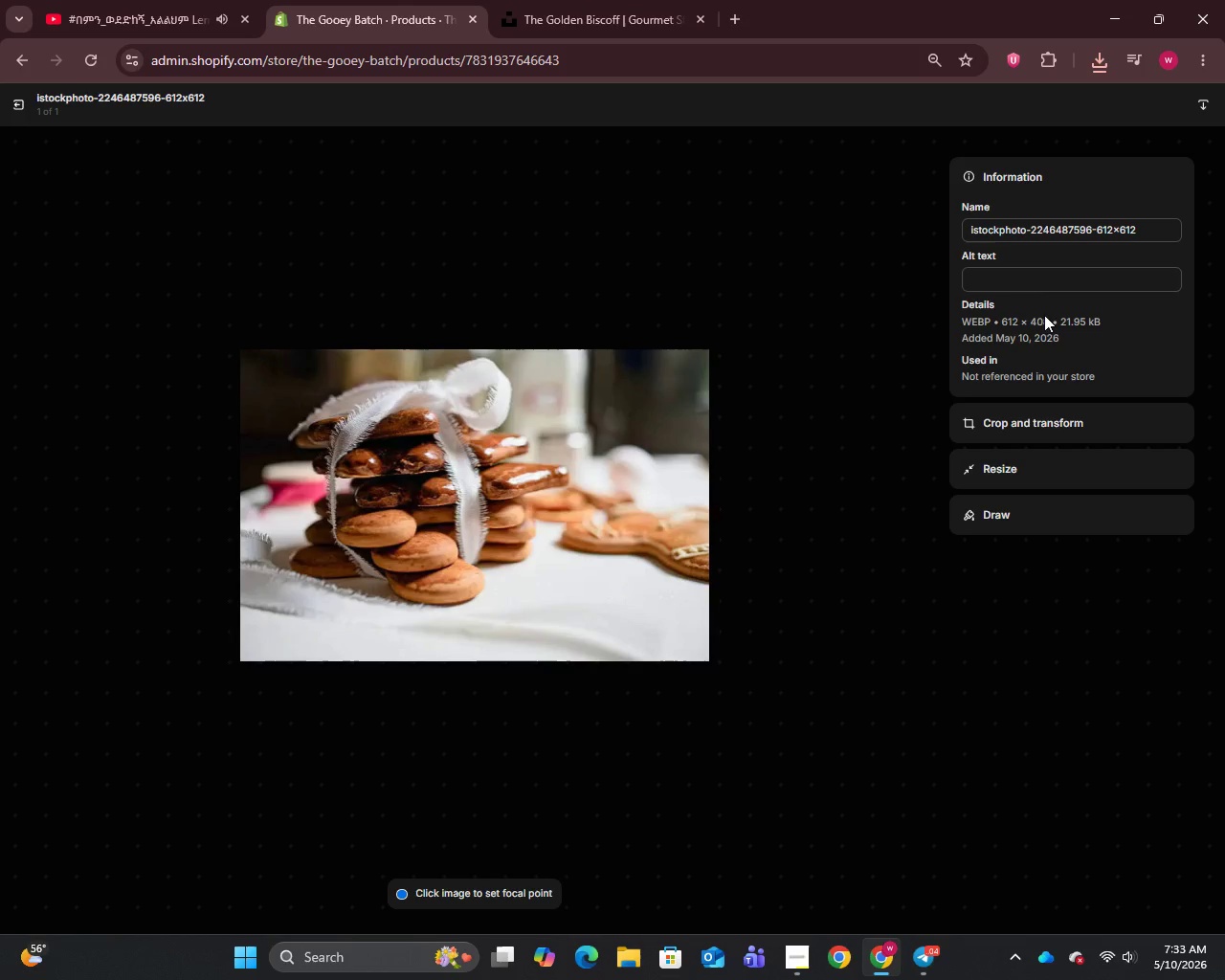 
left_click([991, 234])
 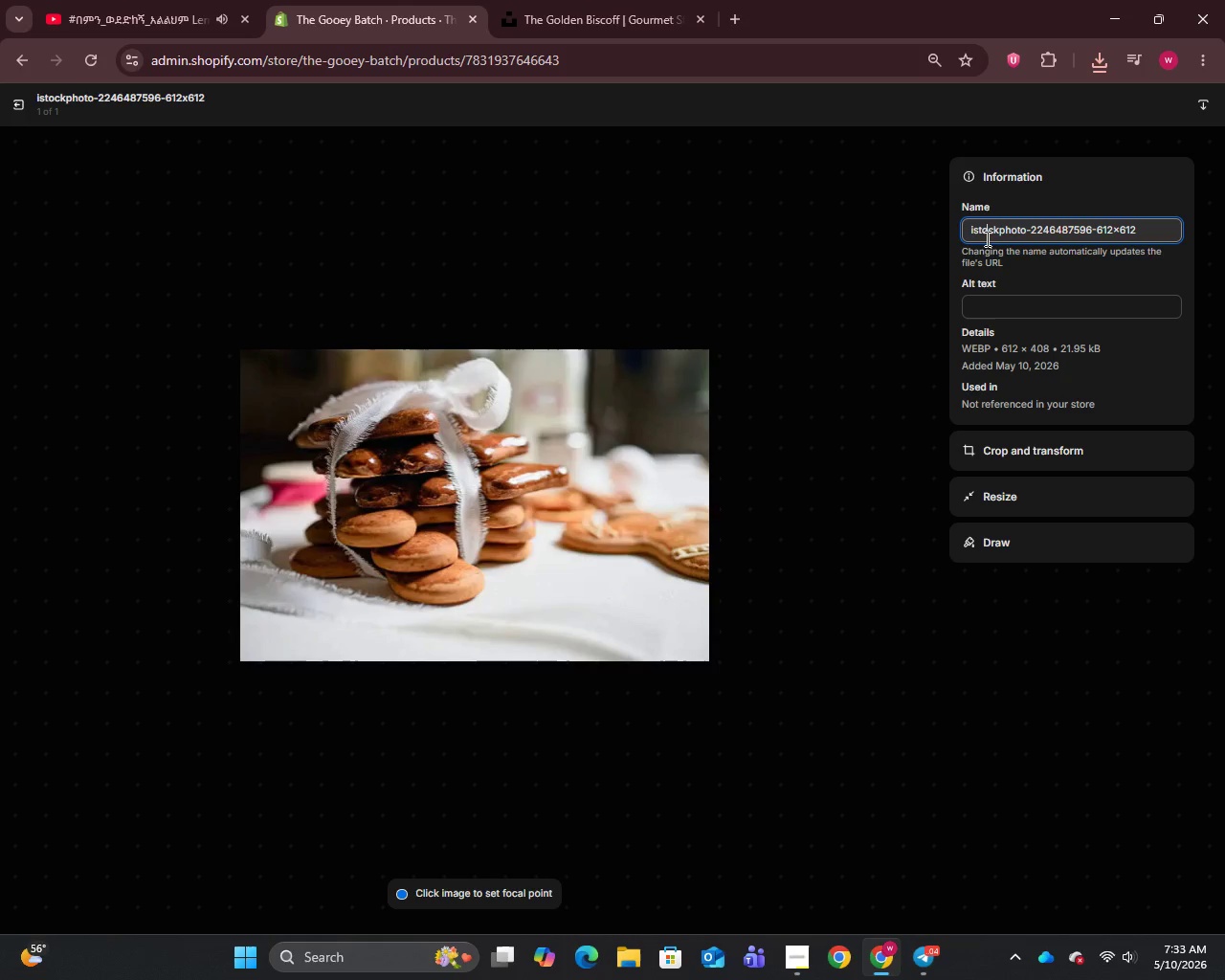 
key(Control+A)
 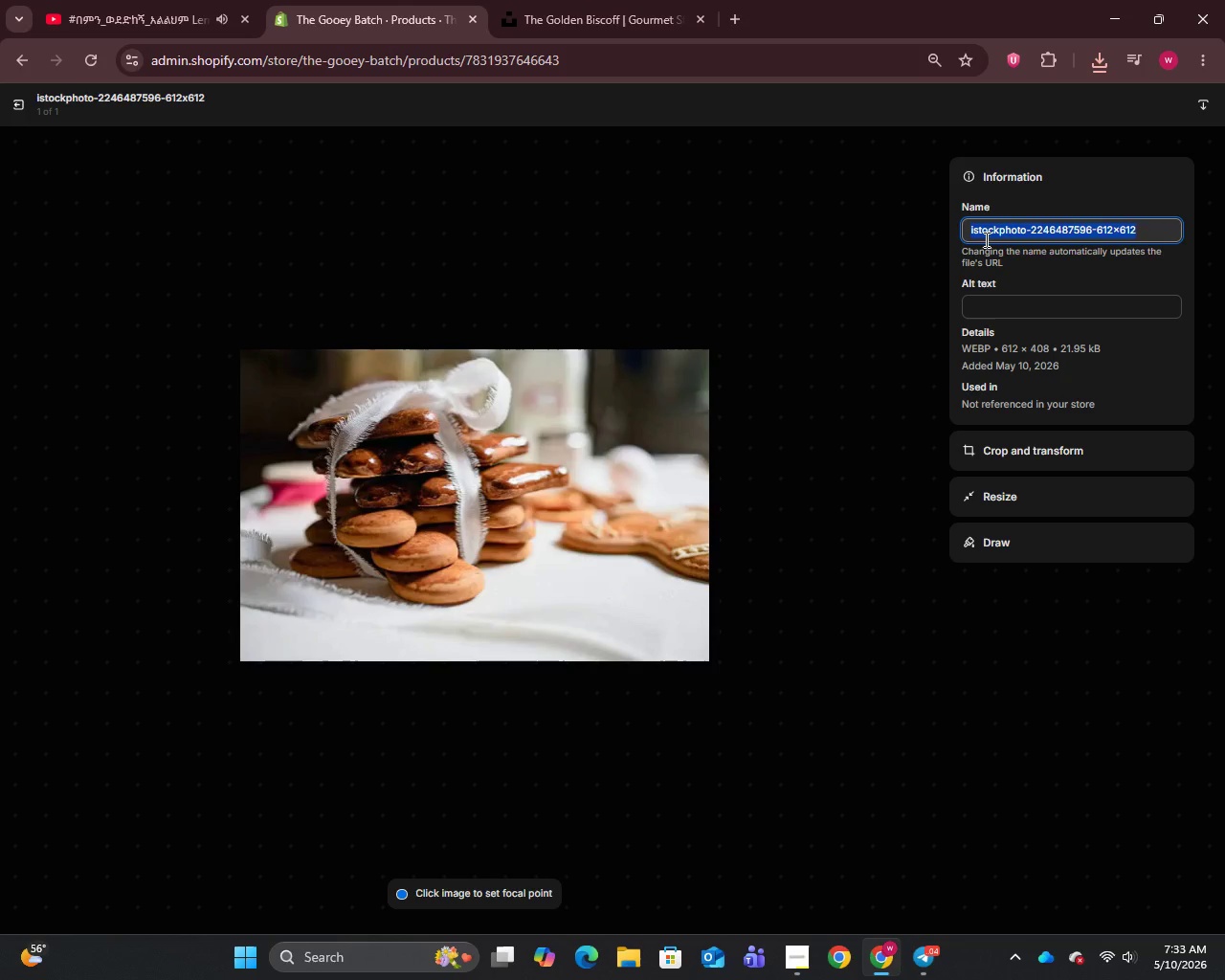 
key(Control+V)
 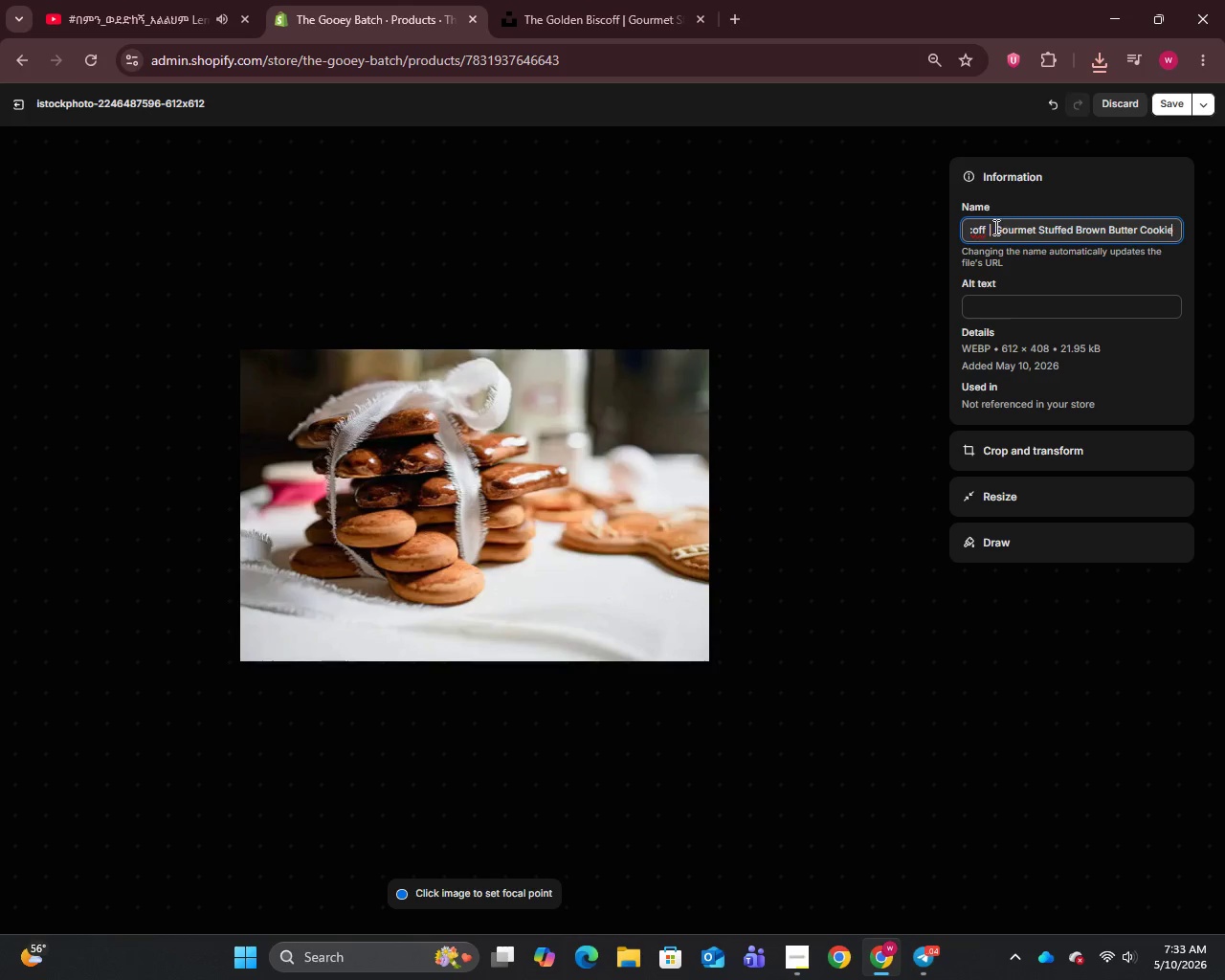 
left_click_drag(start_coordinate=[993, 229], to_coordinate=[916, 232])
 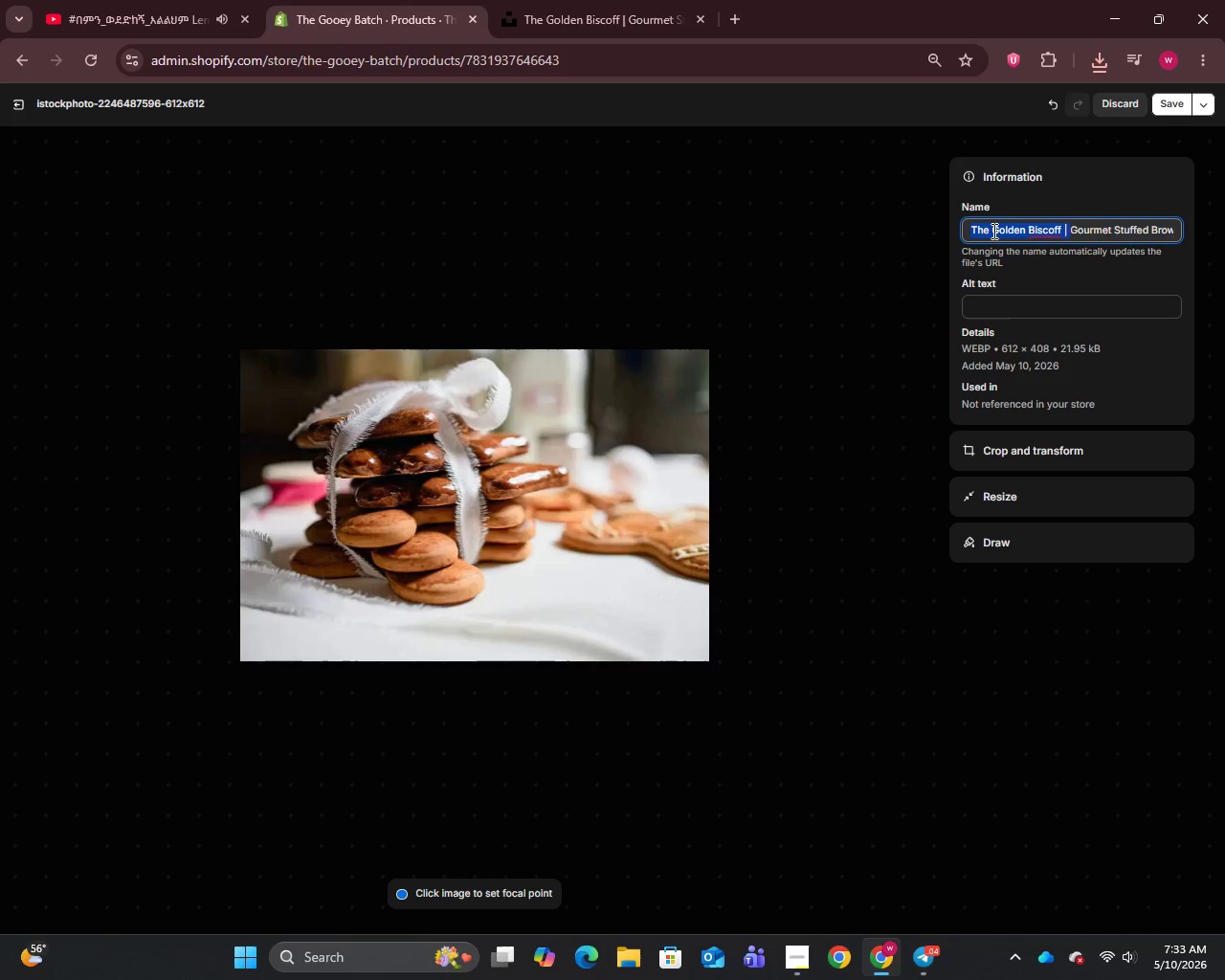 
left_click([1061, 233])
 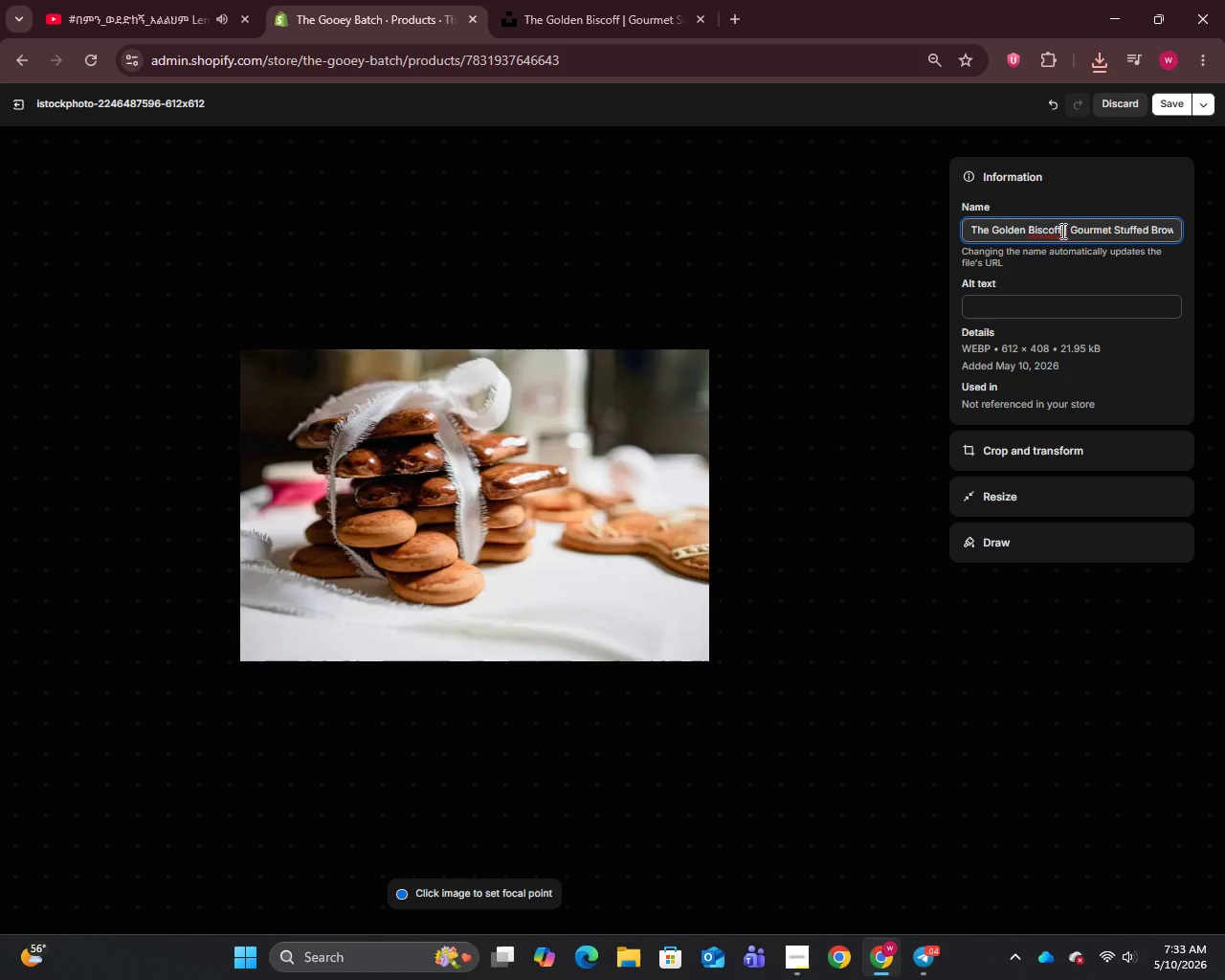 
left_click_drag(start_coordinate=[1061, 231], to_coordinate=[1224, 227])
 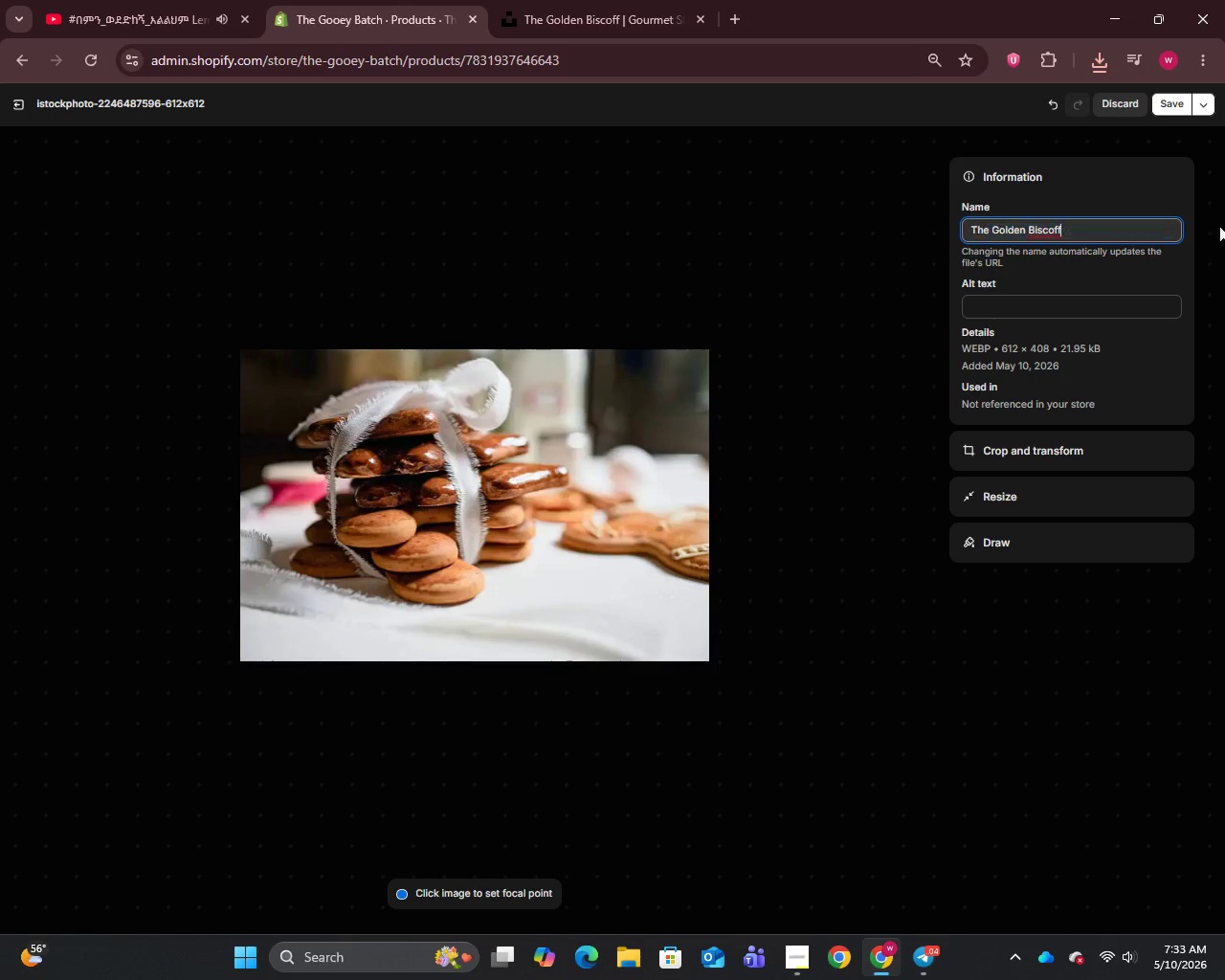 
key(Backspace)
 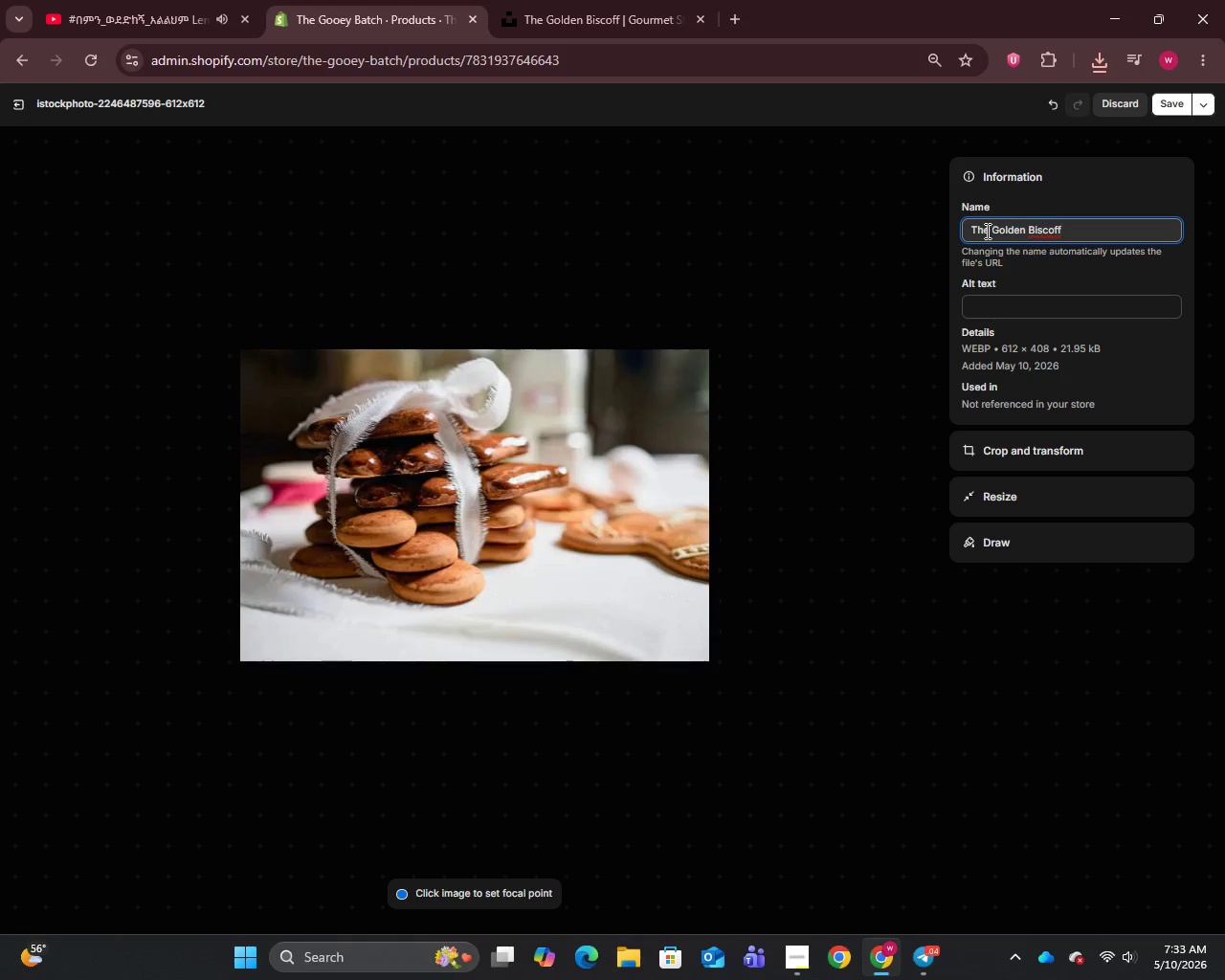 
left_click_drag(start_coordinate=[992, 225], to_coordinate=[956, 239])
 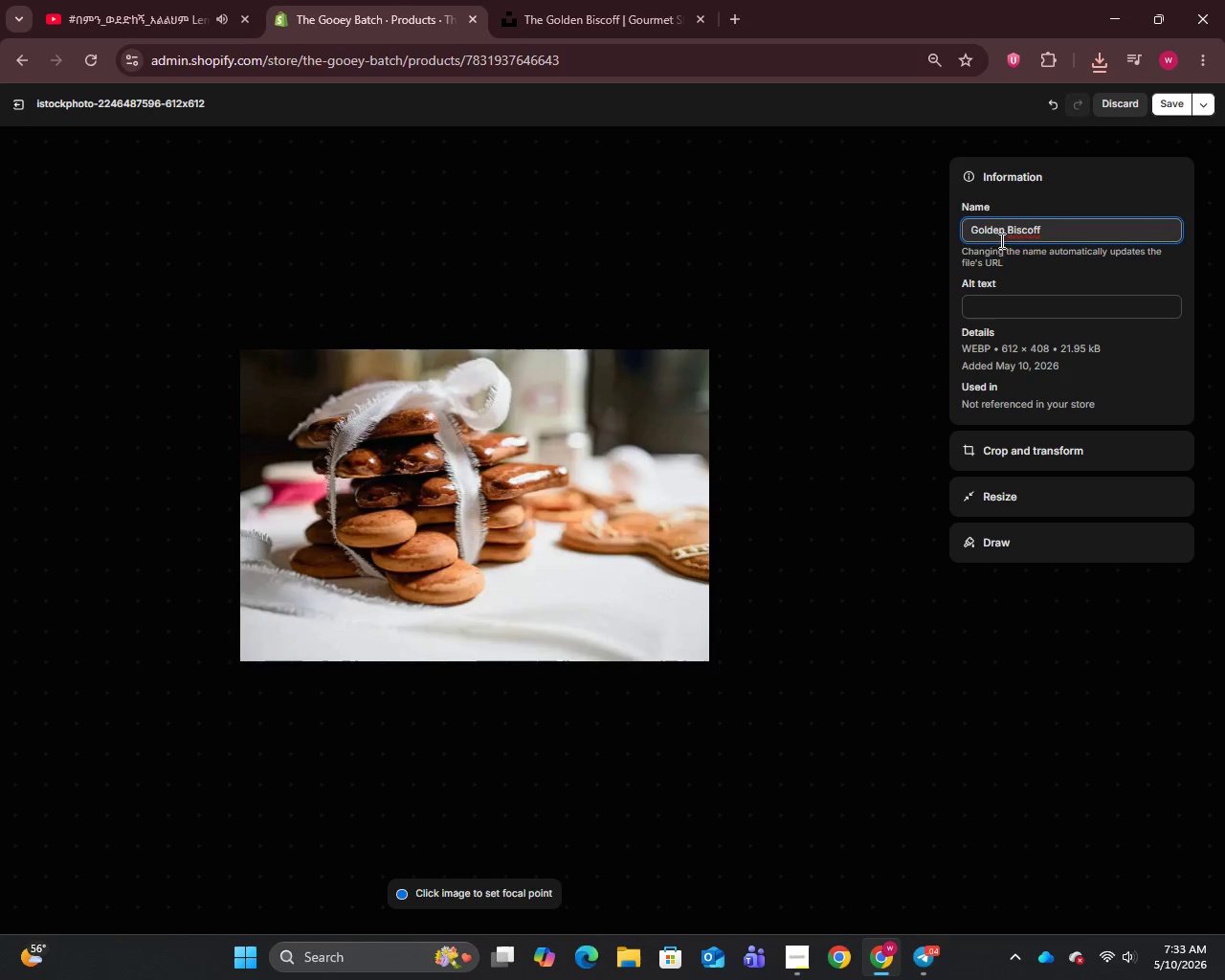 
hold_key(key=Backspace, duration=0.39)
 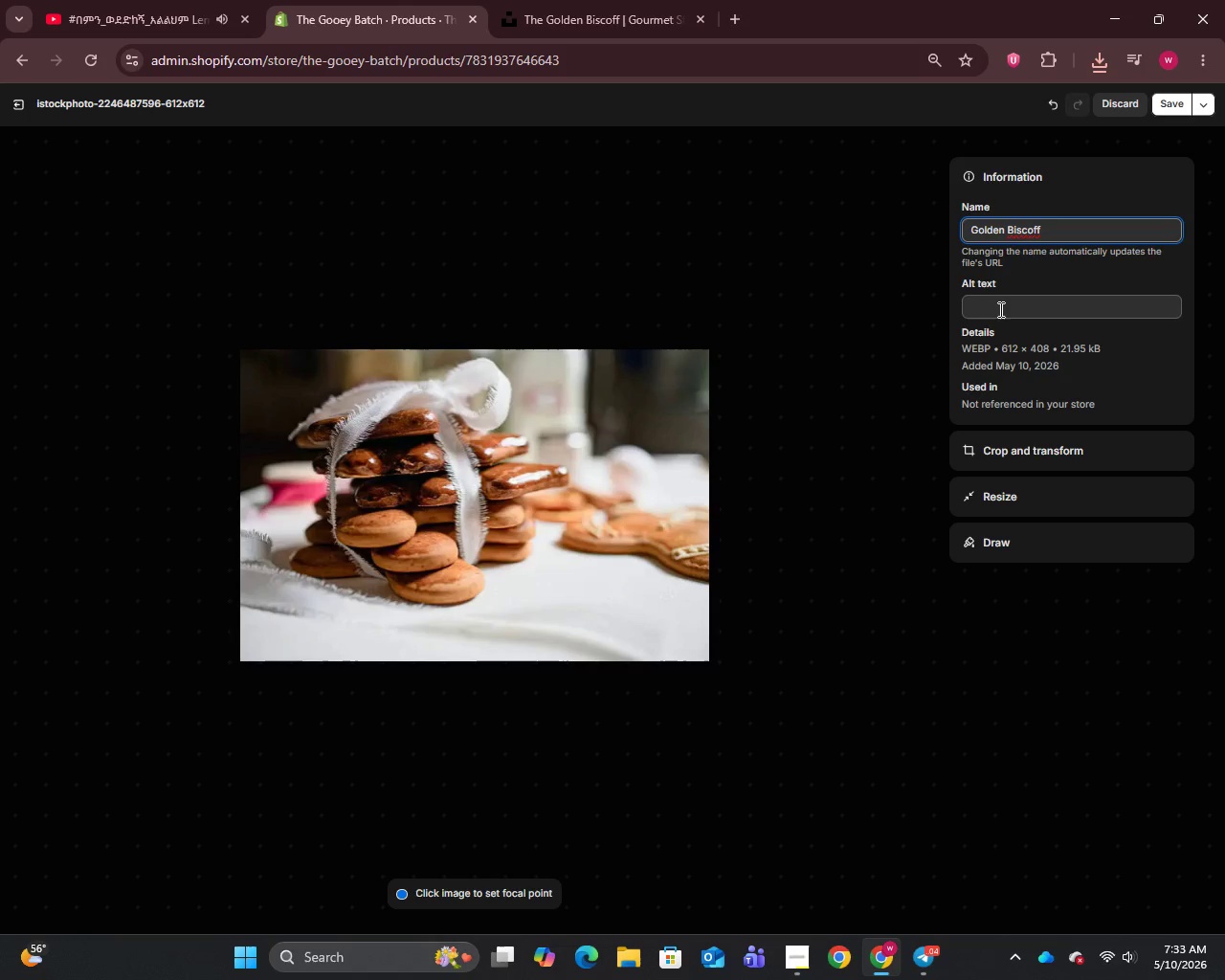 
left_click([999, 309])
 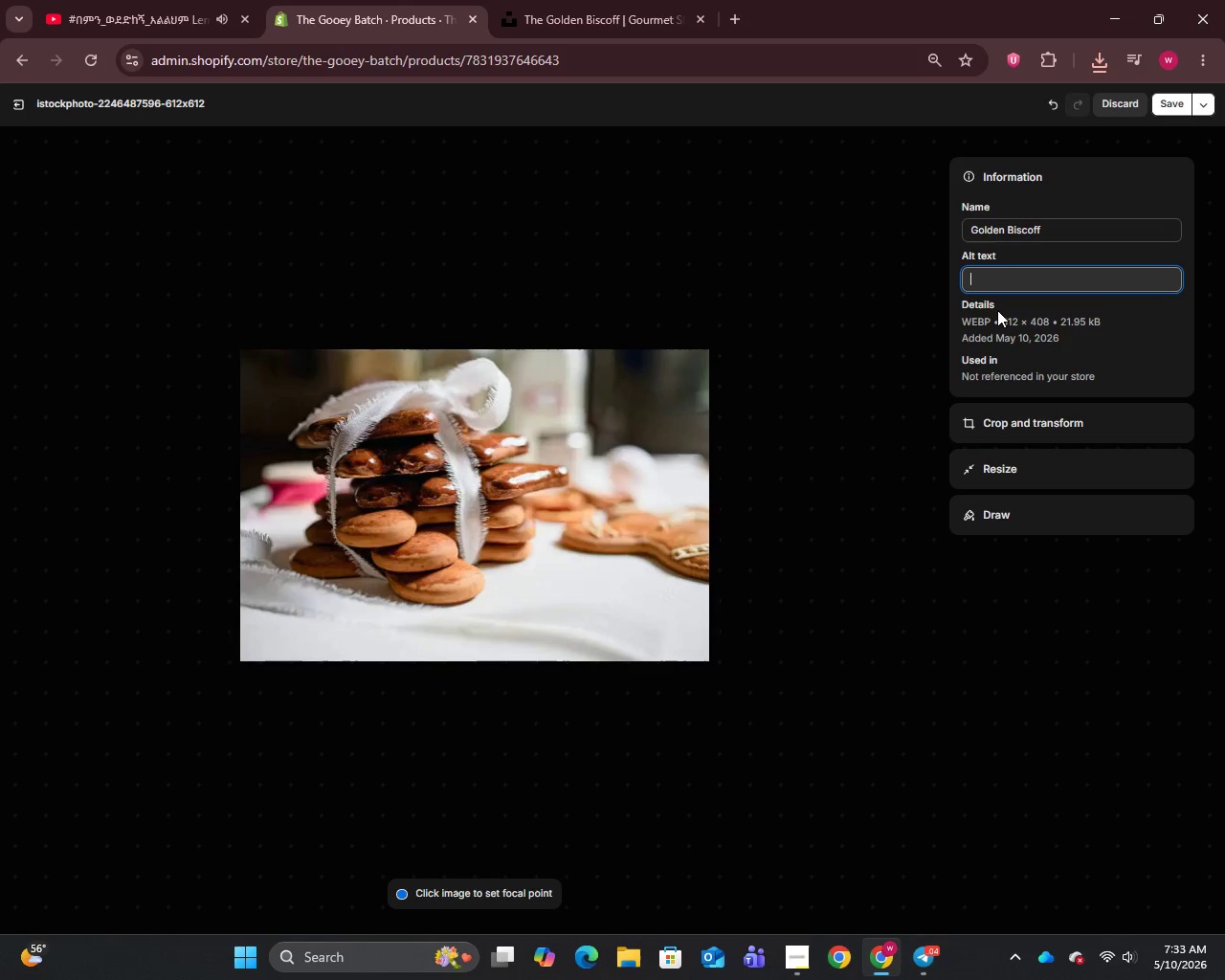 
type(Golden Biscoff gourment stuffed brown buttr)
key(Backspace)
type(er cookie filled with Biscoff cooking butter by The Gooey Batch.)
 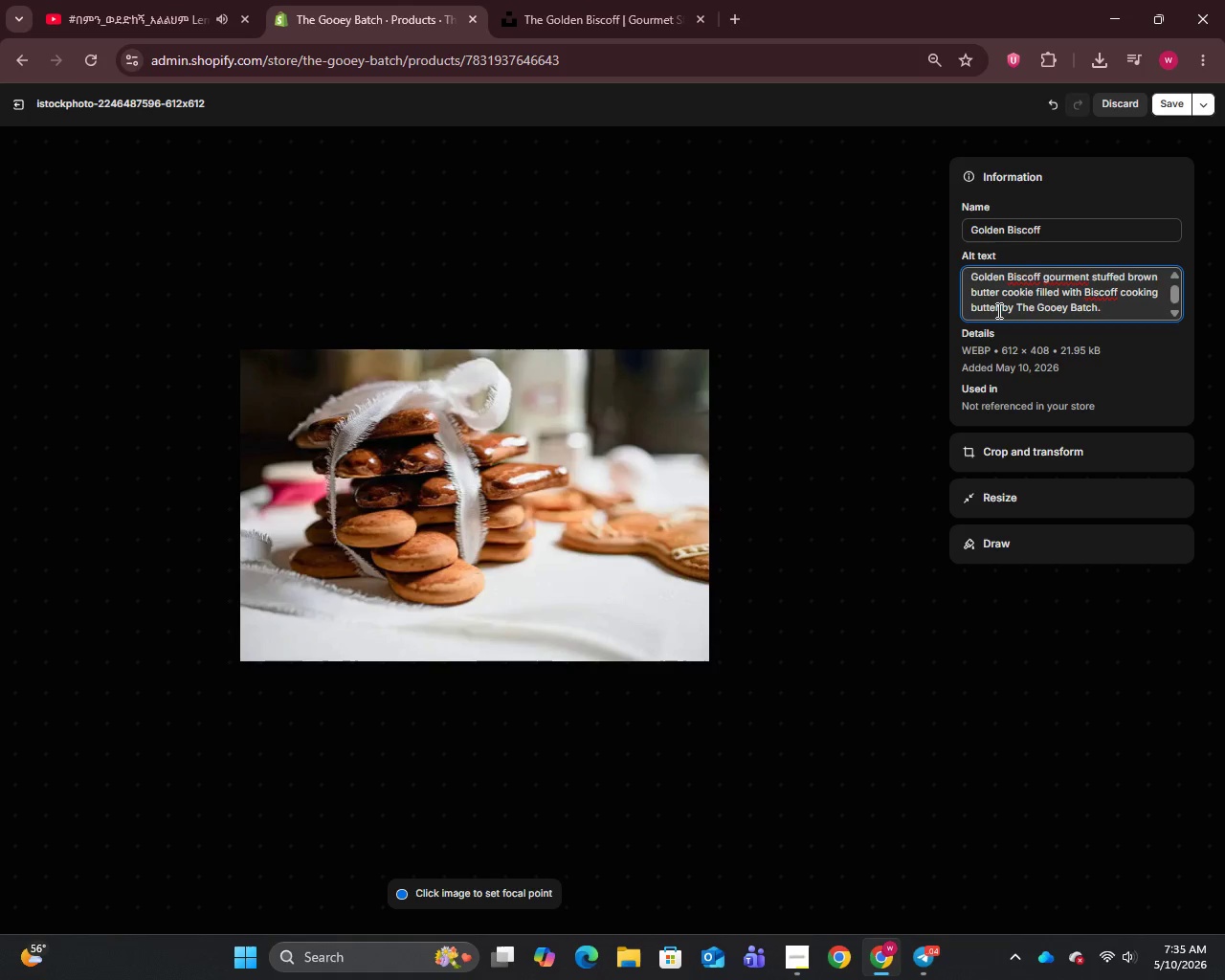 
wait(14.42)
 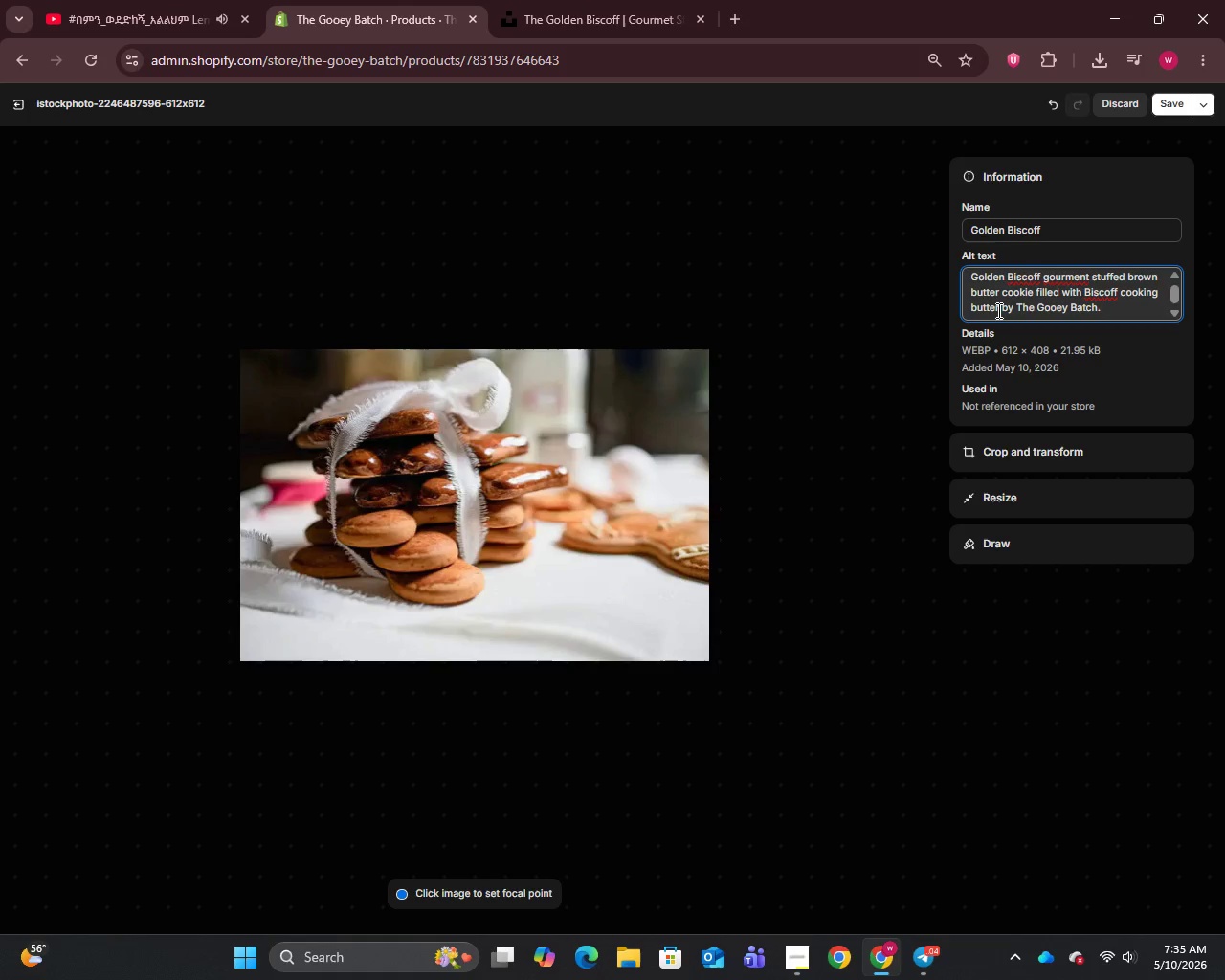 
left_click([1085, 283])
 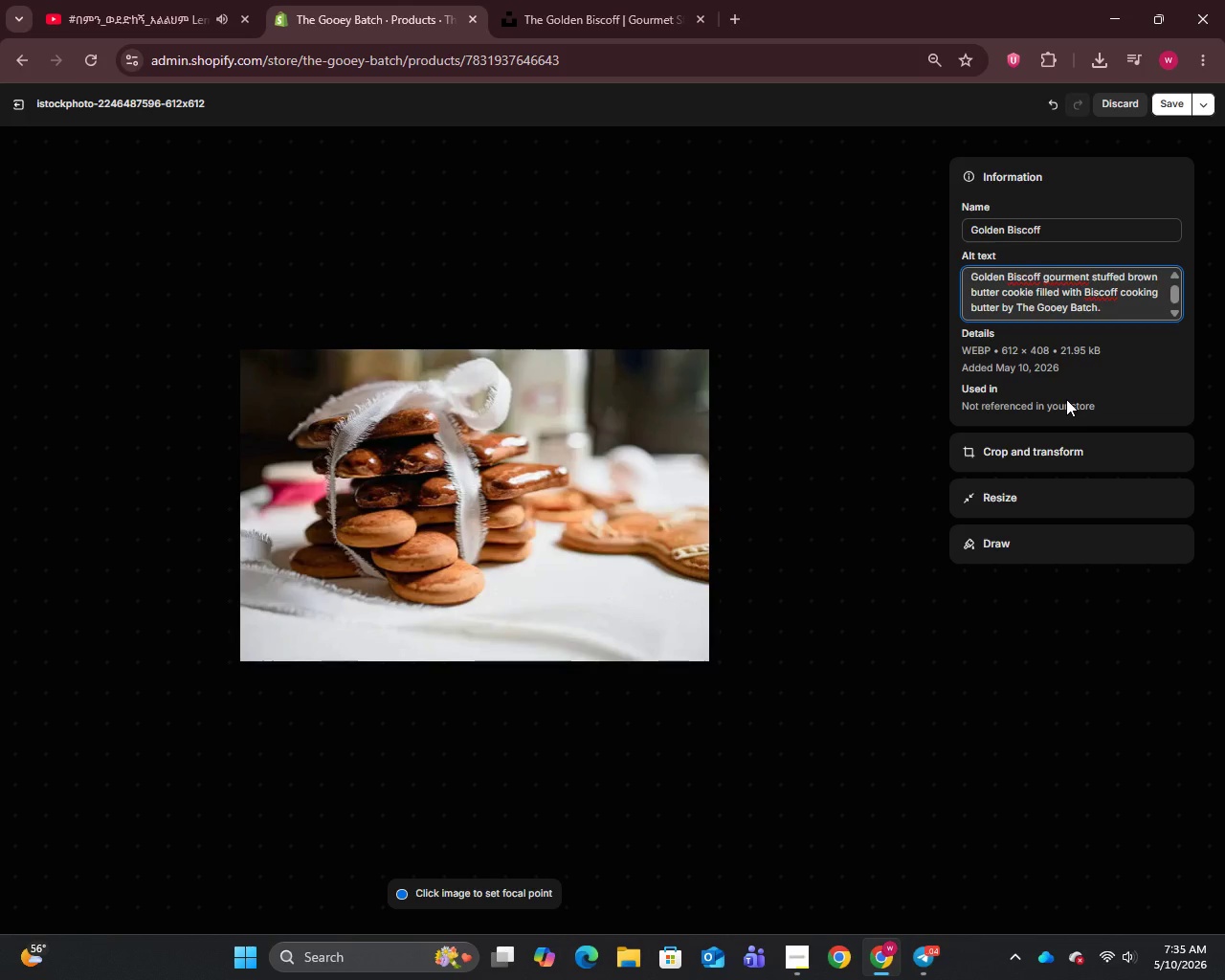 
key(Backspace)
 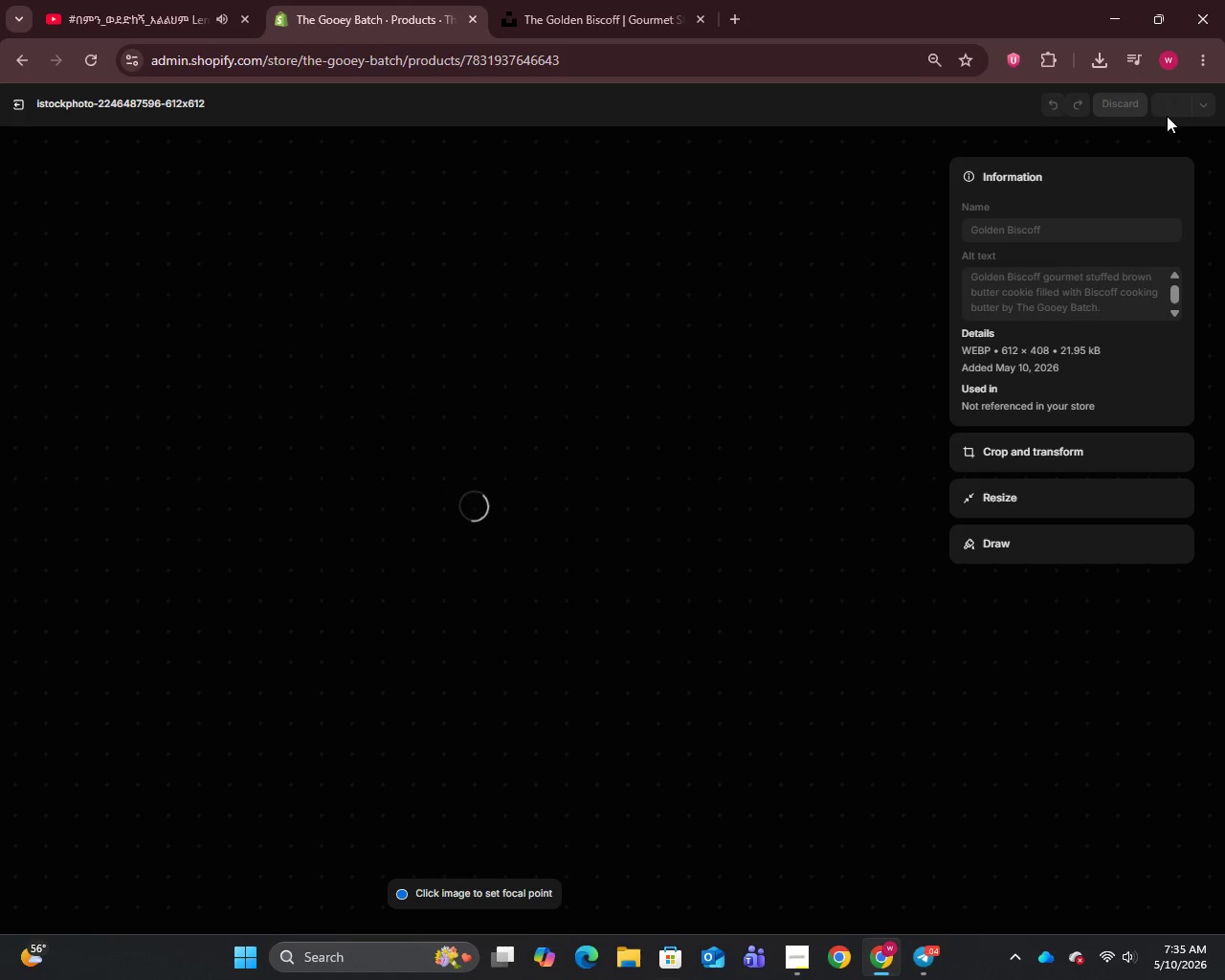 
wait(8.66)
 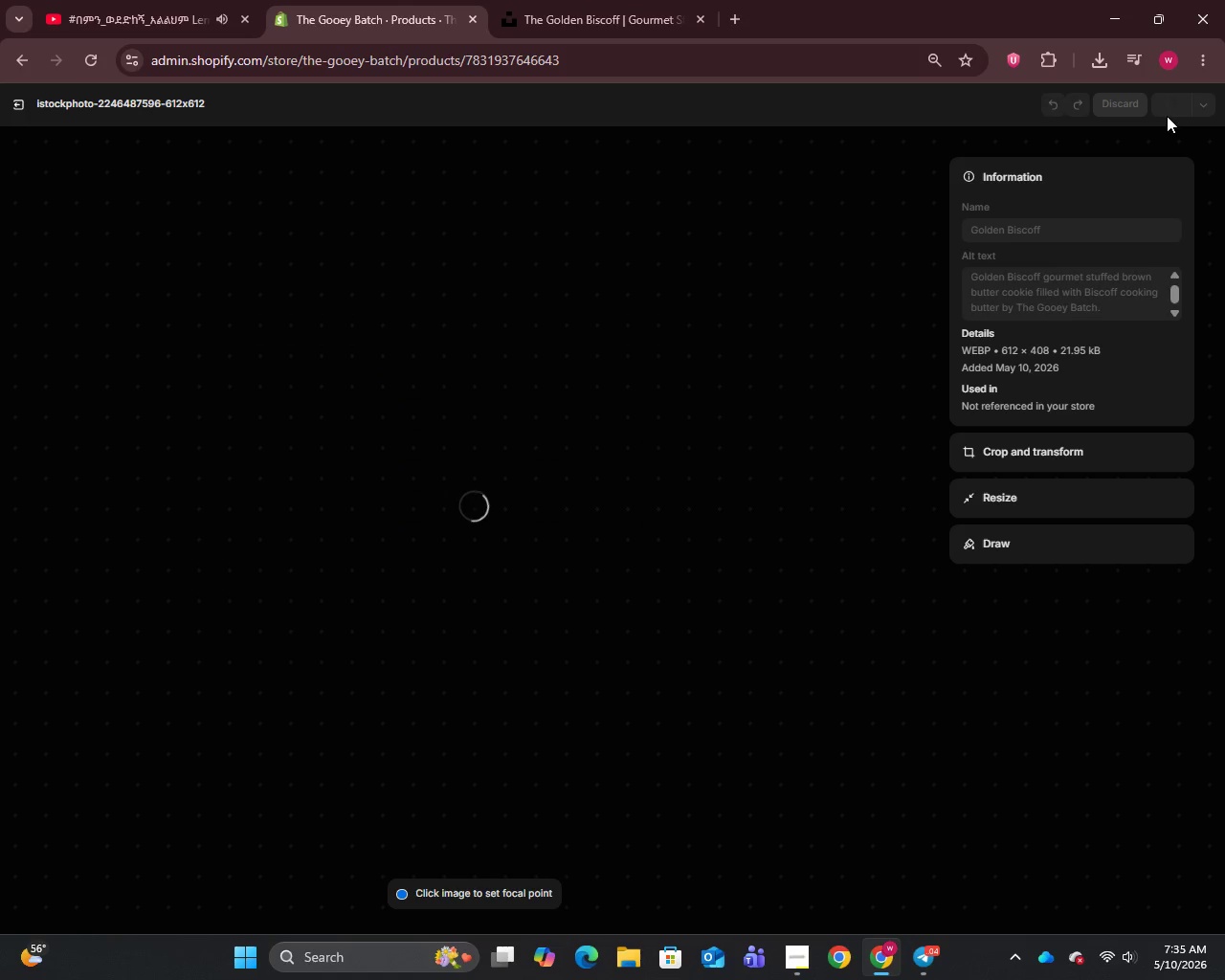 
left_click([776, 321])
 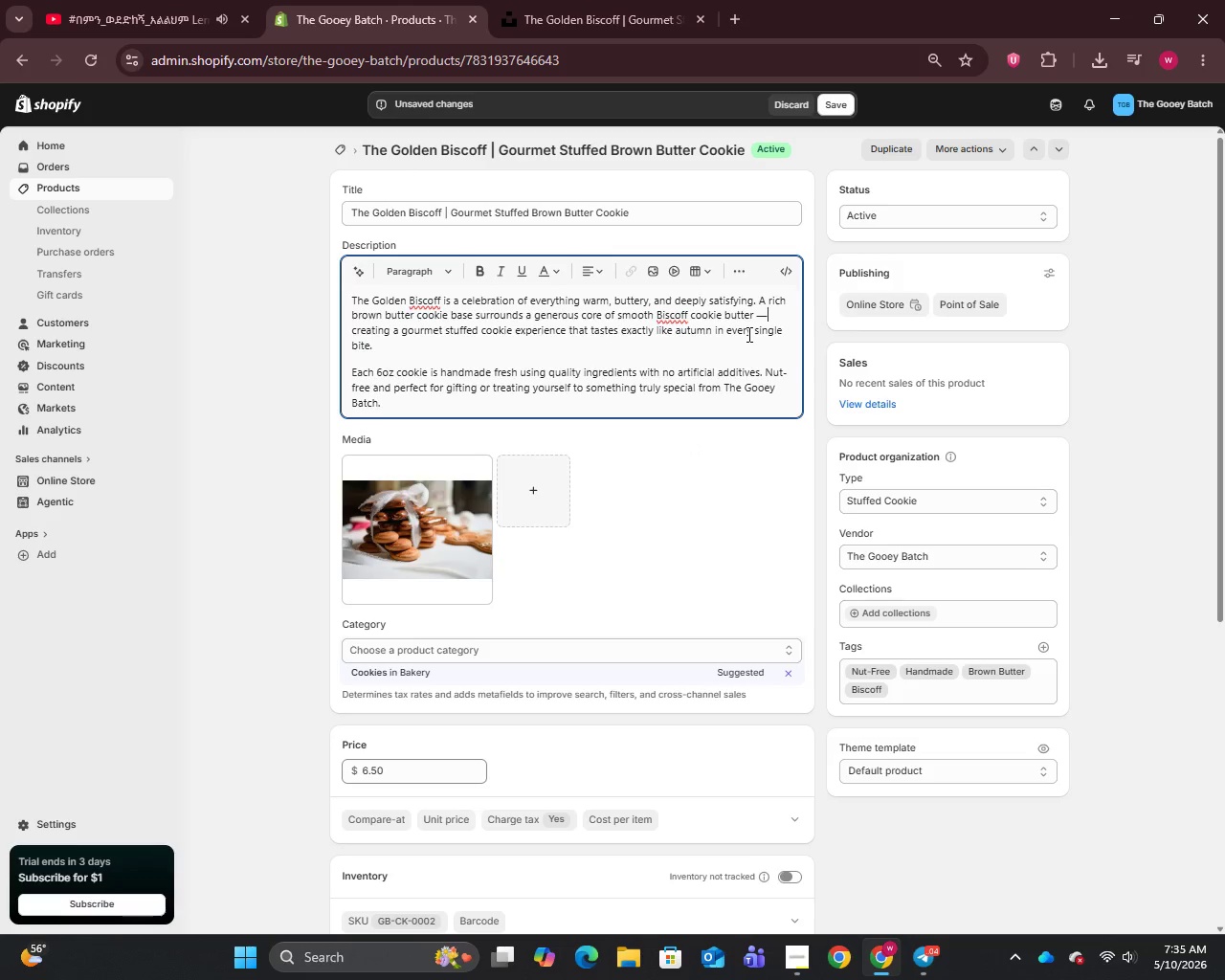 
key(Backspace)
 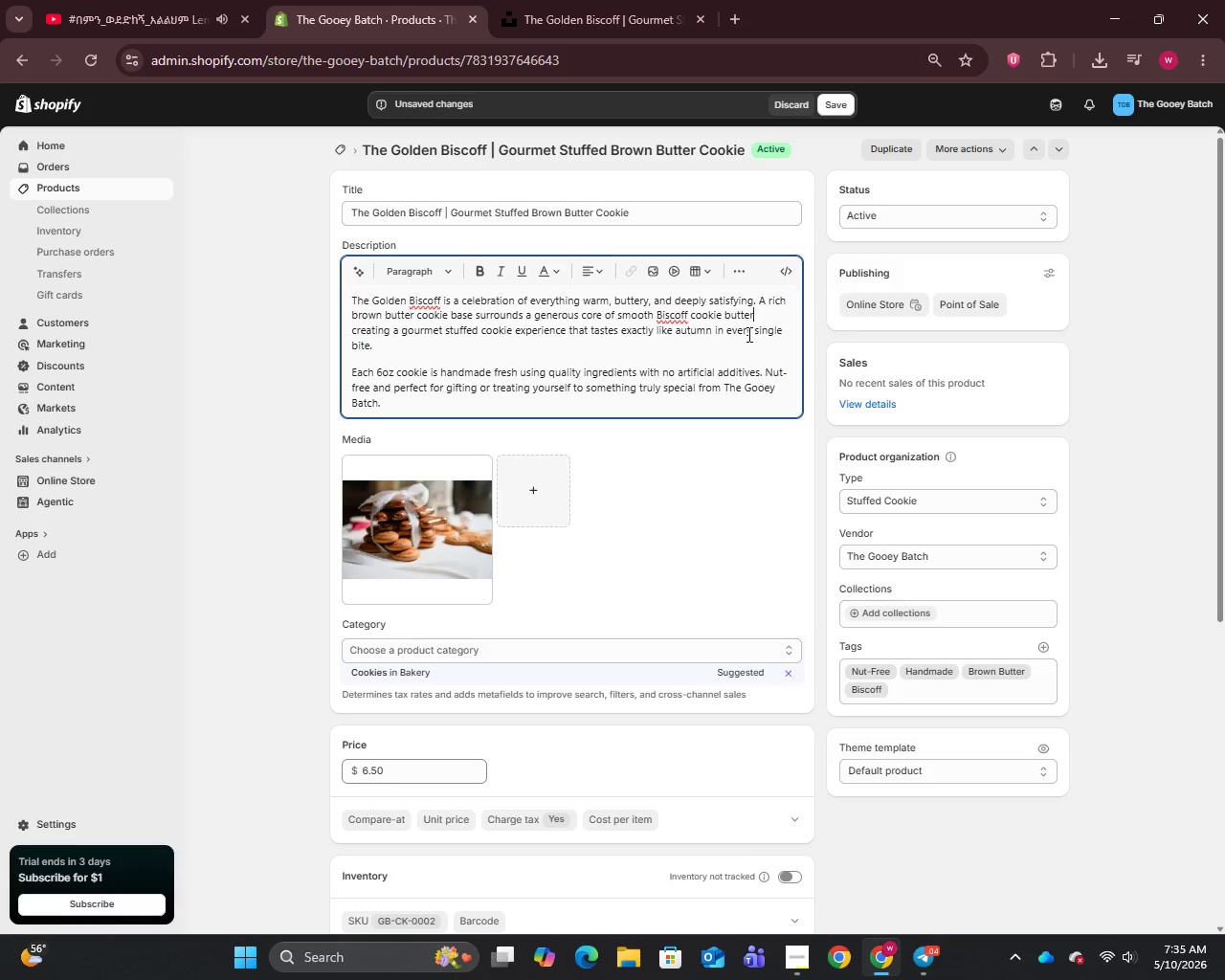 
key(Backspace)
 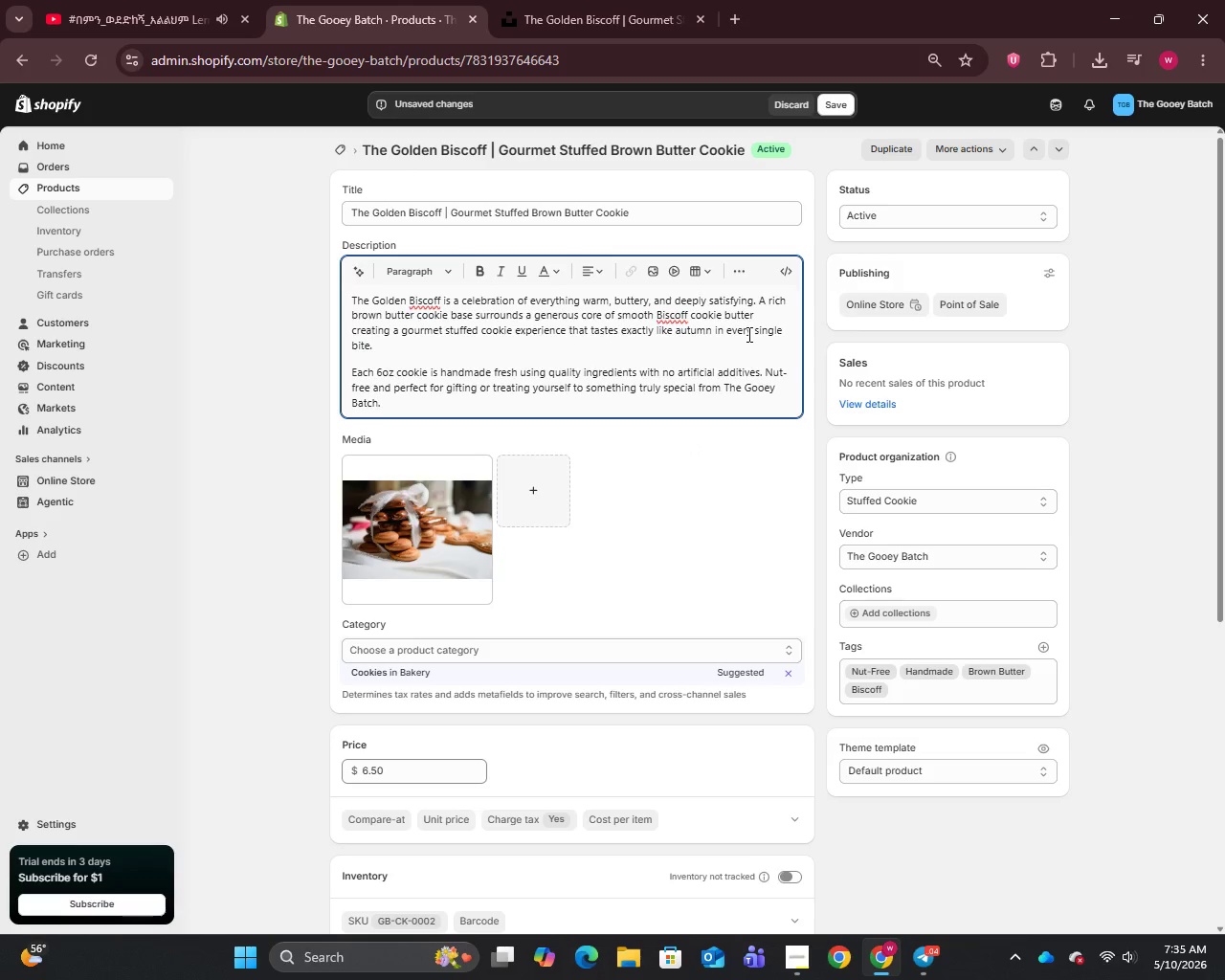 
key(Comma)
 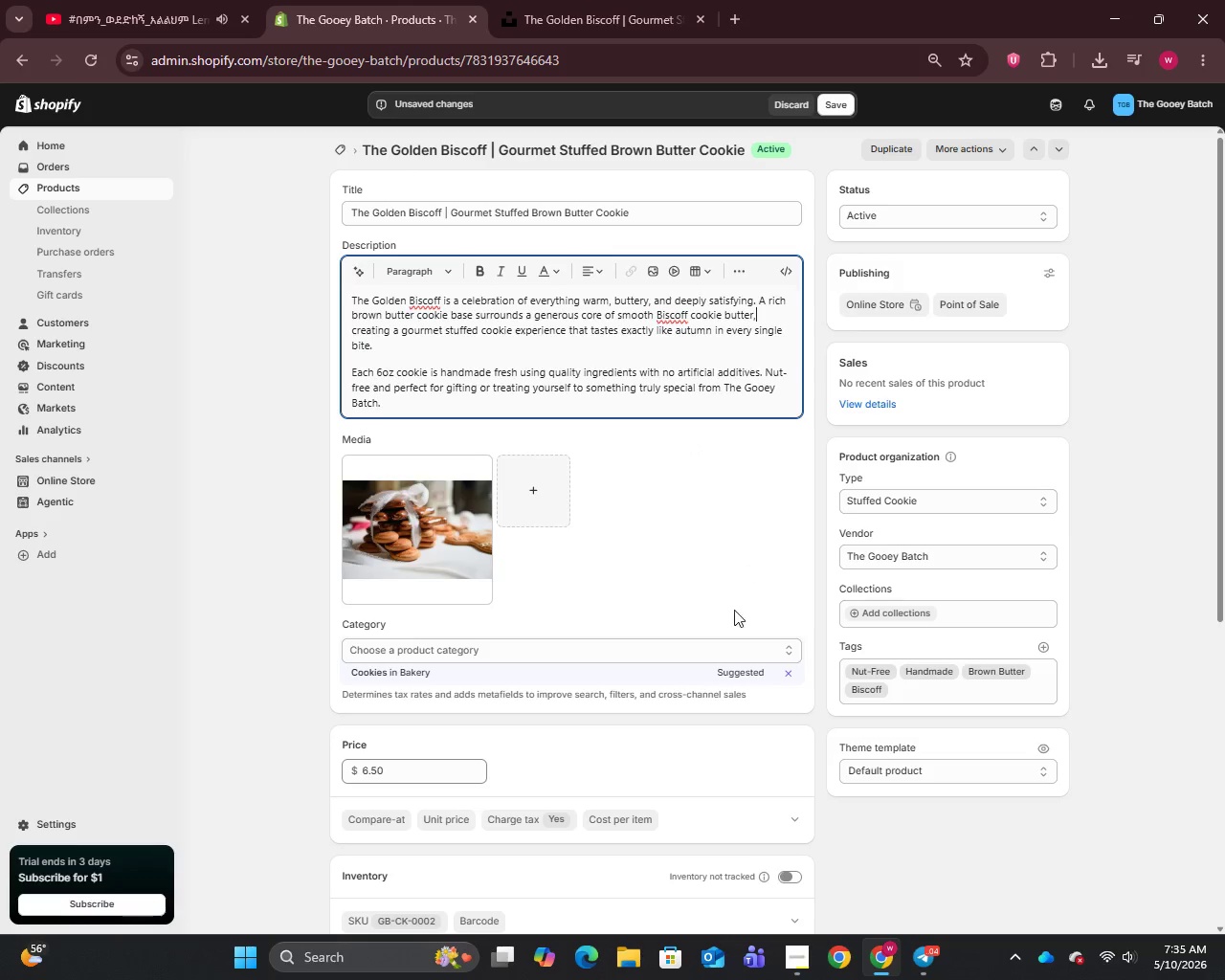 
scroll: coordinate [788, 759], scroll_direction: down, amount: 9.0
 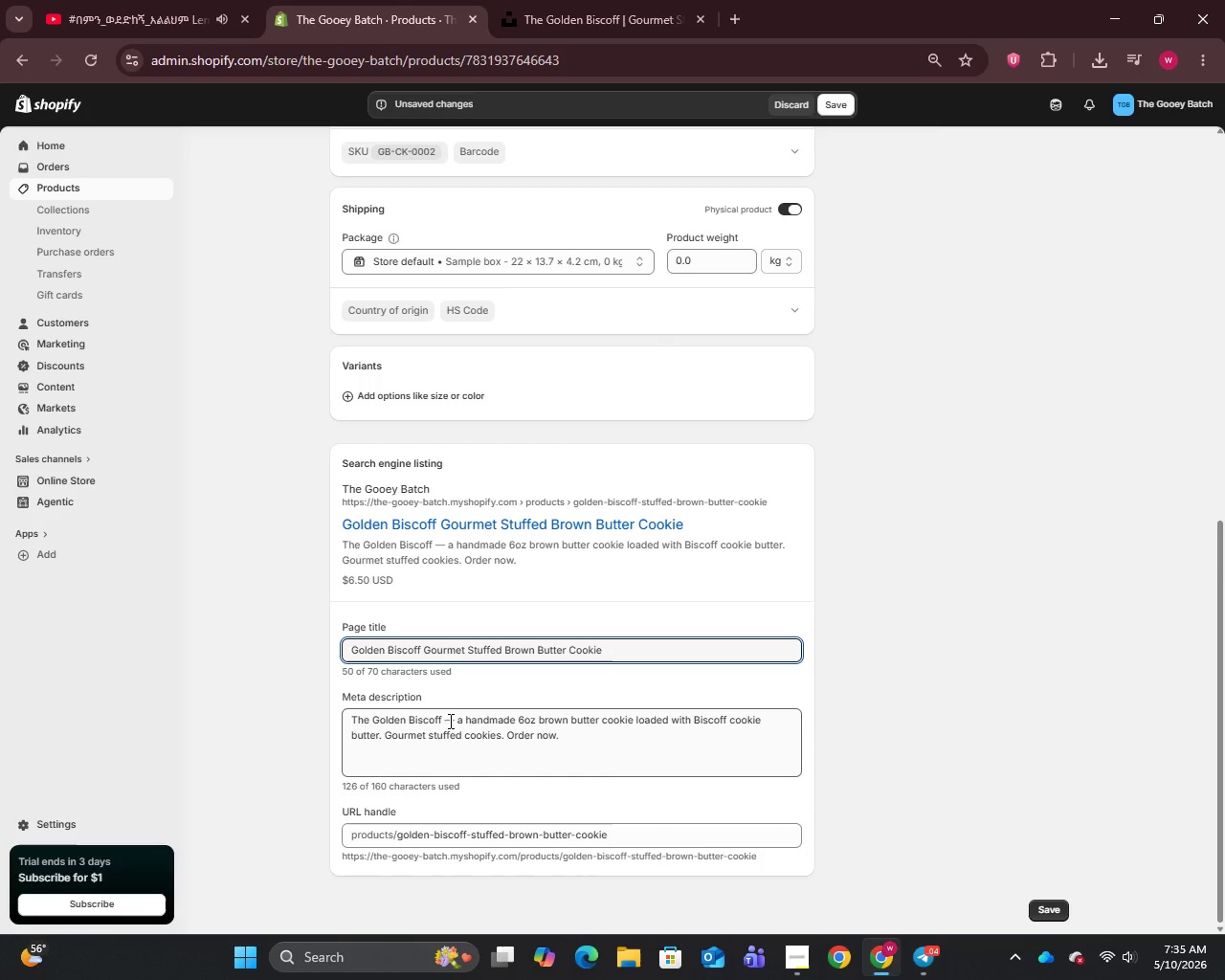 
left_click([454, 720])
 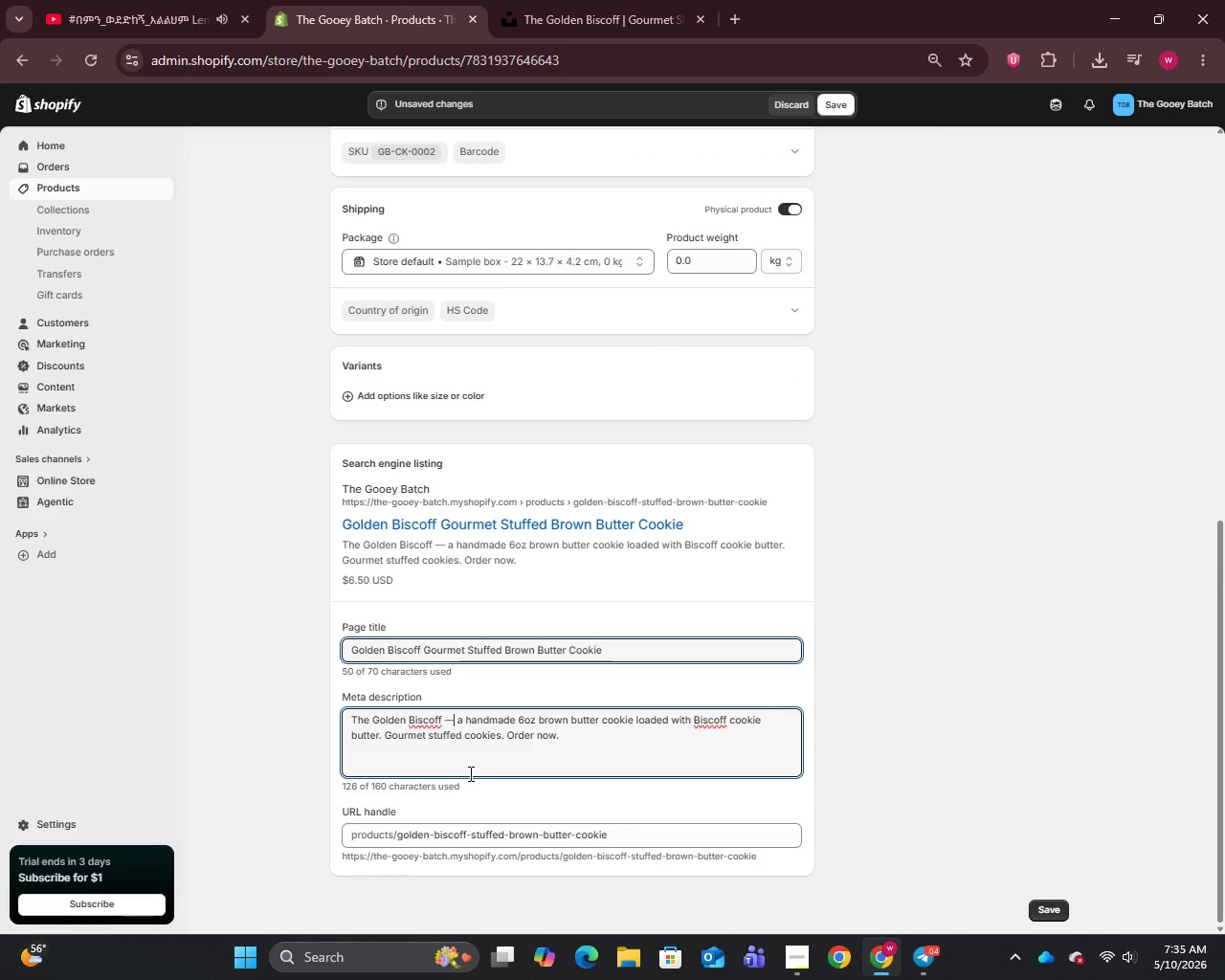 
key(Backspace)
 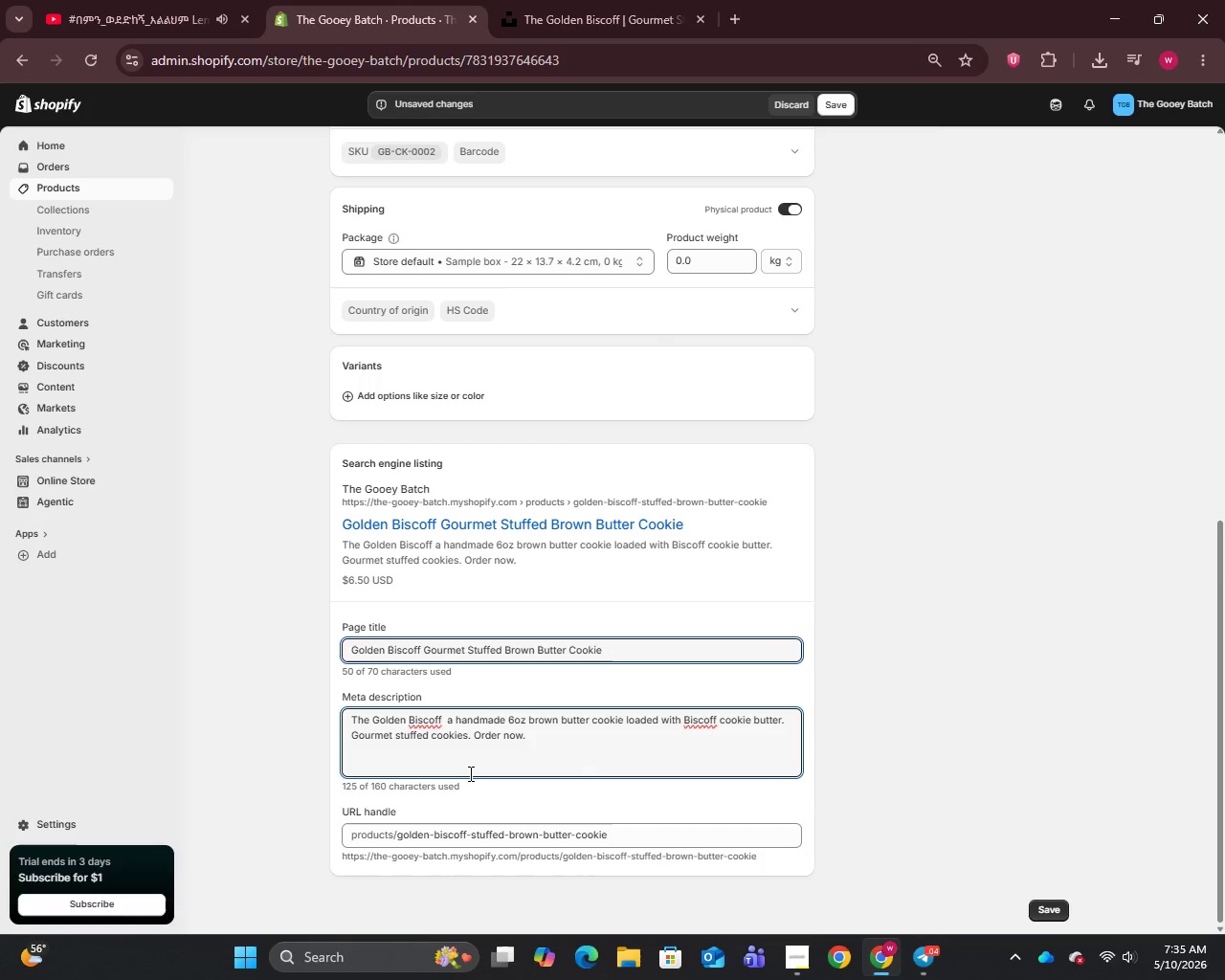 
key(Backspace)
 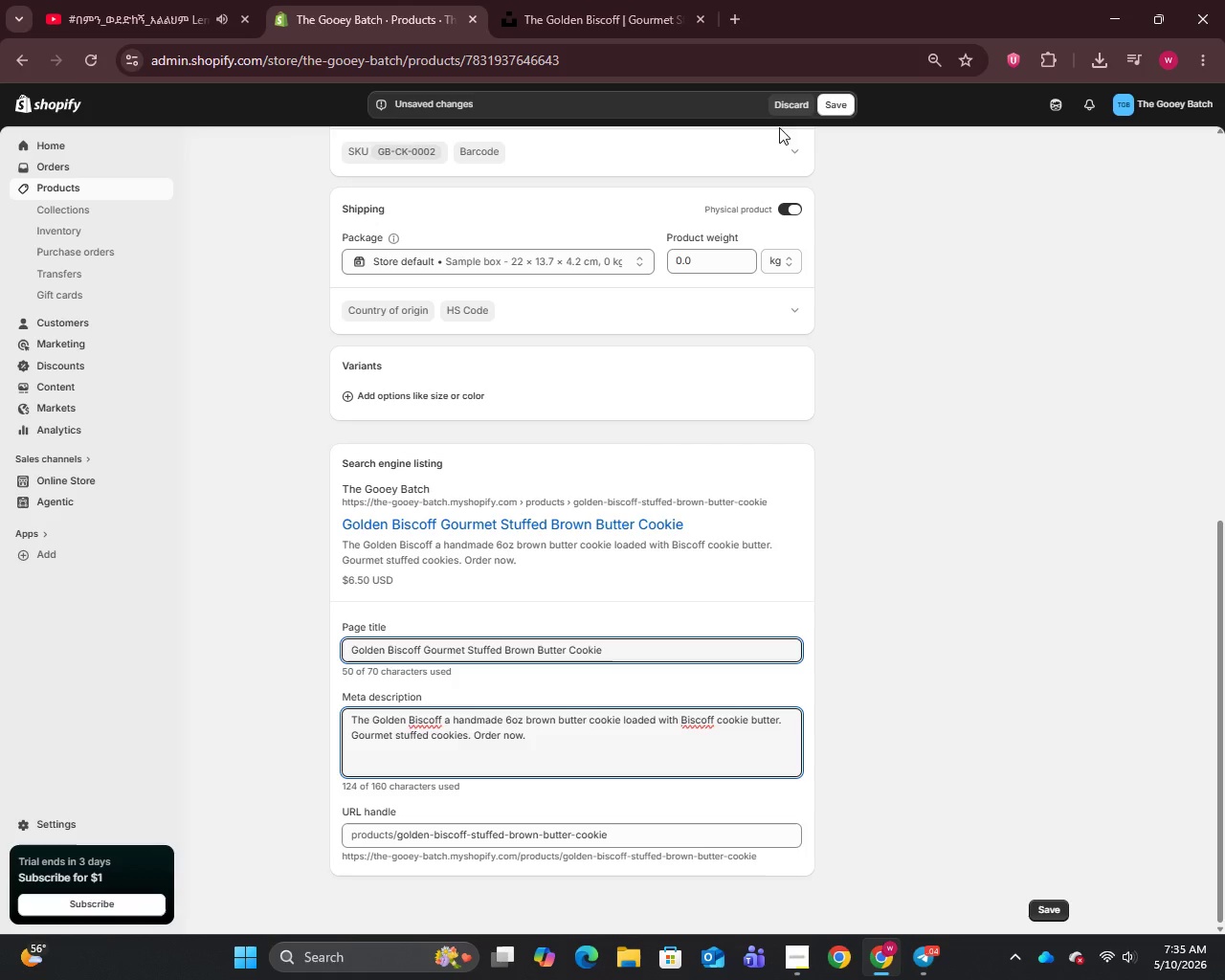 
left_click([826, 105])
 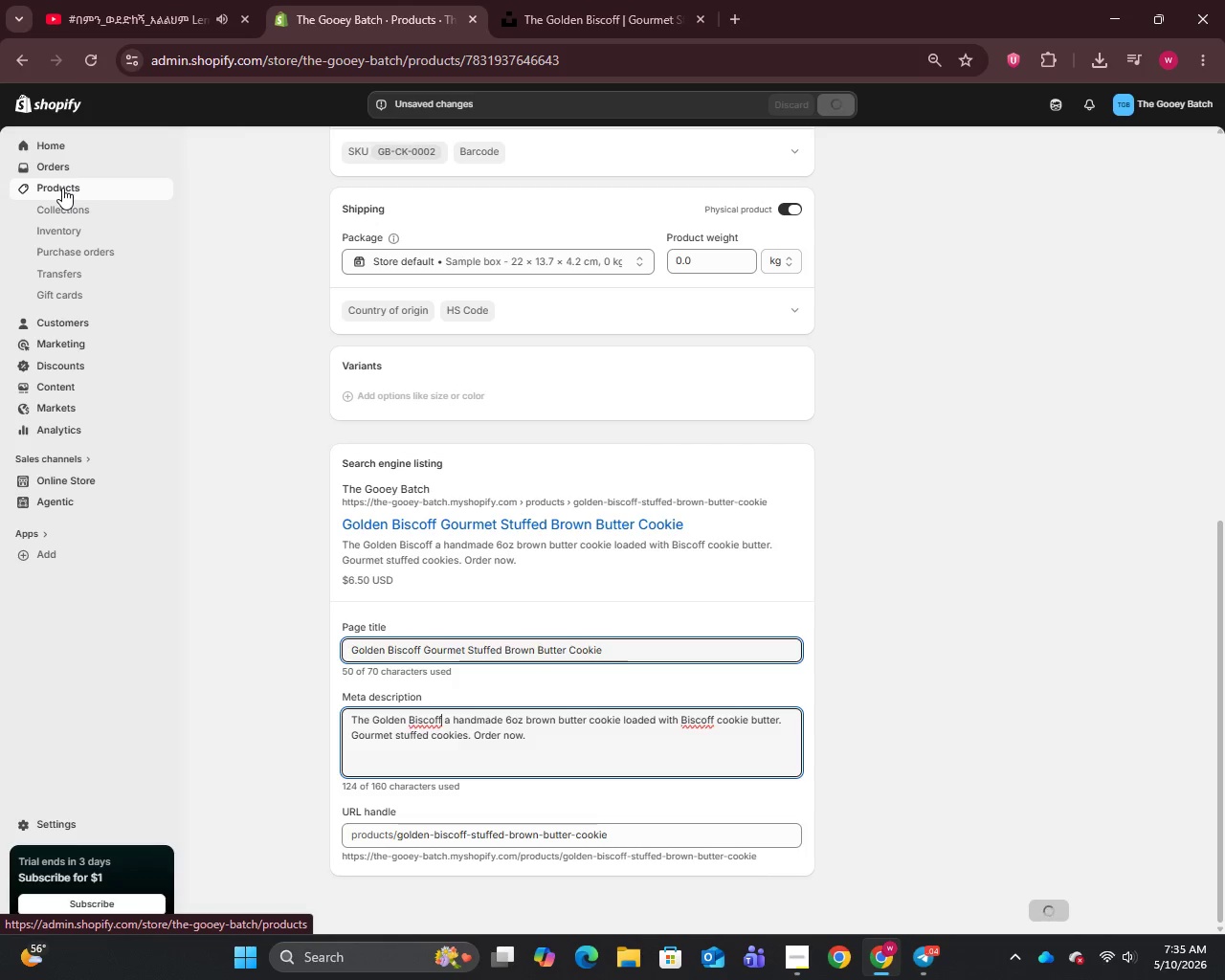 
left_click([62, 188])
 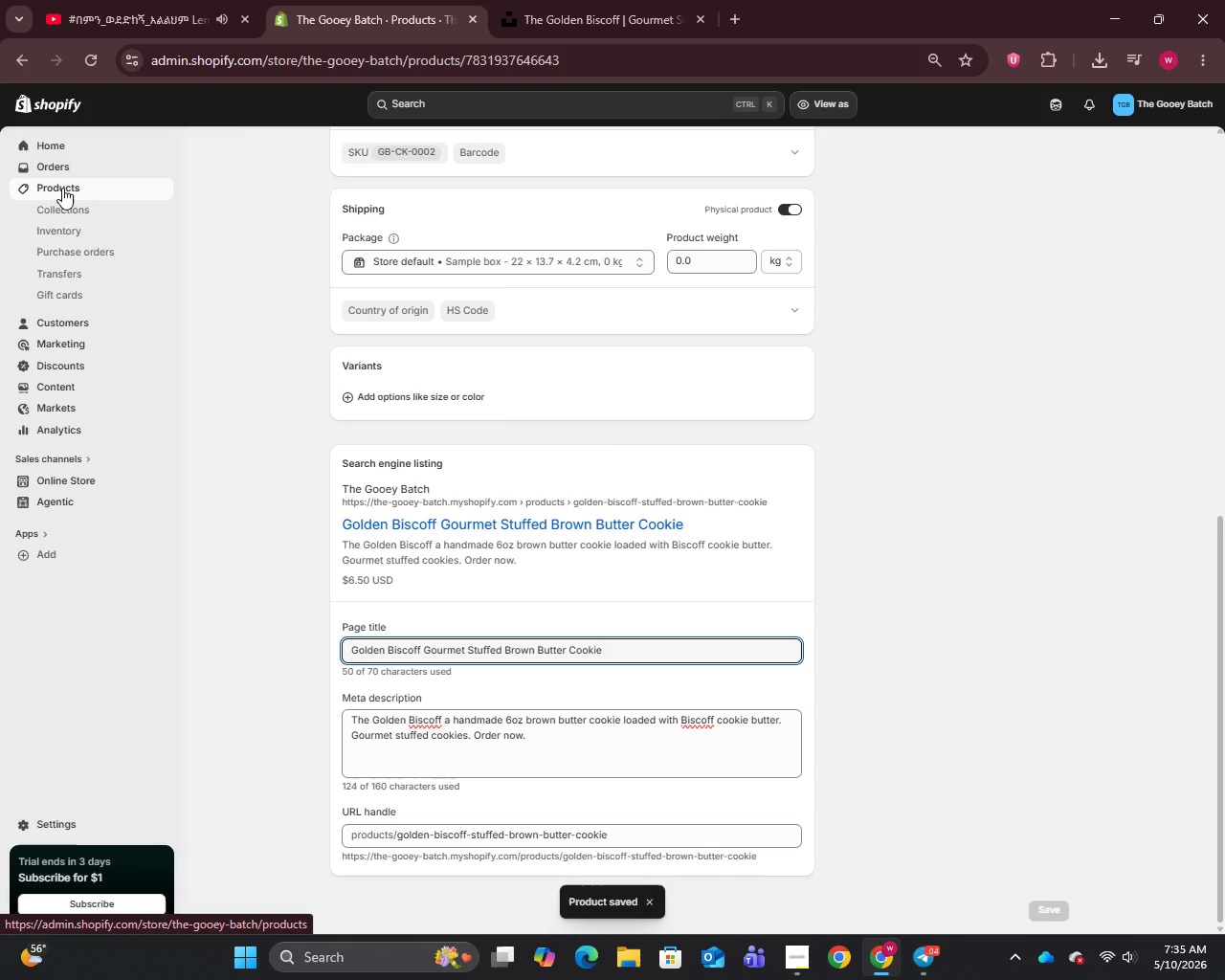 
left_click([62, 188])
 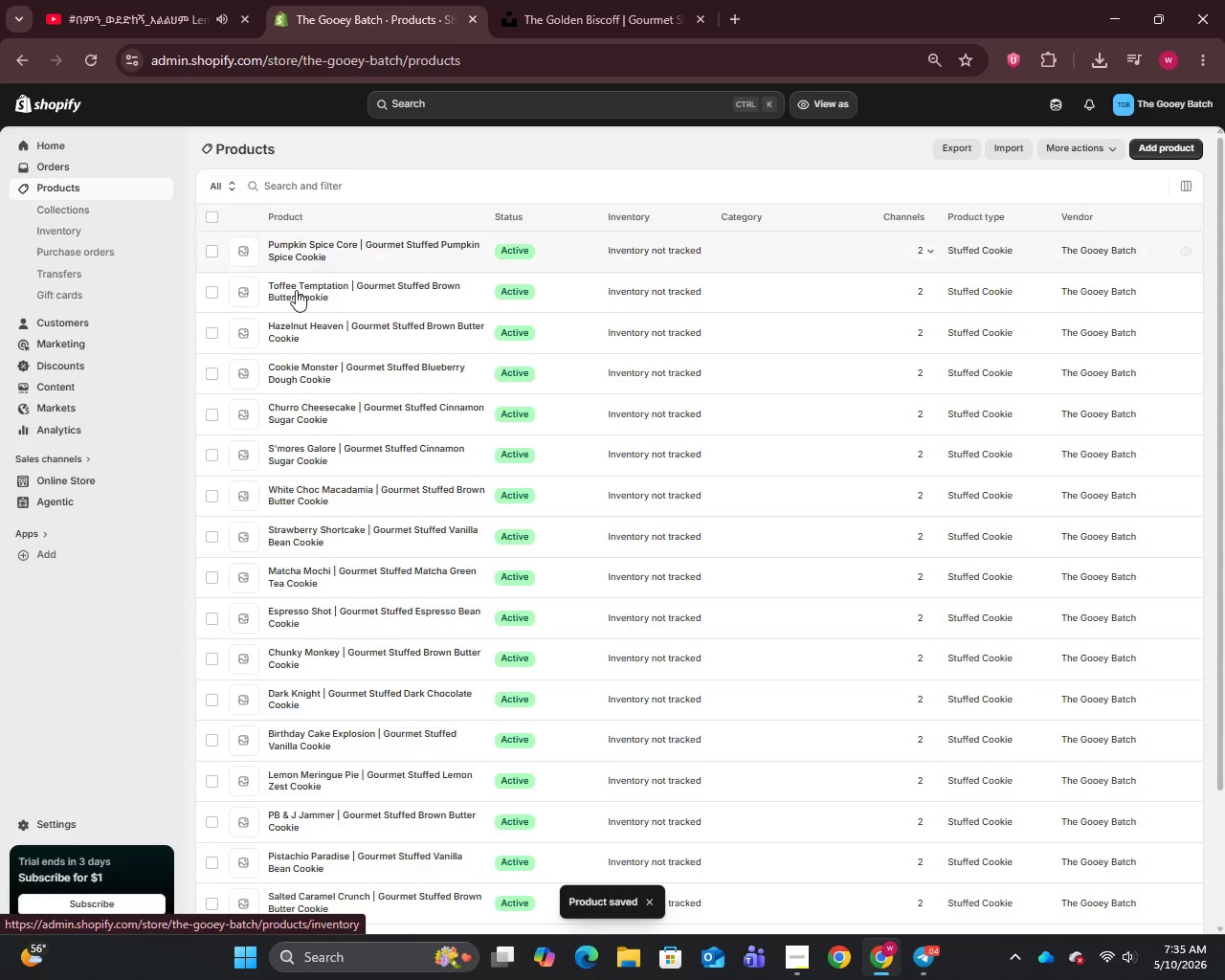 
scroll: coordinate [388, 612], scroll_direction: down, amount: 7.0
 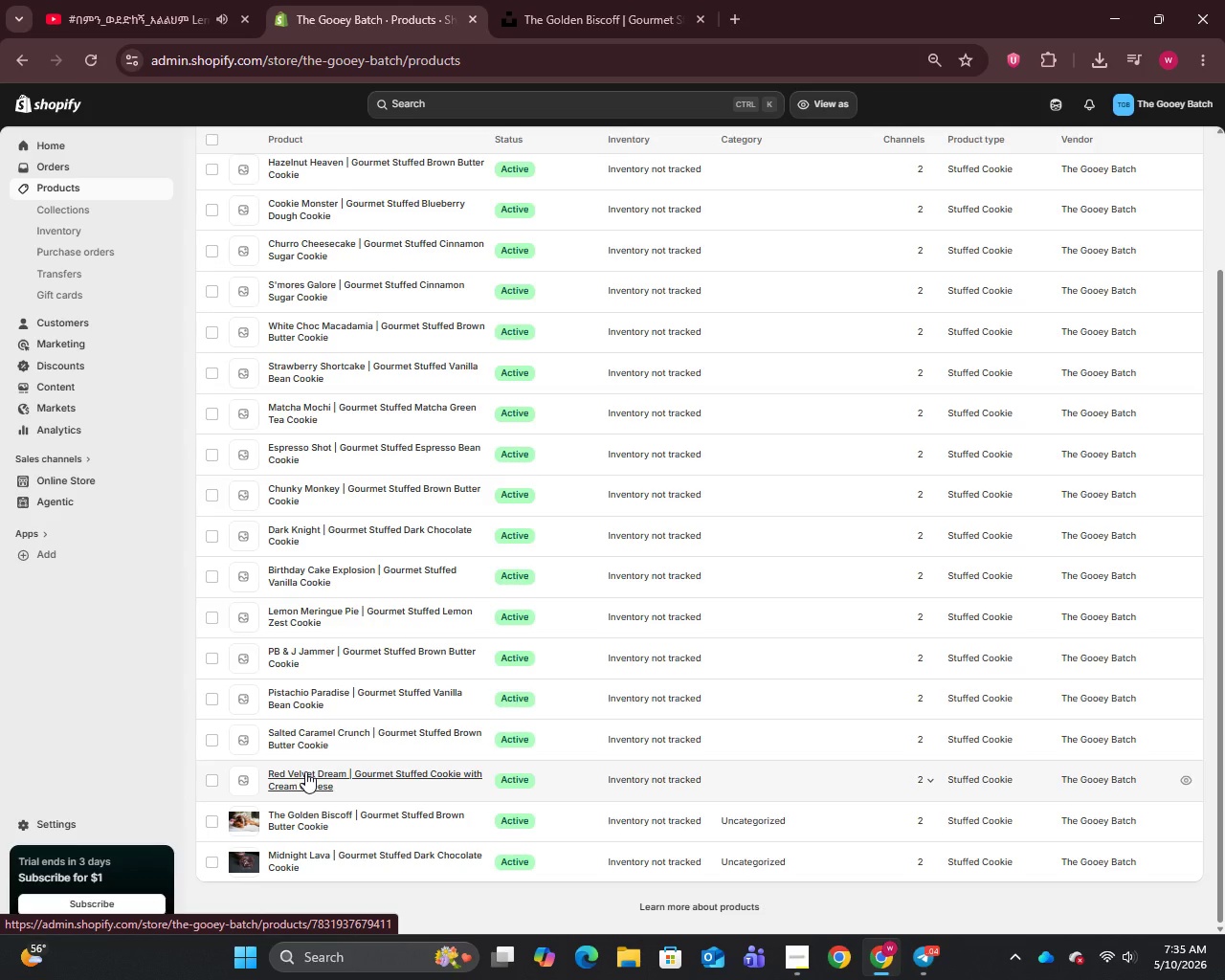 
left_click([304, 768])
 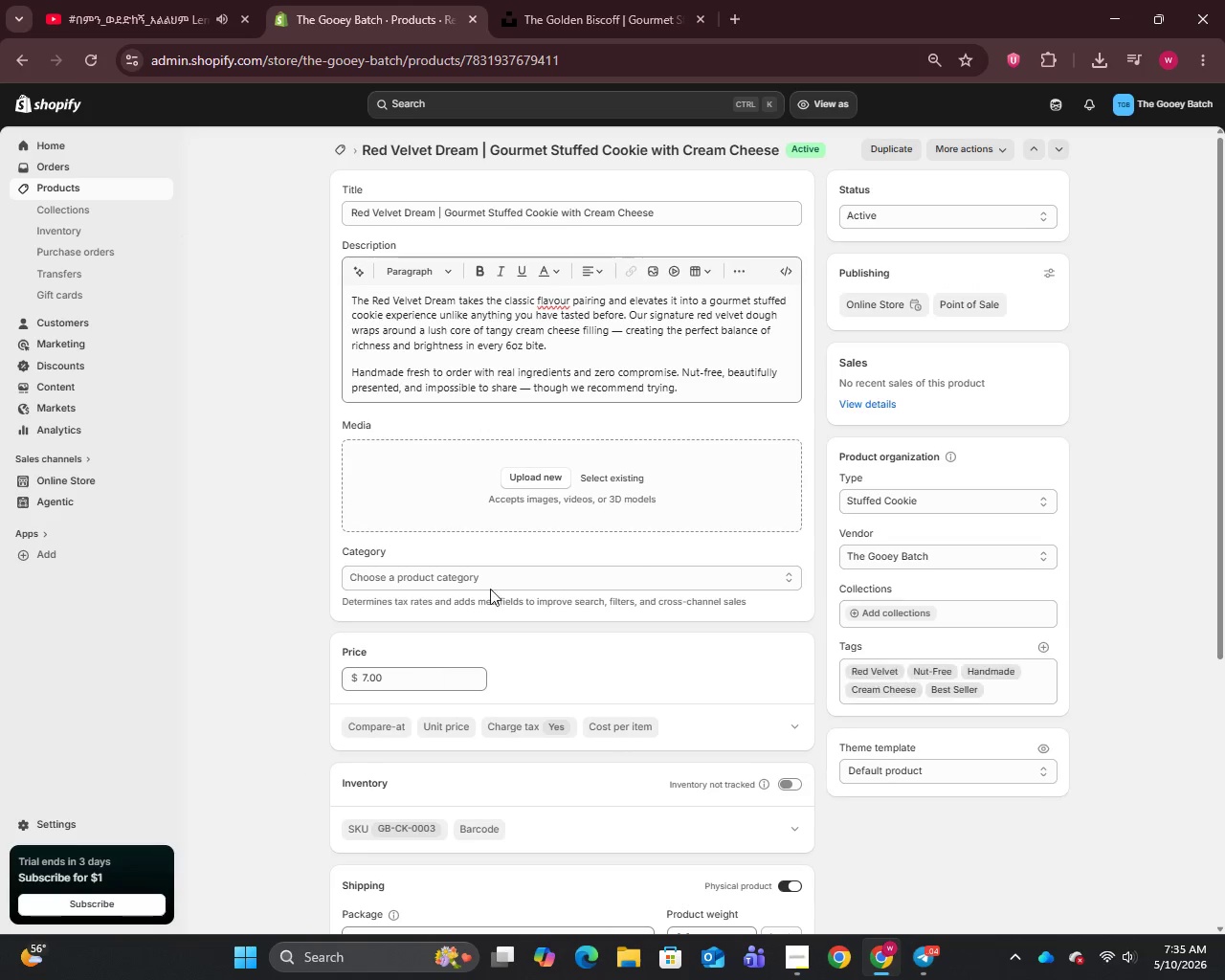 
left_click([620, 337])
 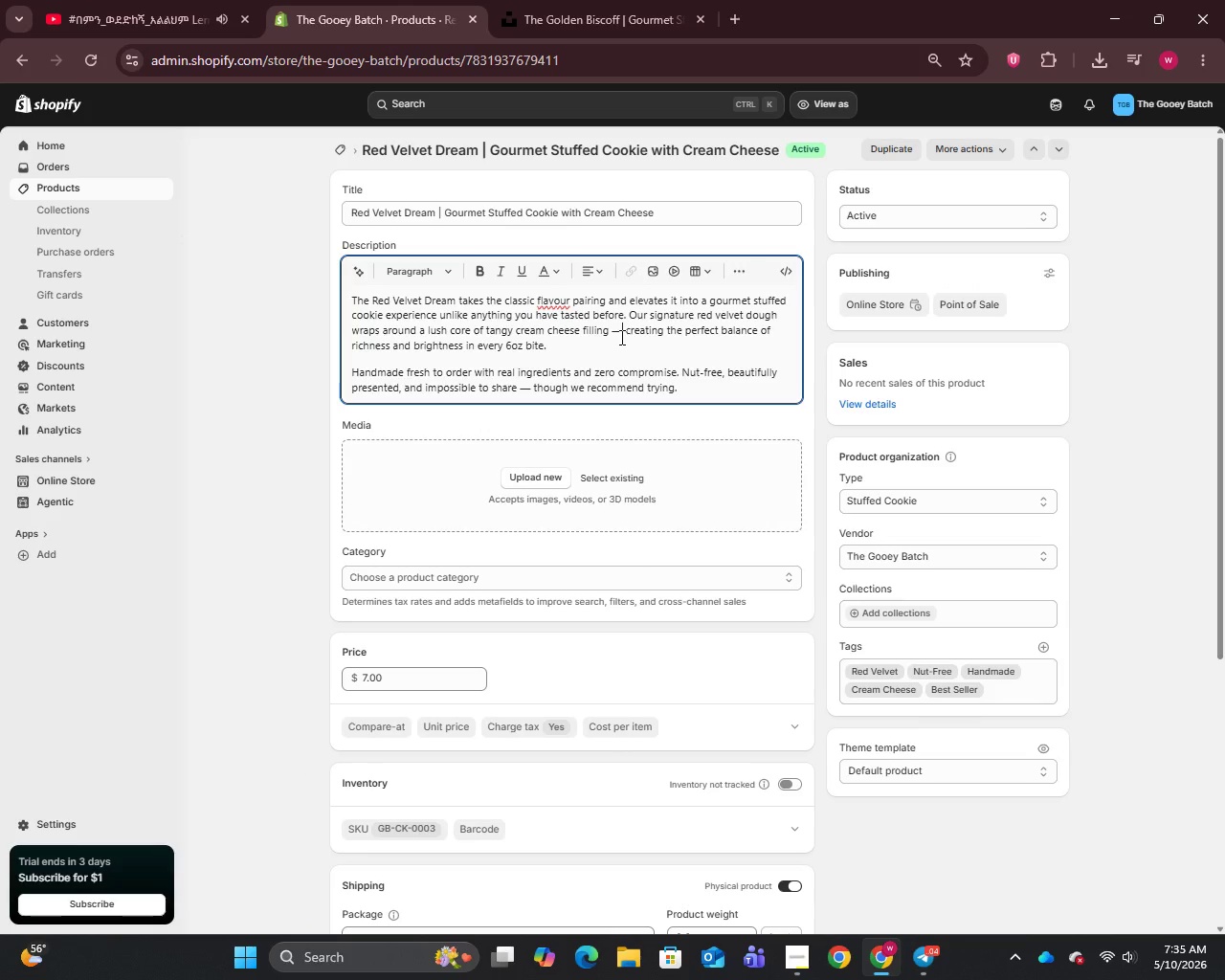 
key(Backspace)
 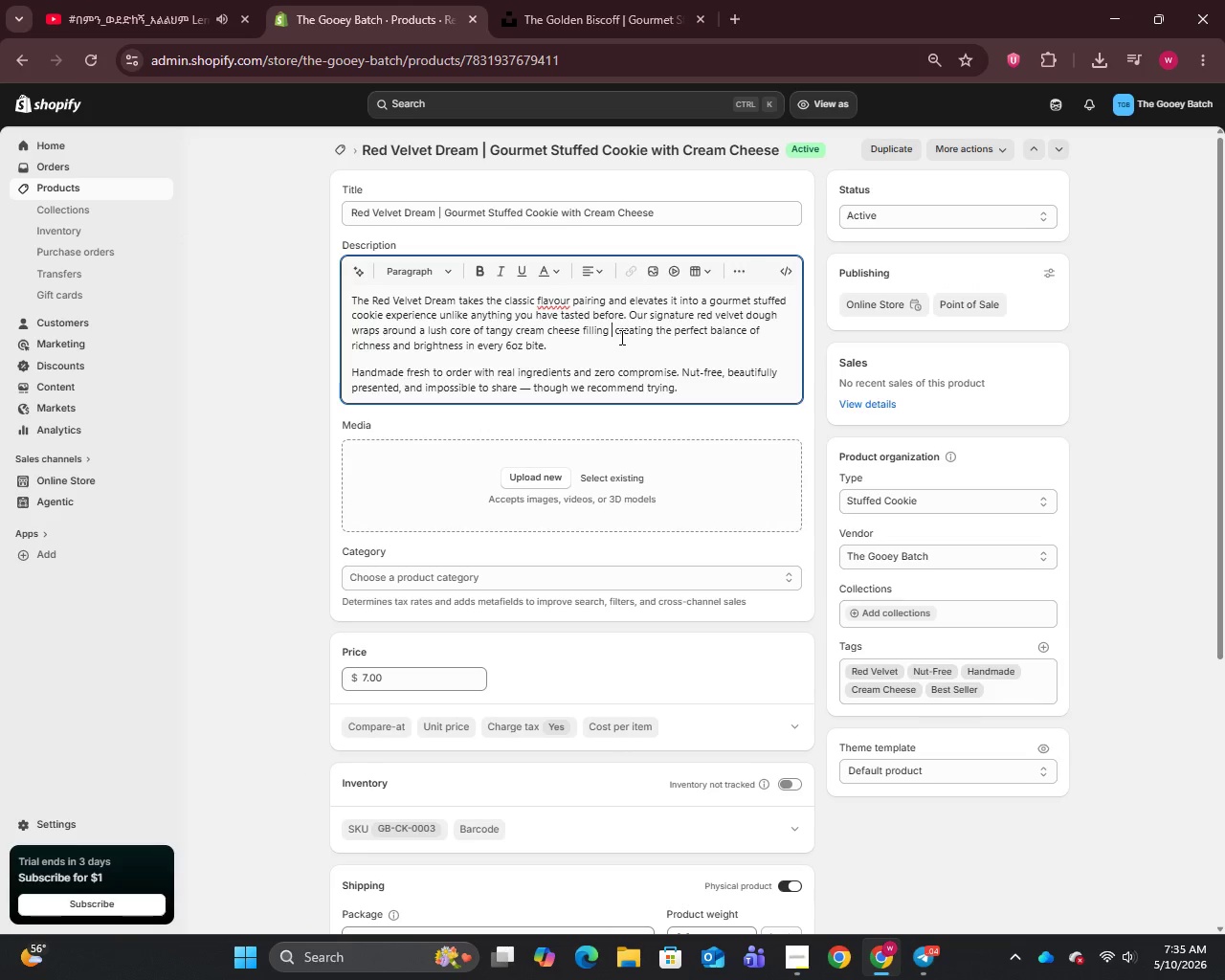 
key(Backspace)
 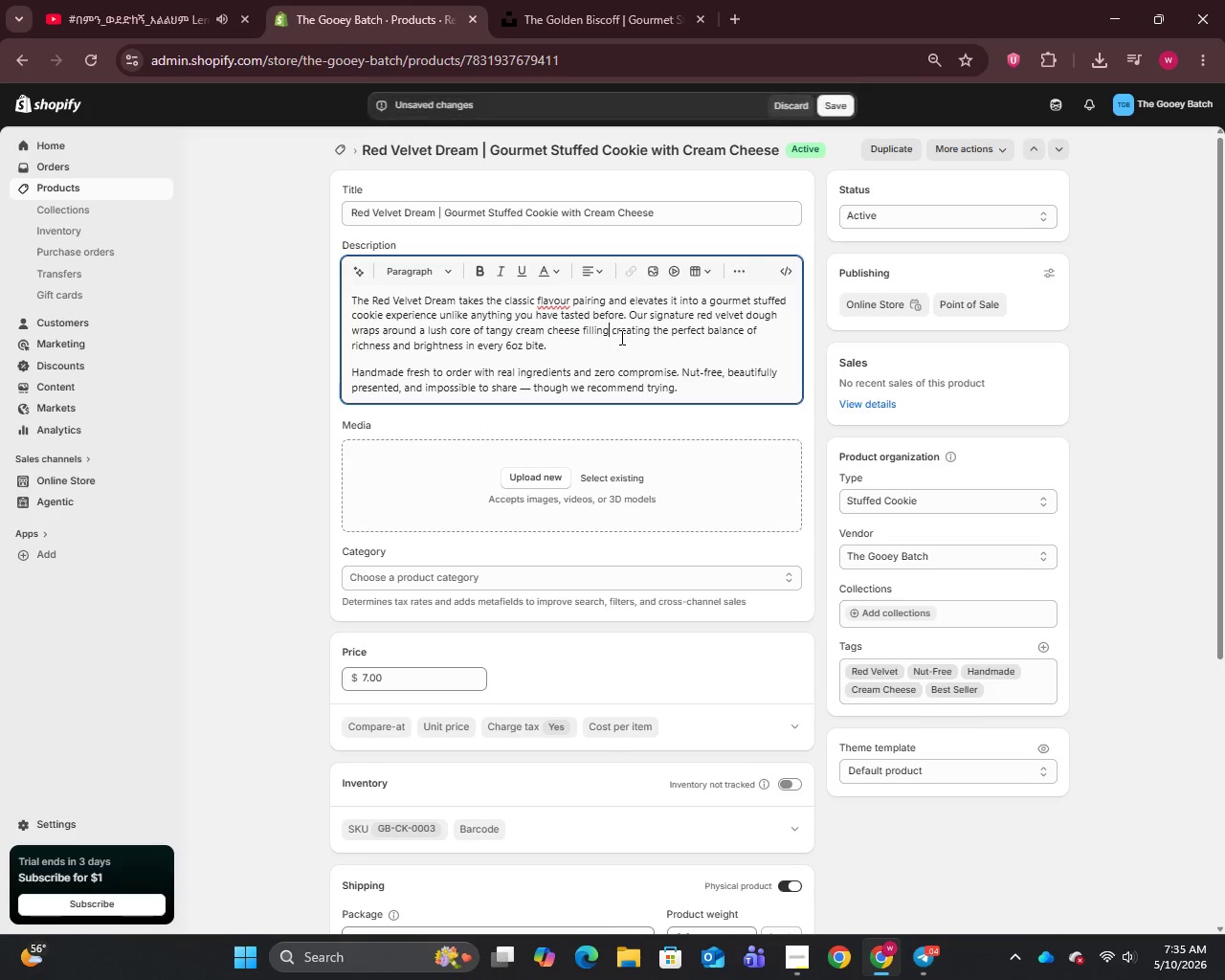 
key(Comma)
 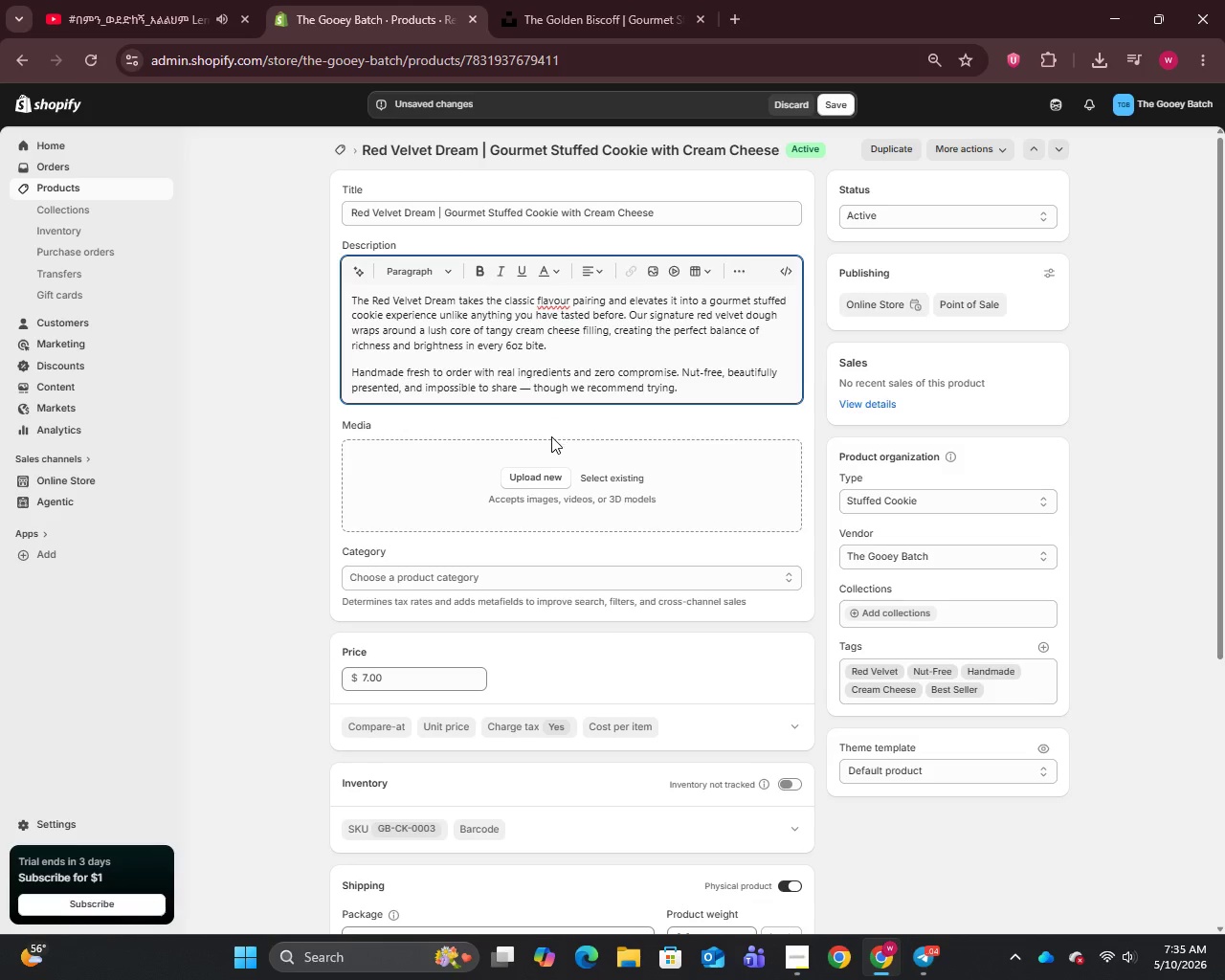 
key(Backspace)
 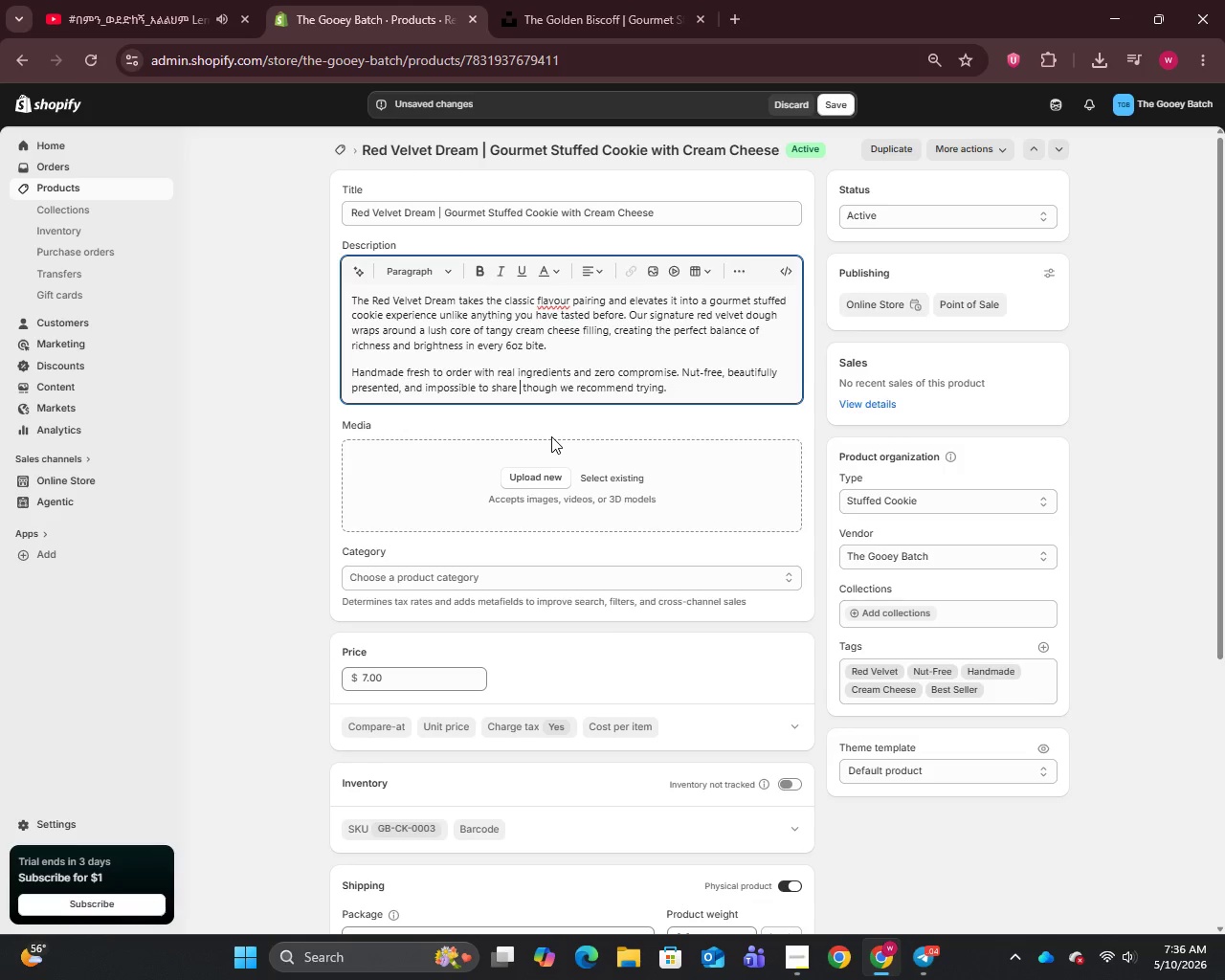 
key(Backspace)
 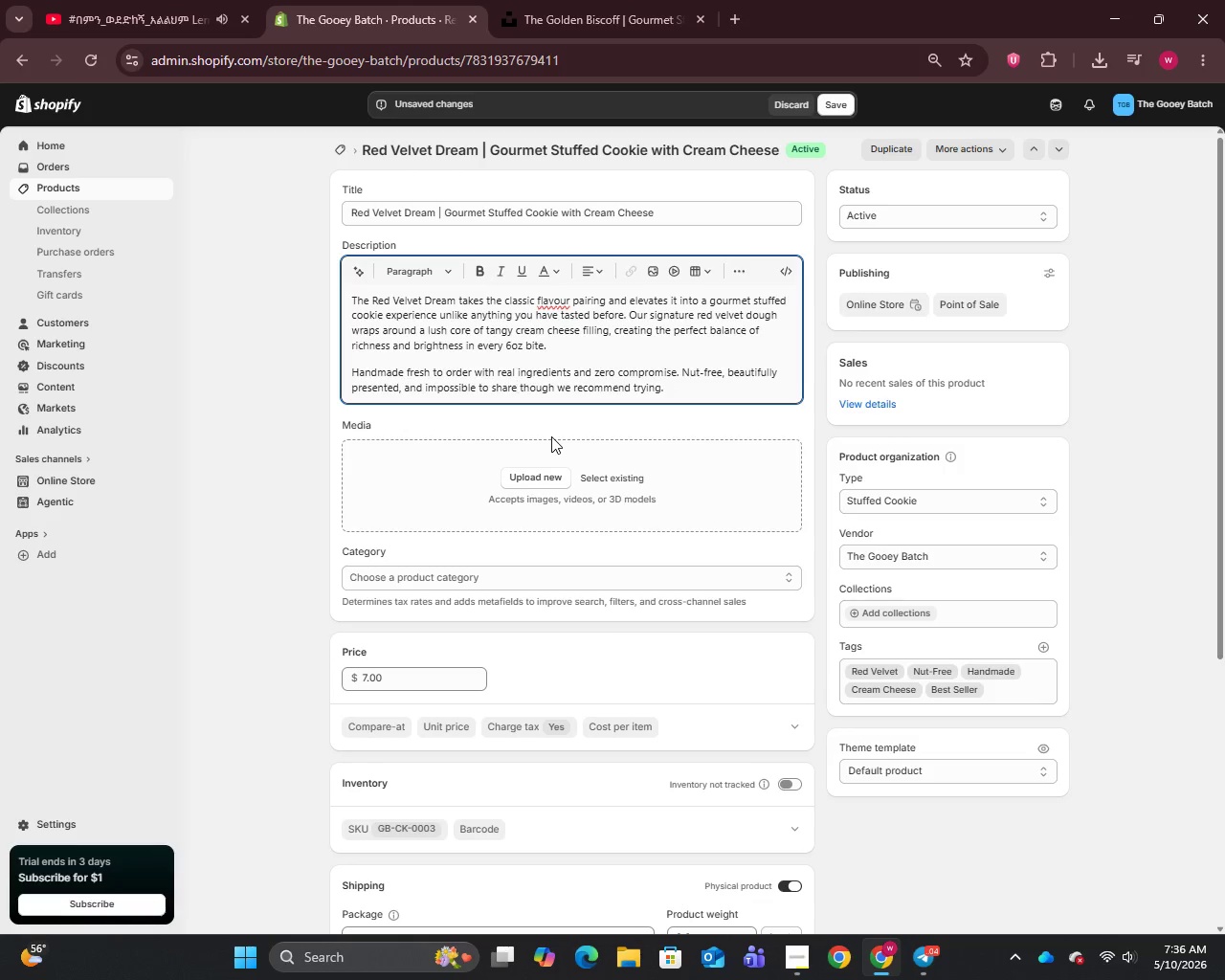 
key(Comma)
 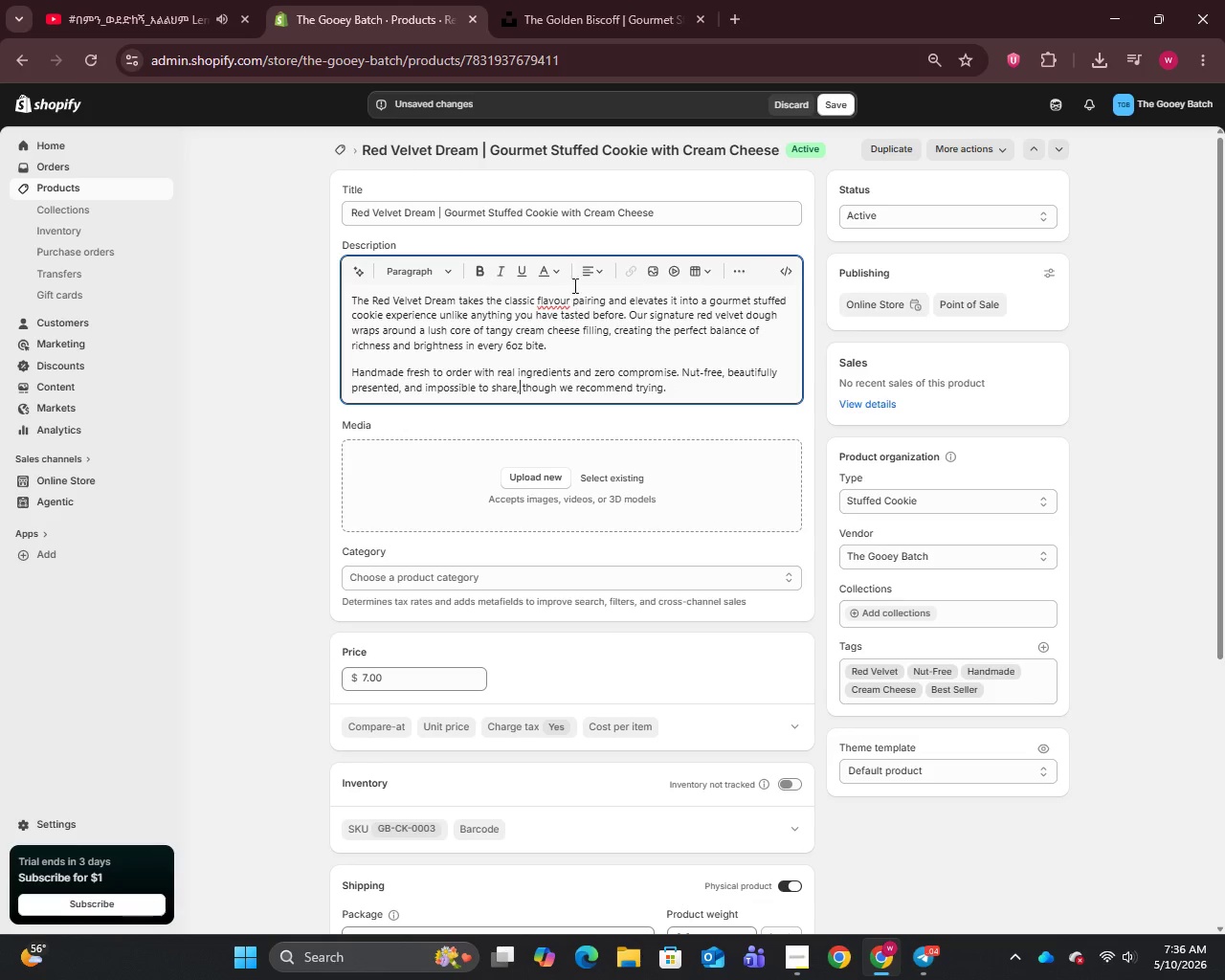 
left_click([559, 217])
 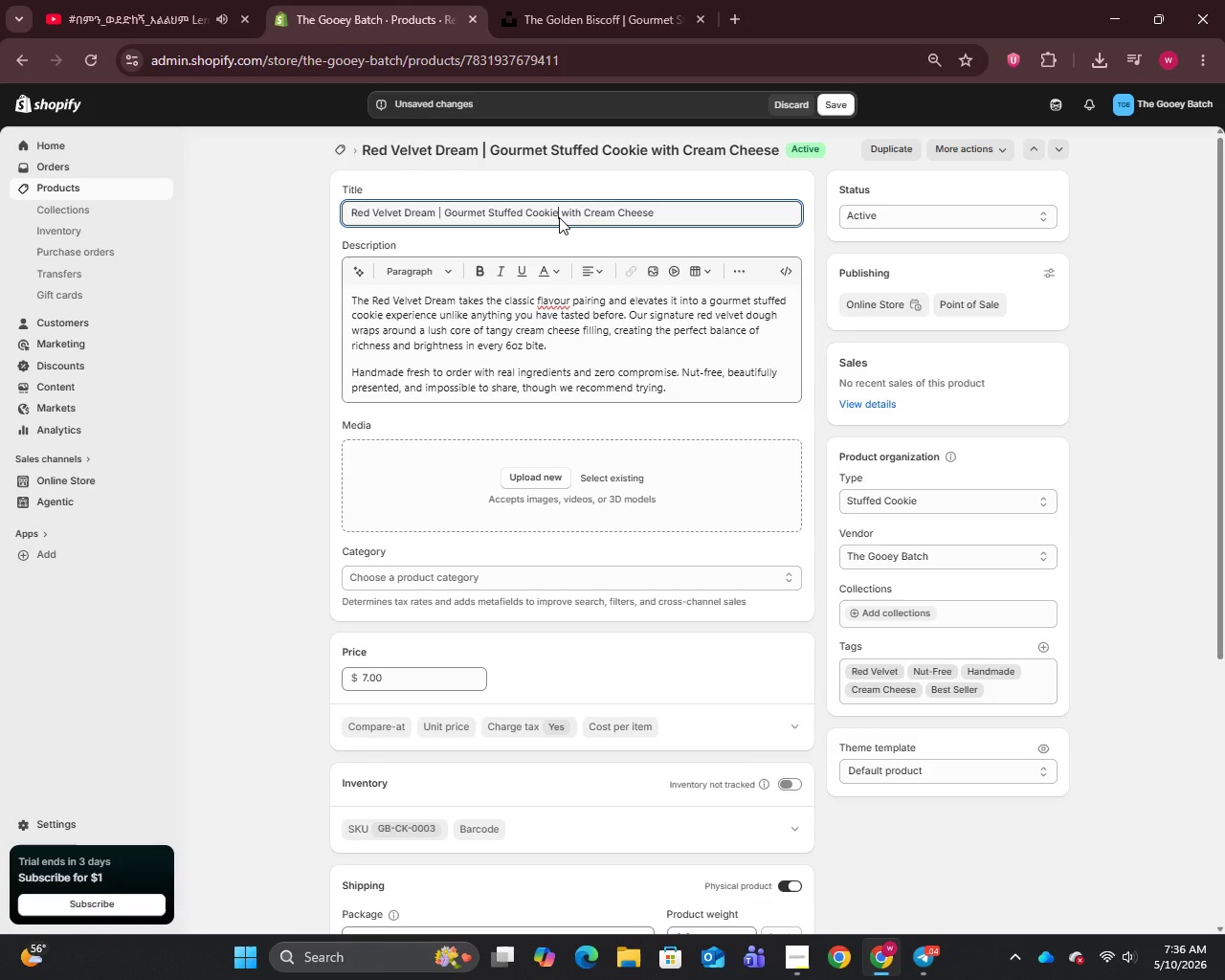 
key(Control+A)
 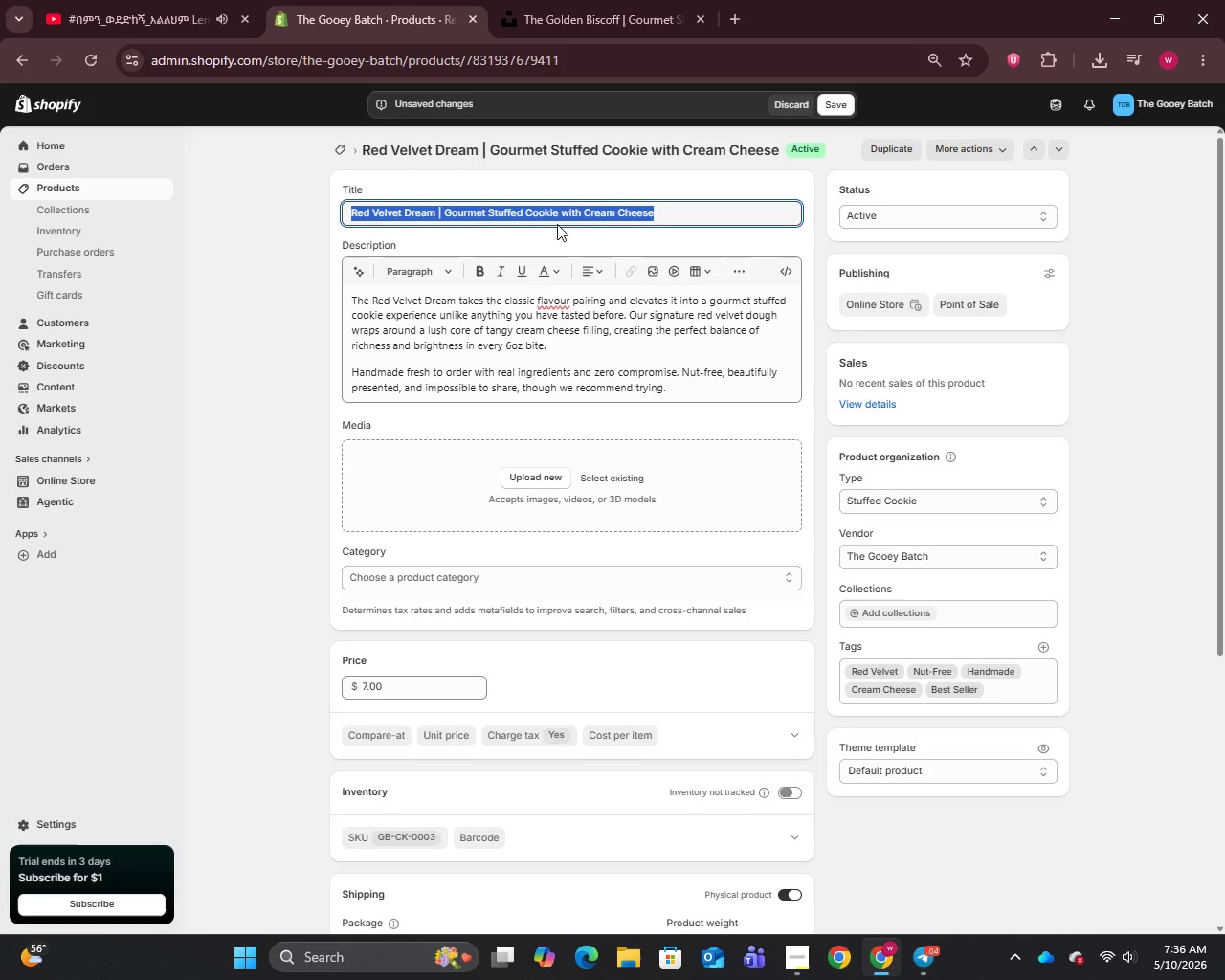 
key(Control+C)
 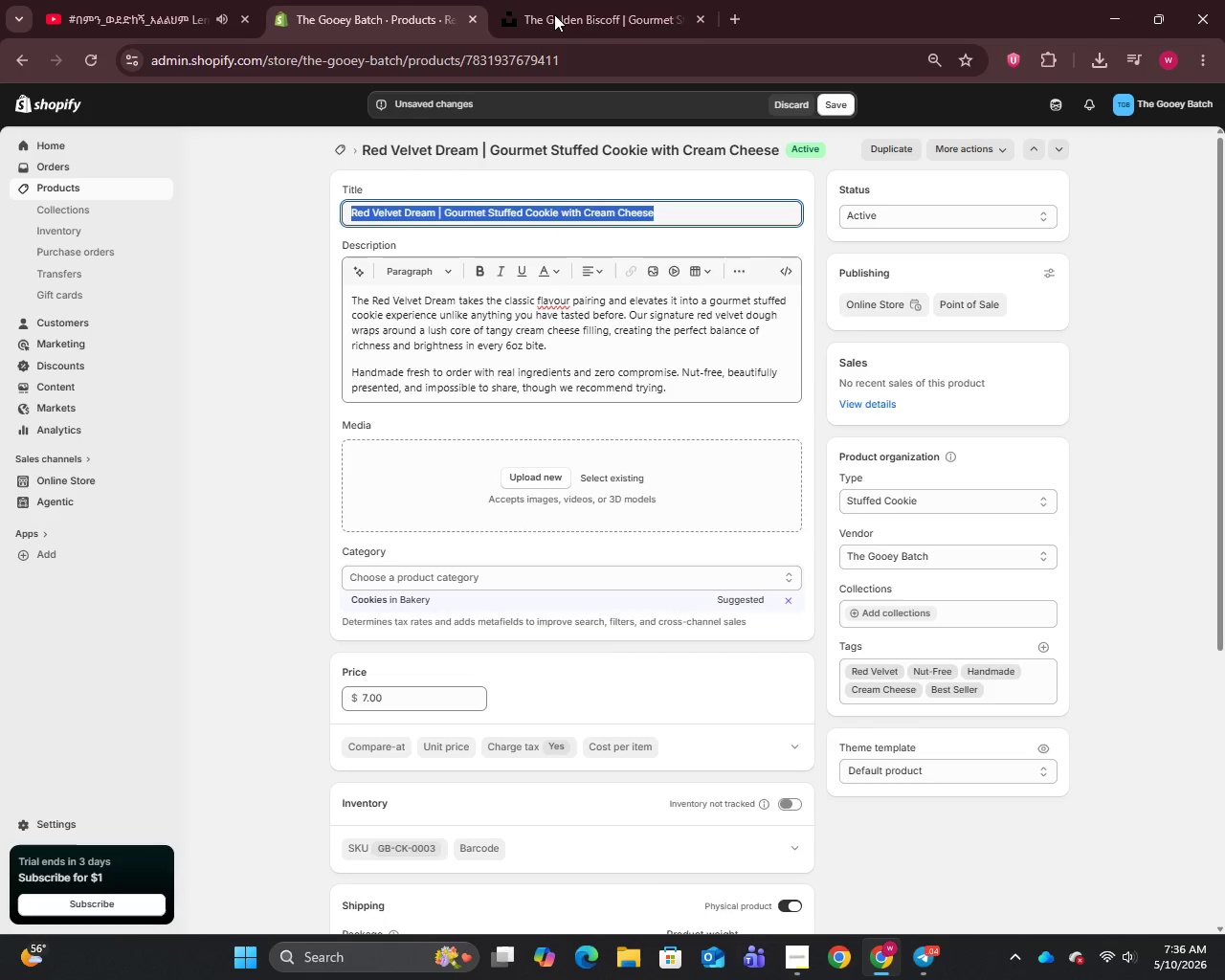 
left_click([551, 0])
 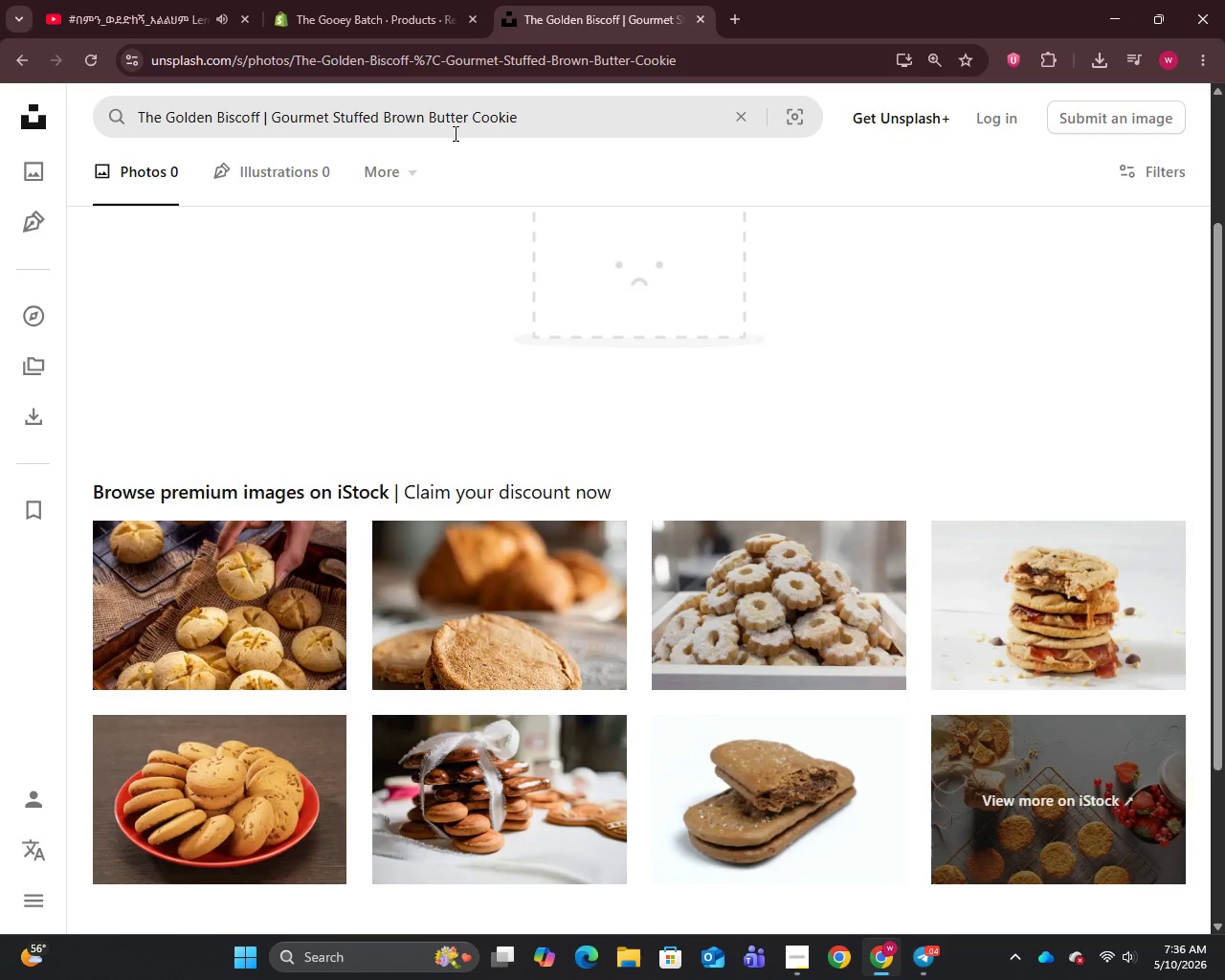 
left_click([462, 122])
 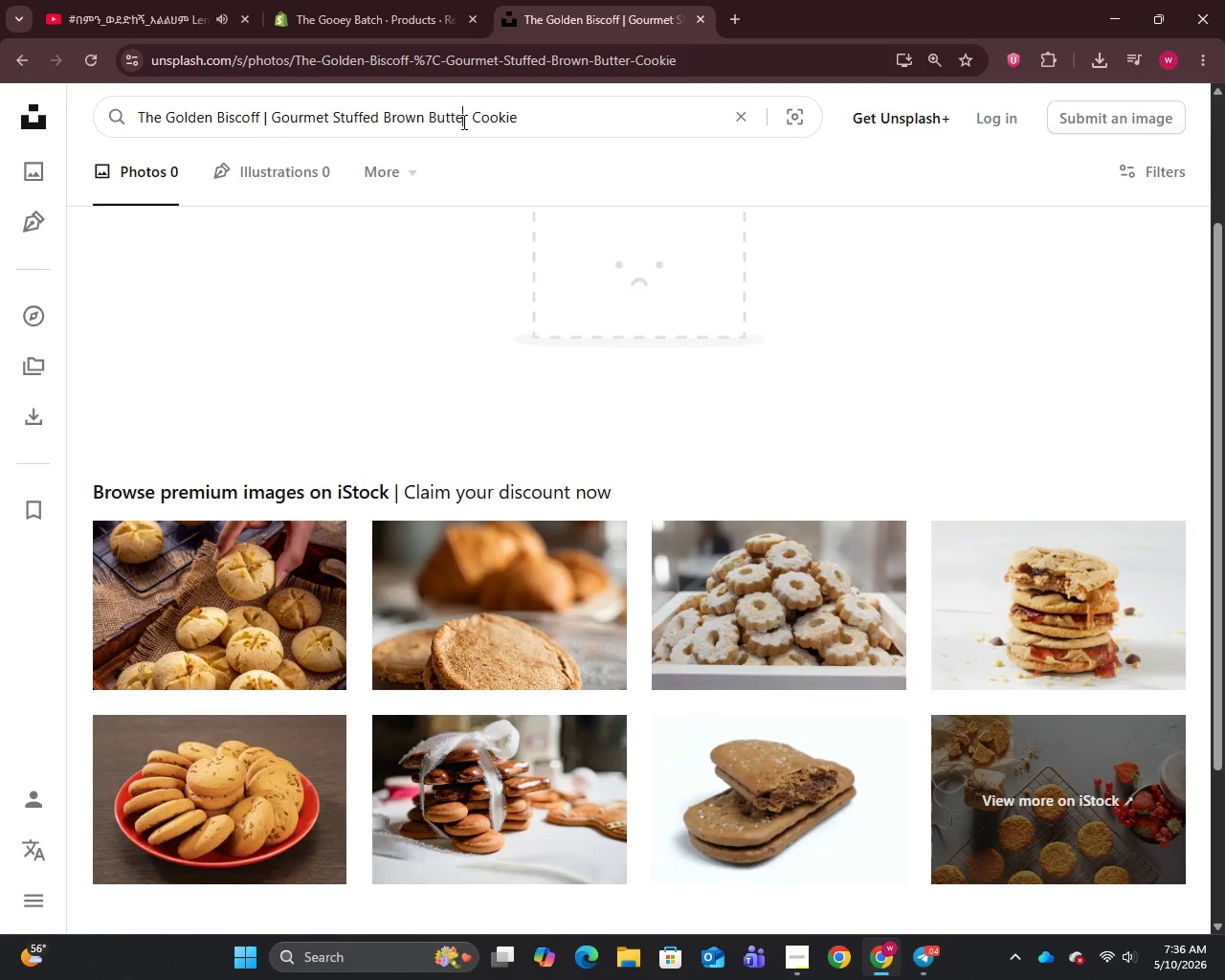 
key(Control+A)
 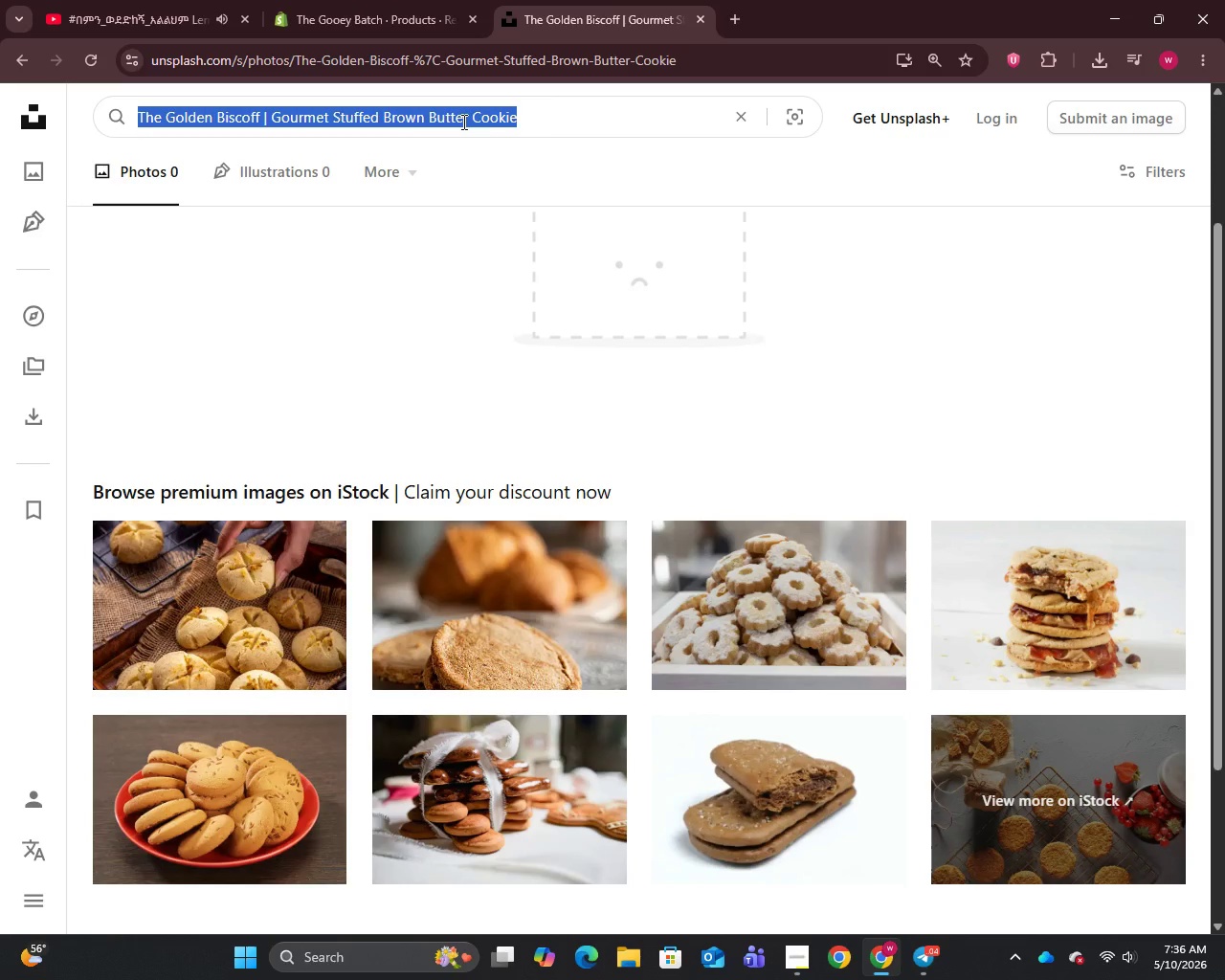 
key(Control+V)
 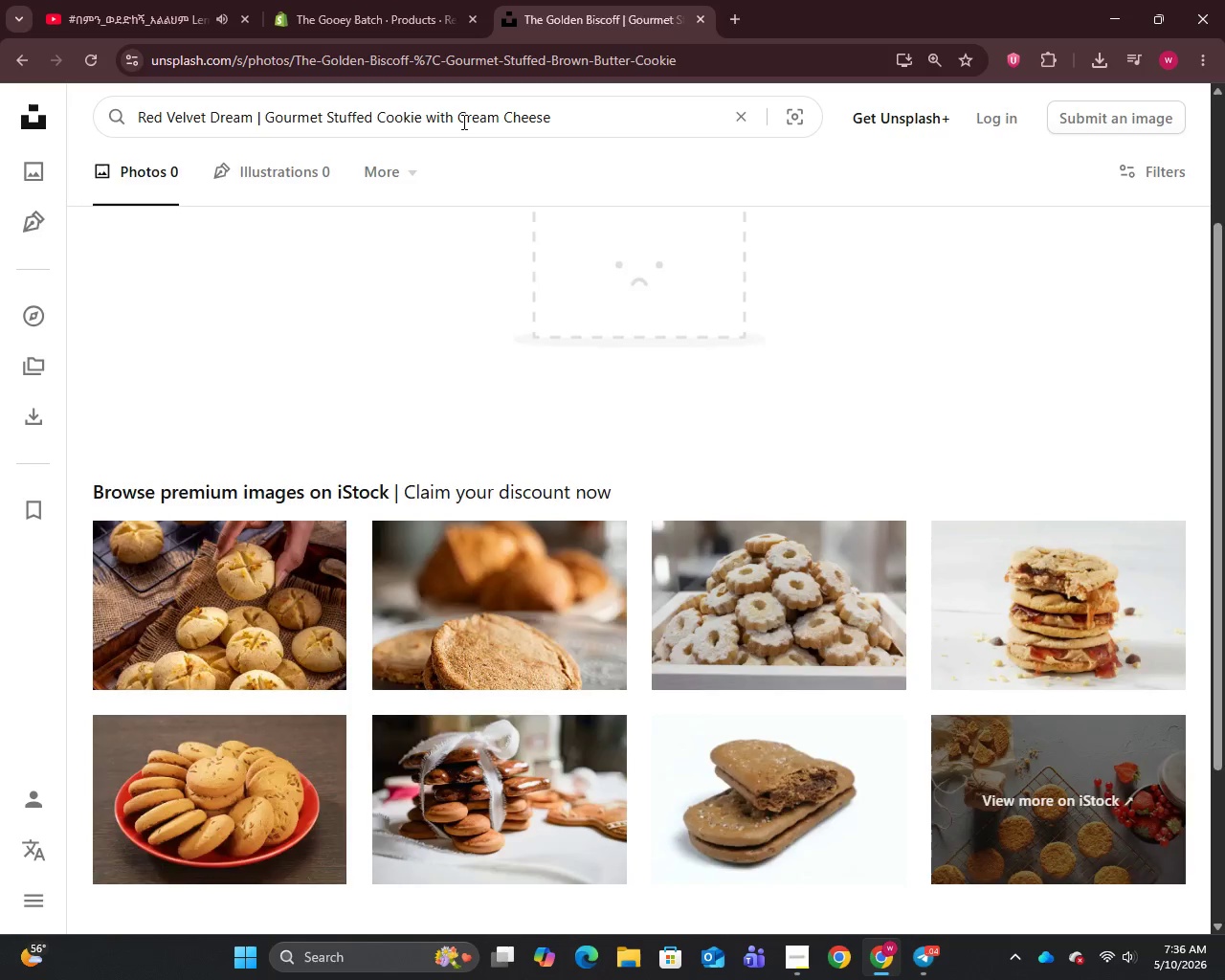 
key(Enter)
 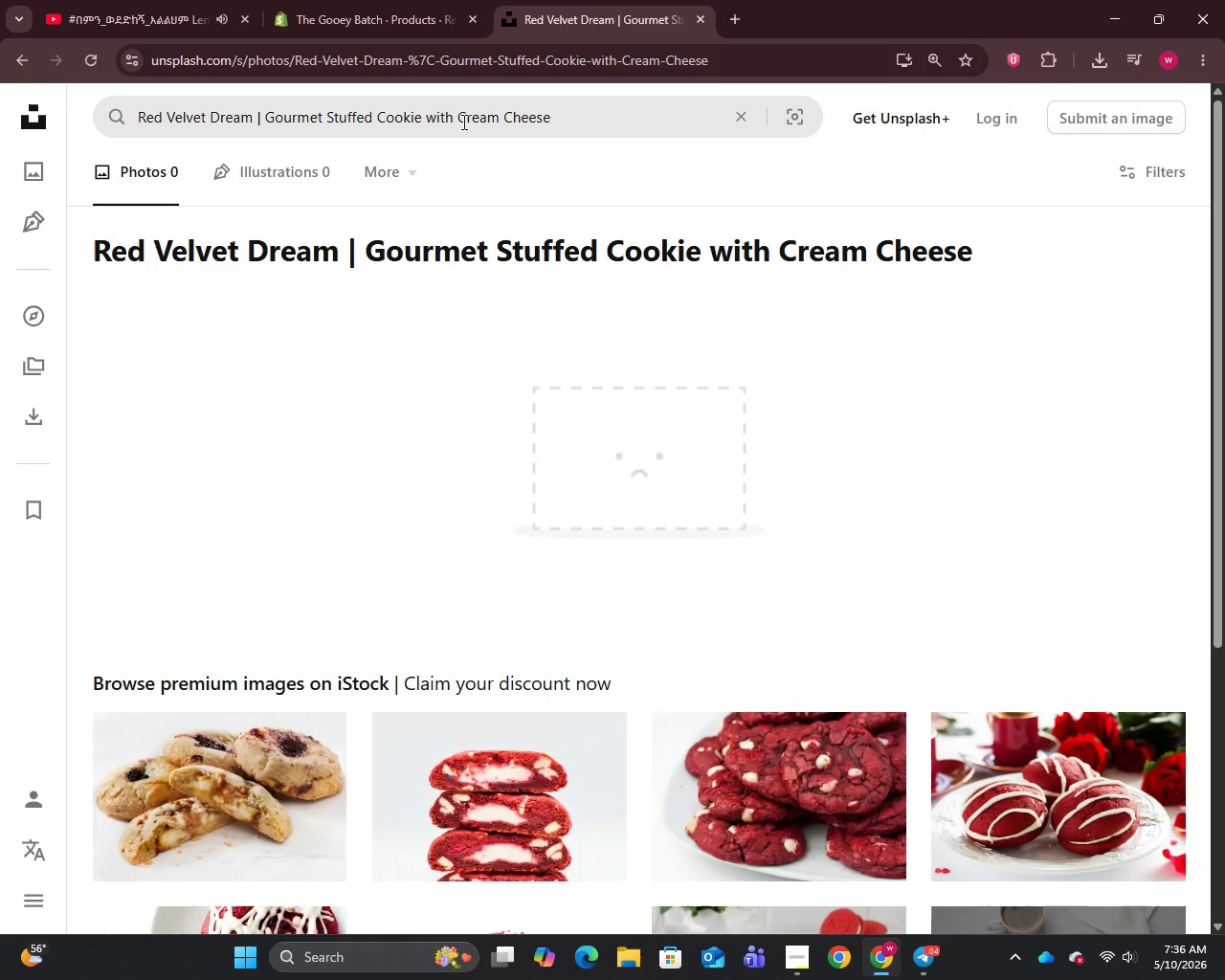 
scroll: coordinate [548, 251], scroll_direction: down, amount: 4.0
 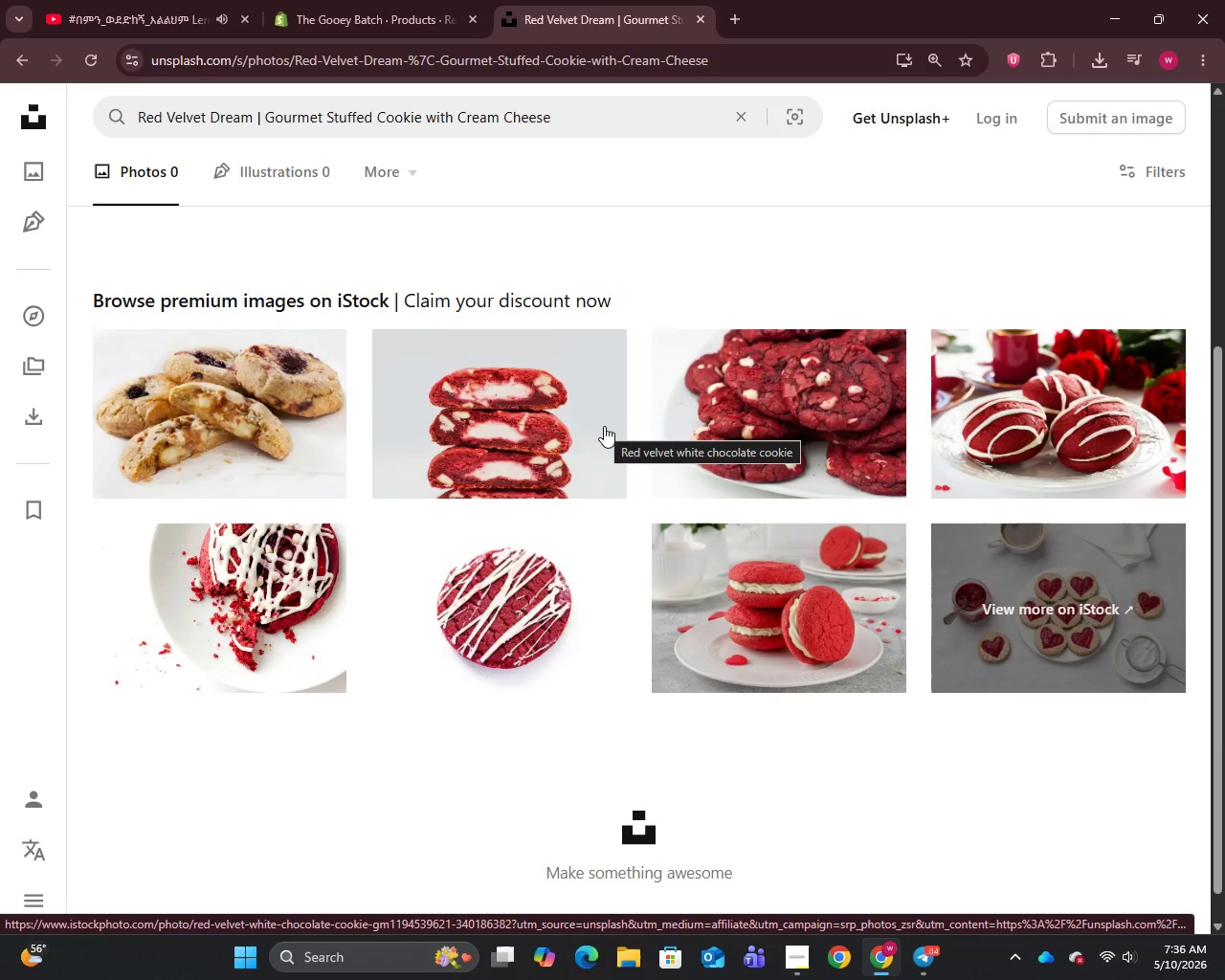 
wait(5.84)
 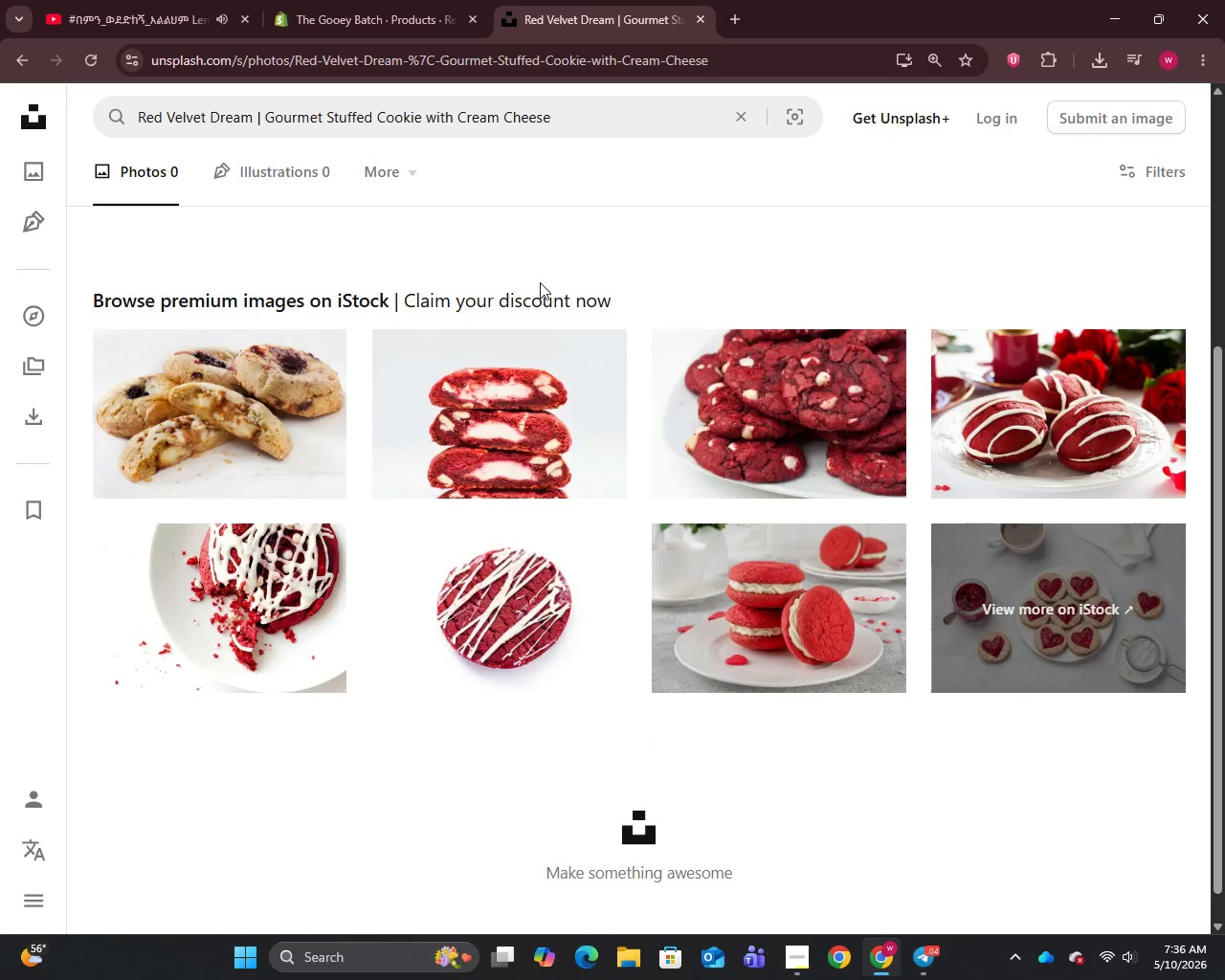 
right_click([501, 412])
 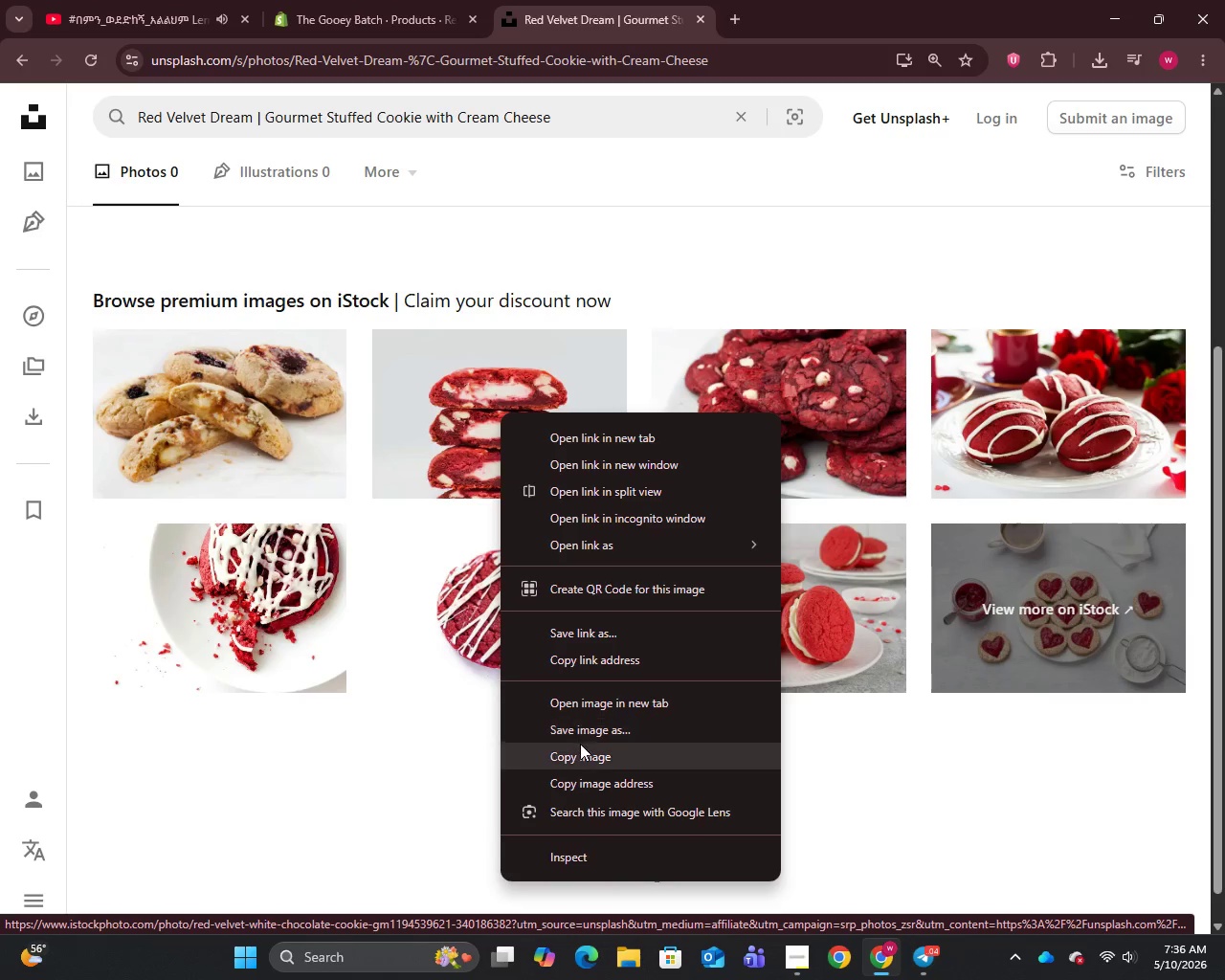 
left_click([578, 728])
 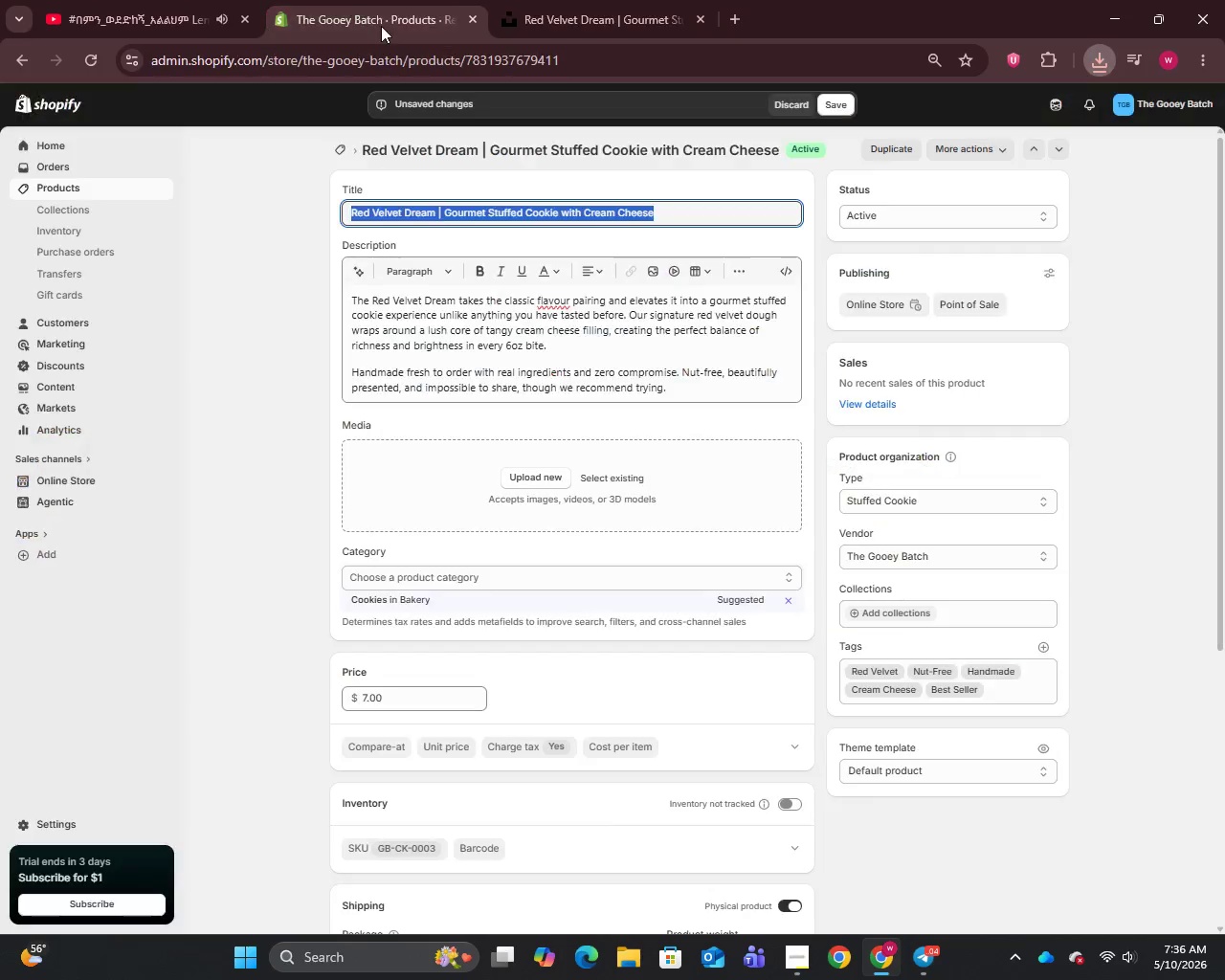 
left_click([549, 479])
 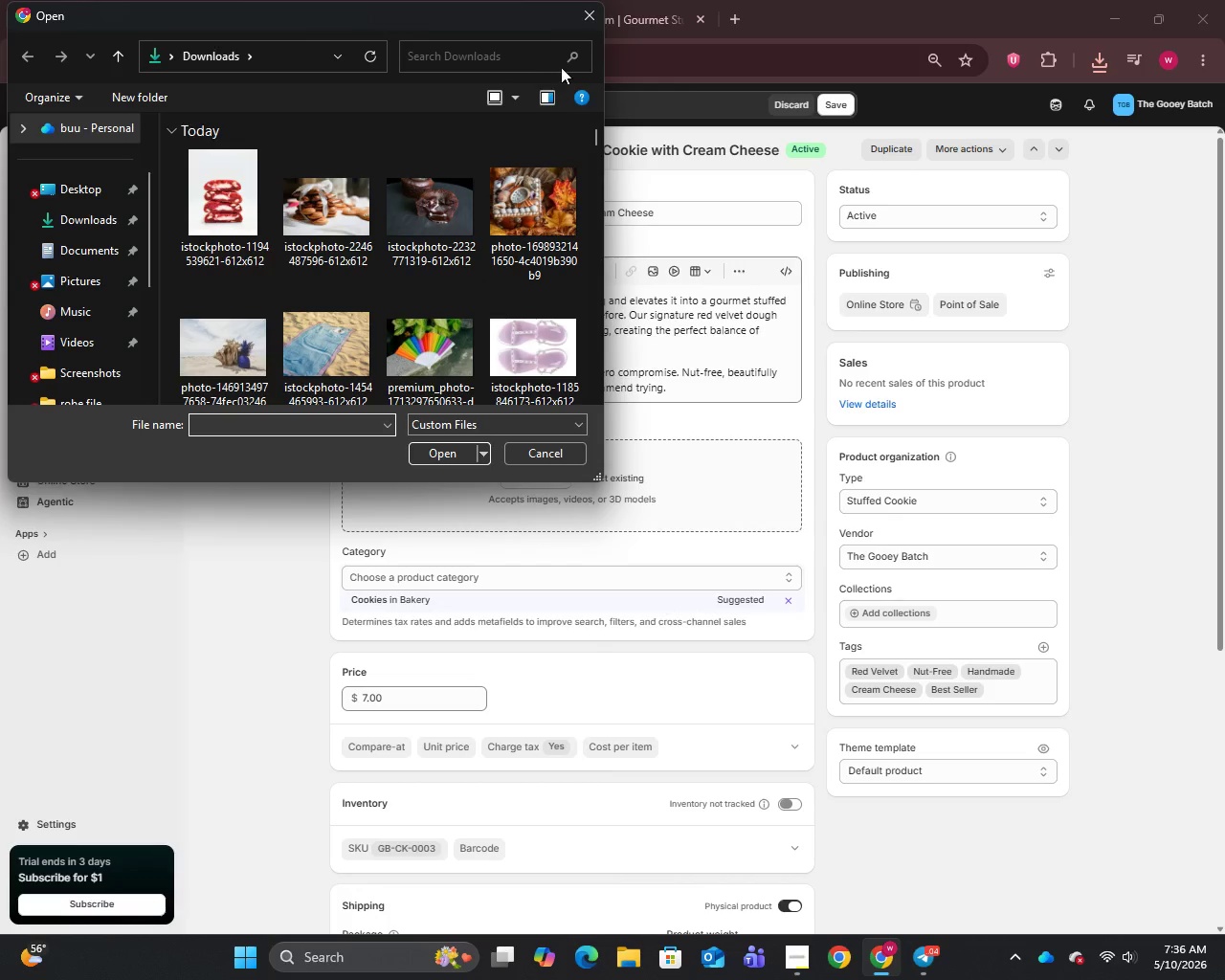 
left_click([584, 23])
 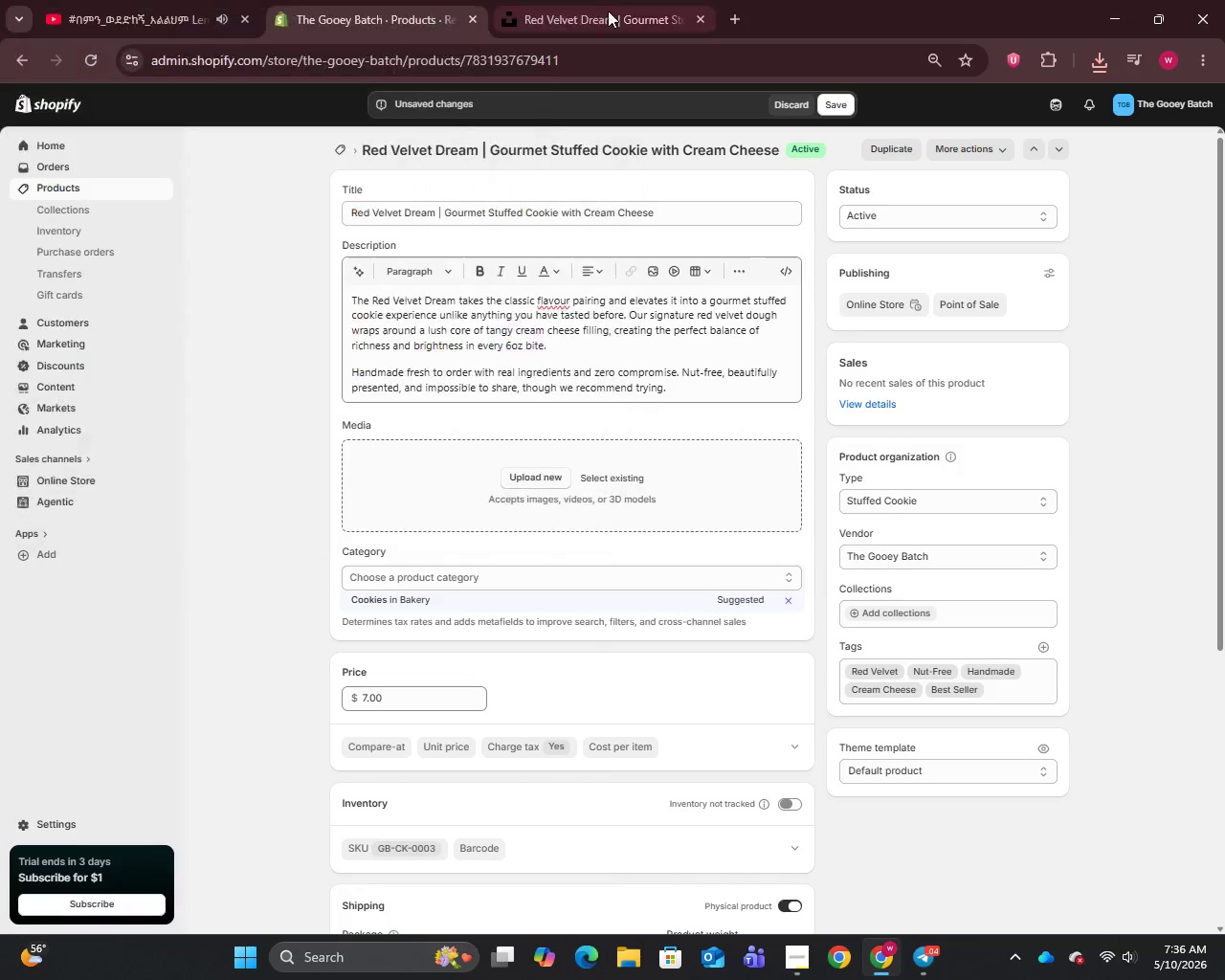 
left_click([613, 6])
 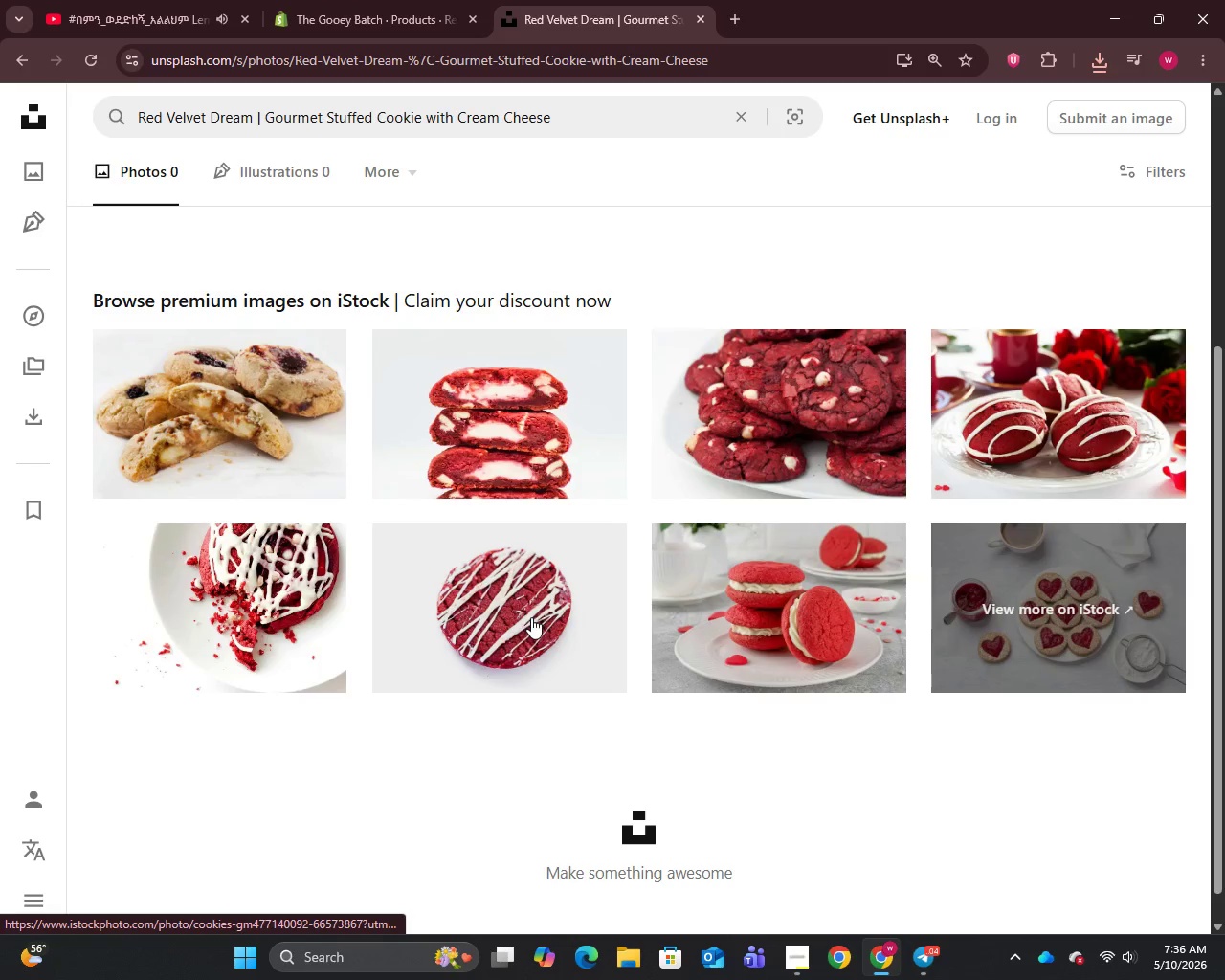 
right_click([497, 610])
 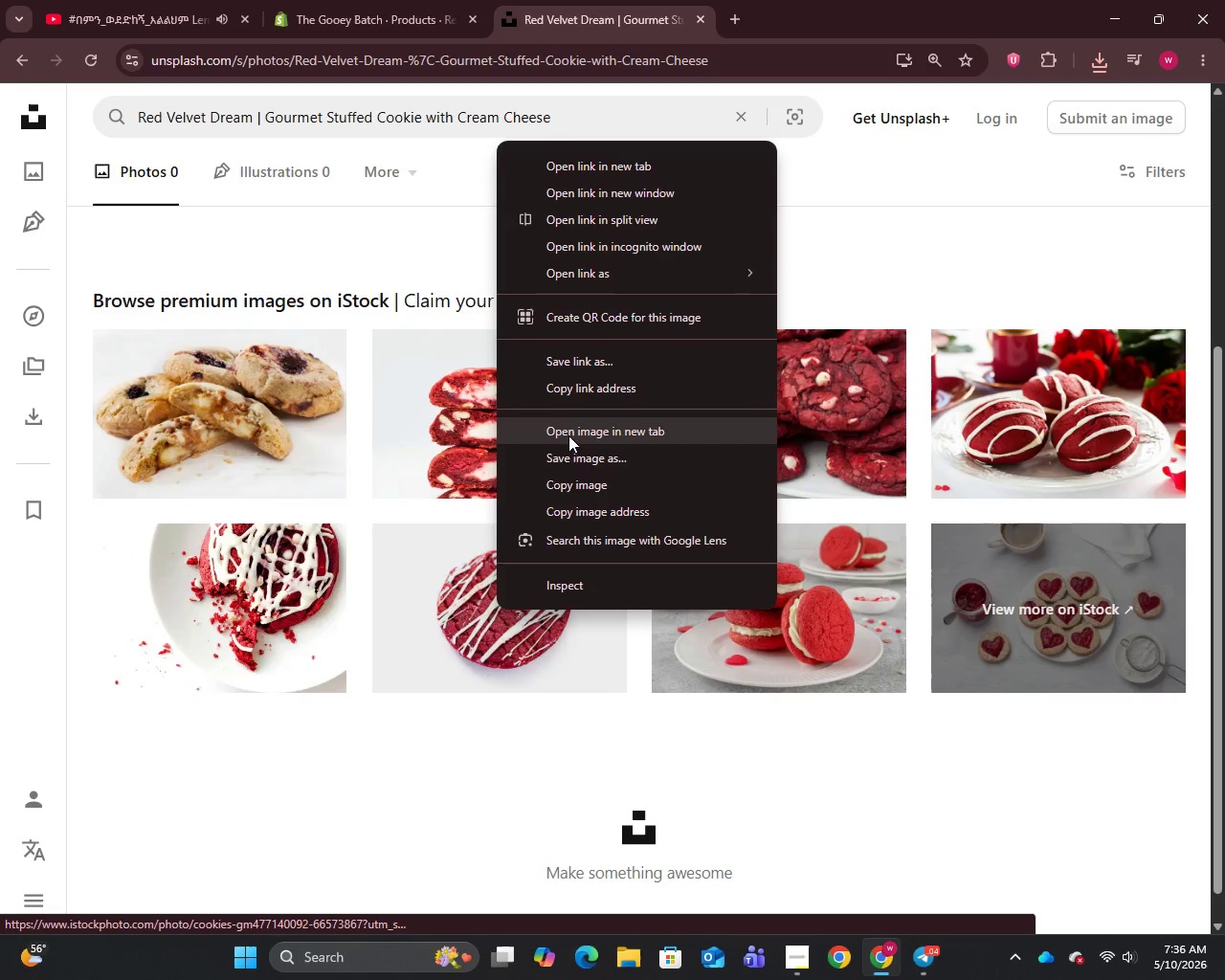 
left_click([565, 459])
 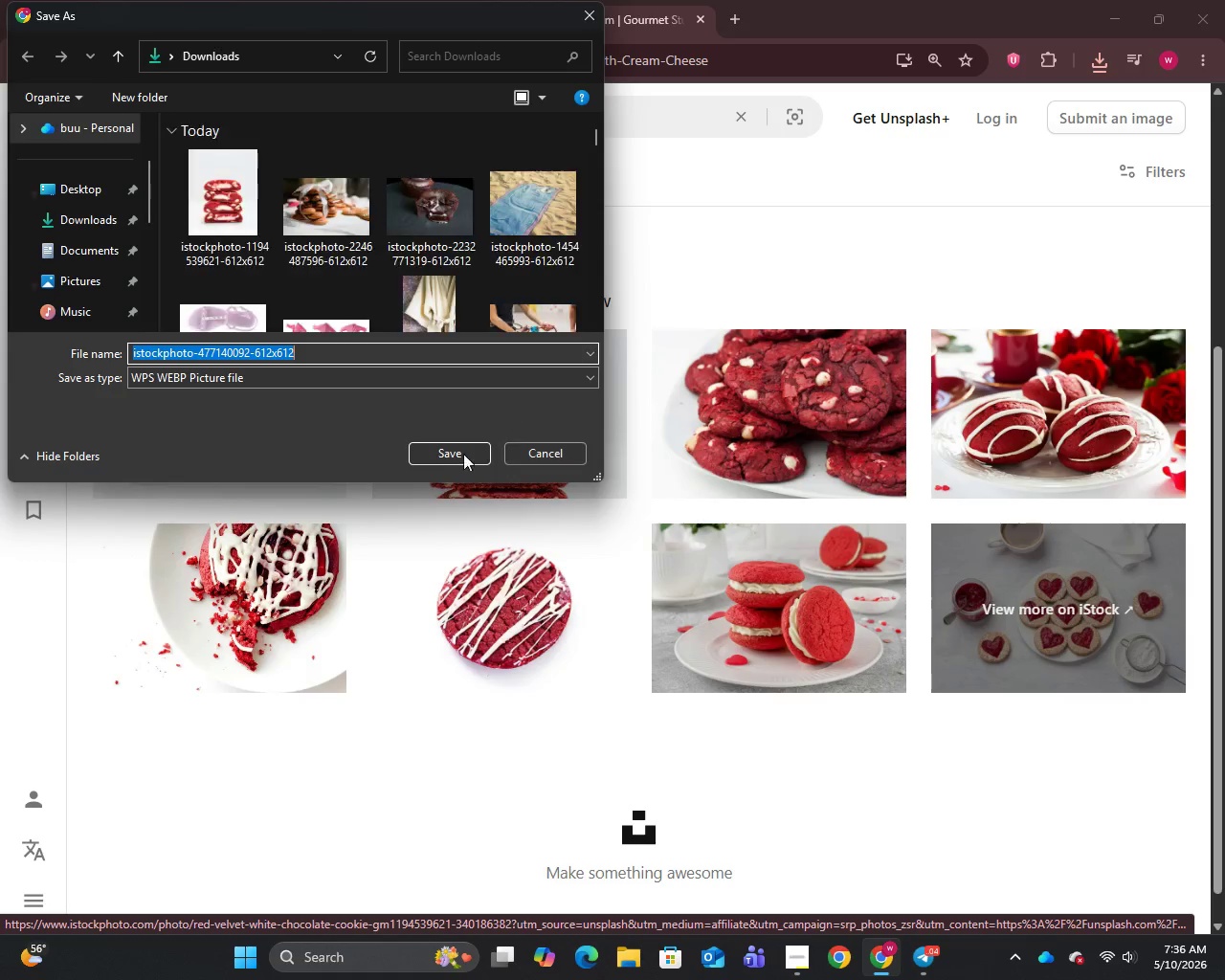 
left_click([448, 448])
 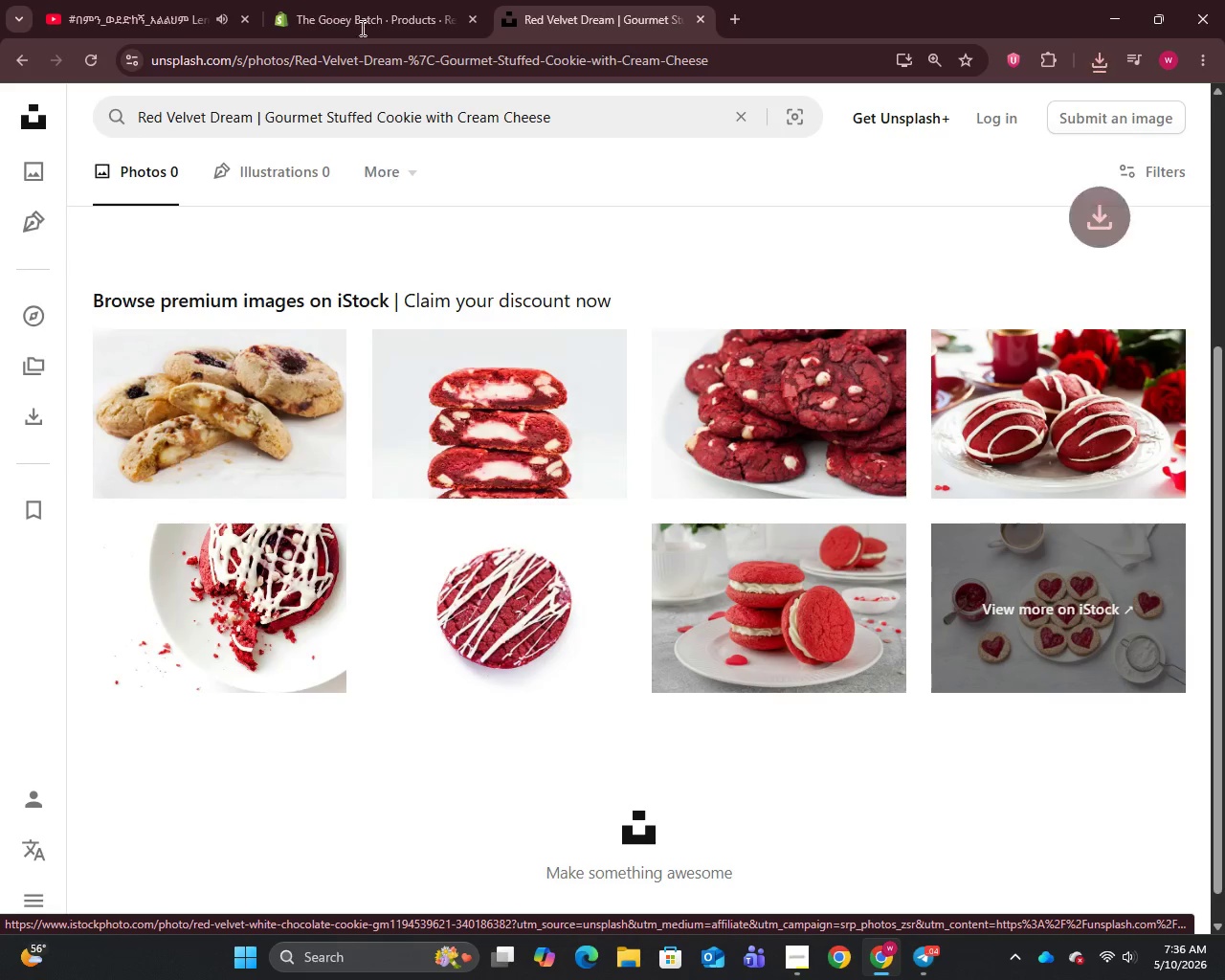 
left_click([348, 0])
 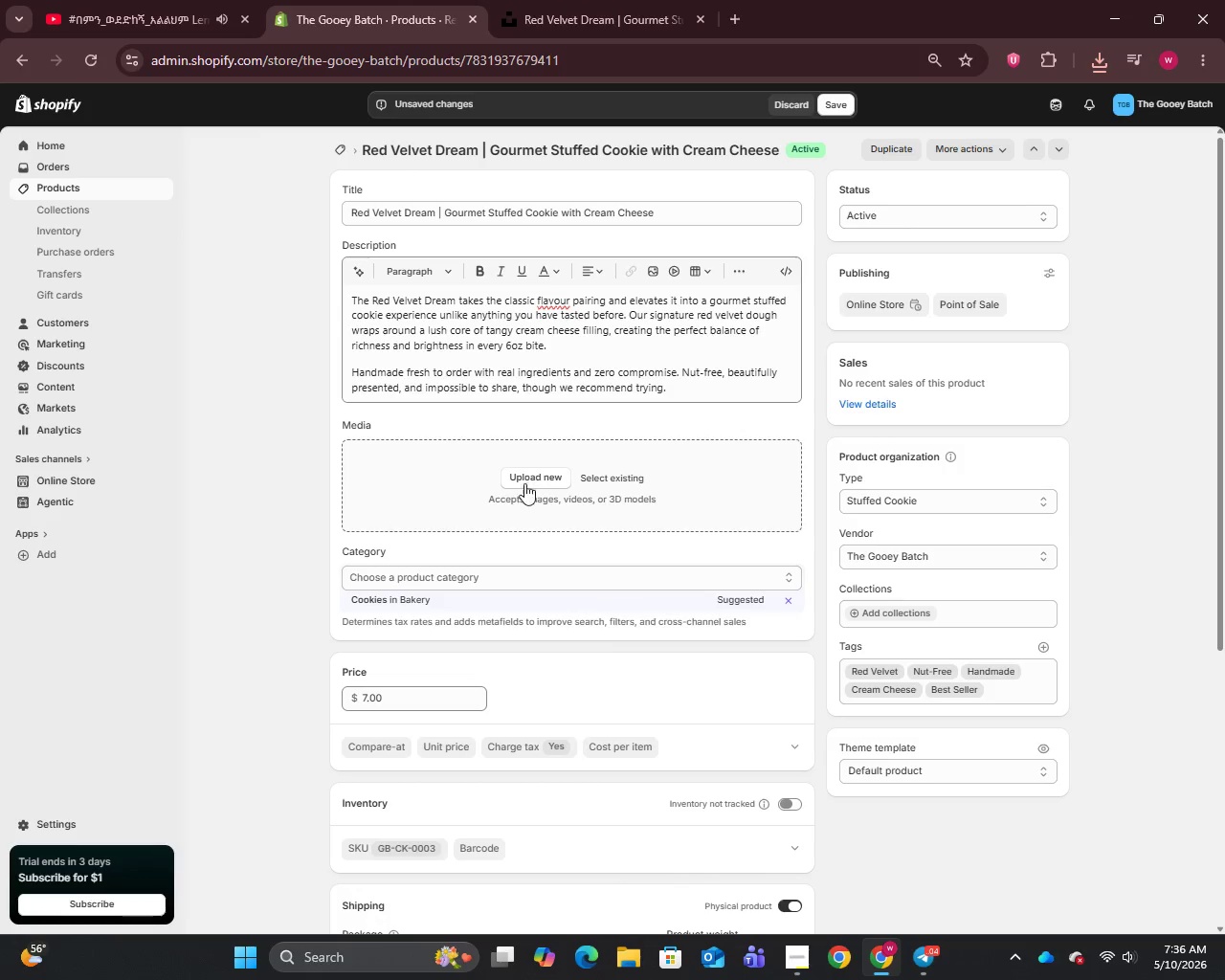 
left_click([524, 478])
 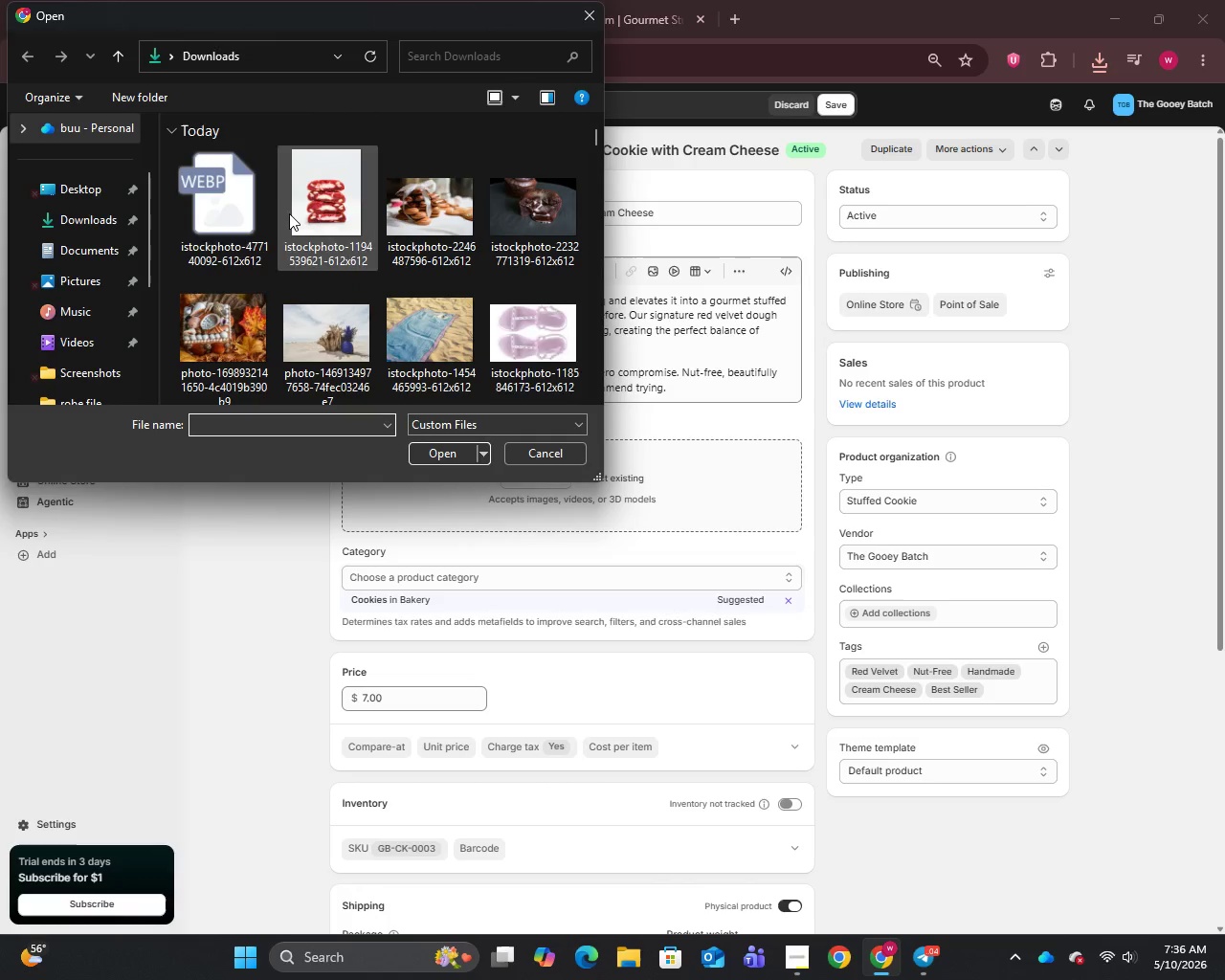 
left_click([241, 211])
 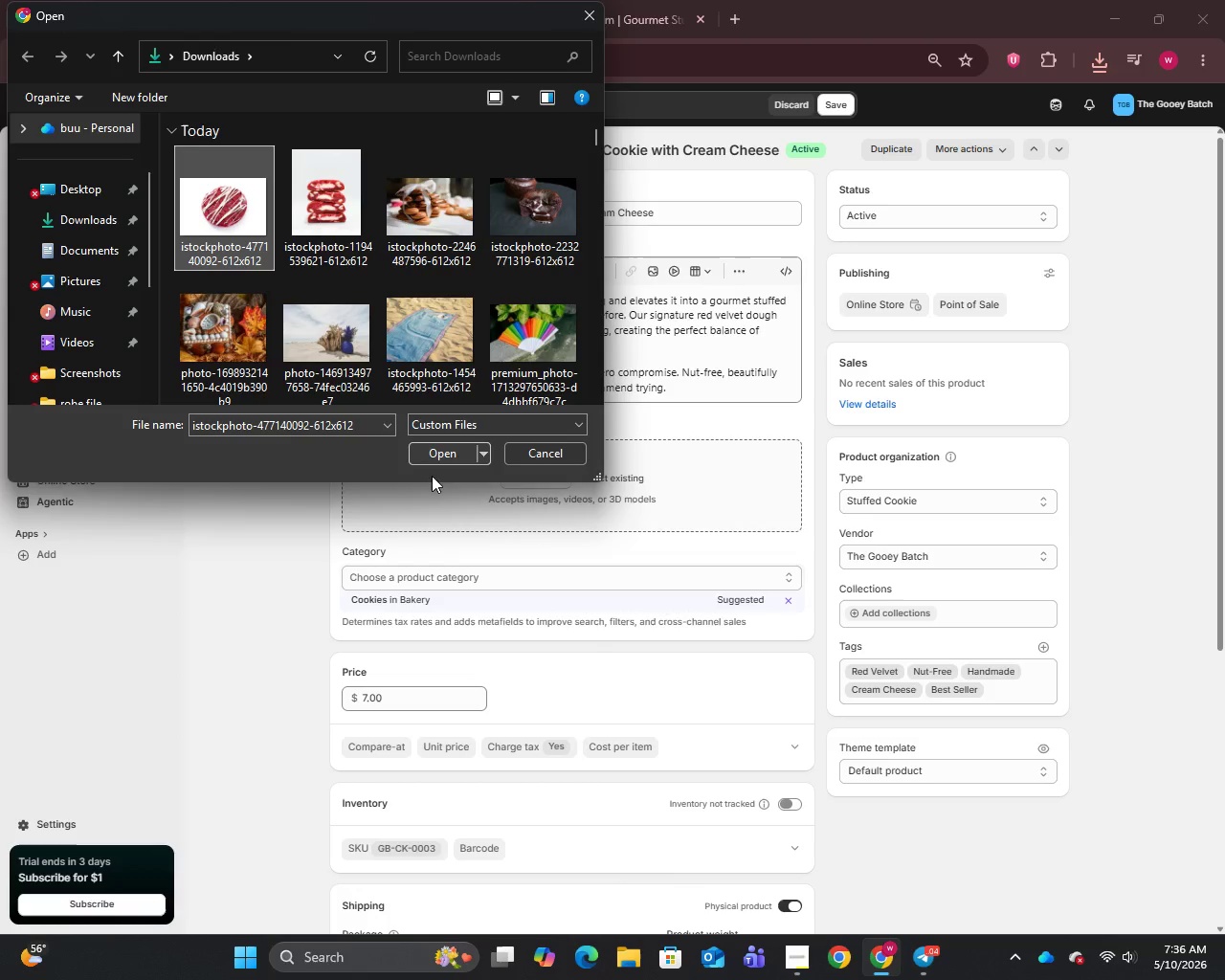 
left_click([434, 446])
 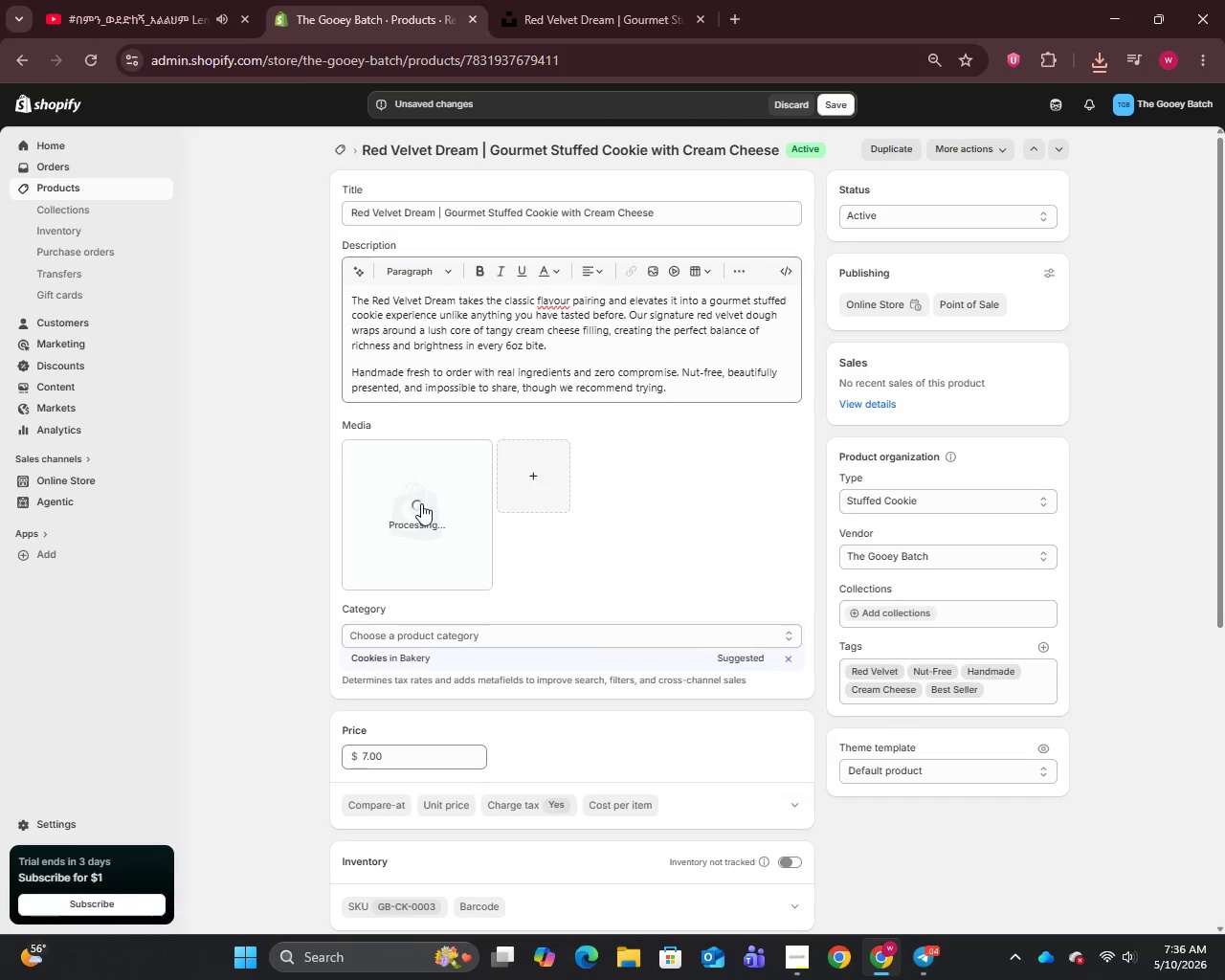 
wait(10.22)
 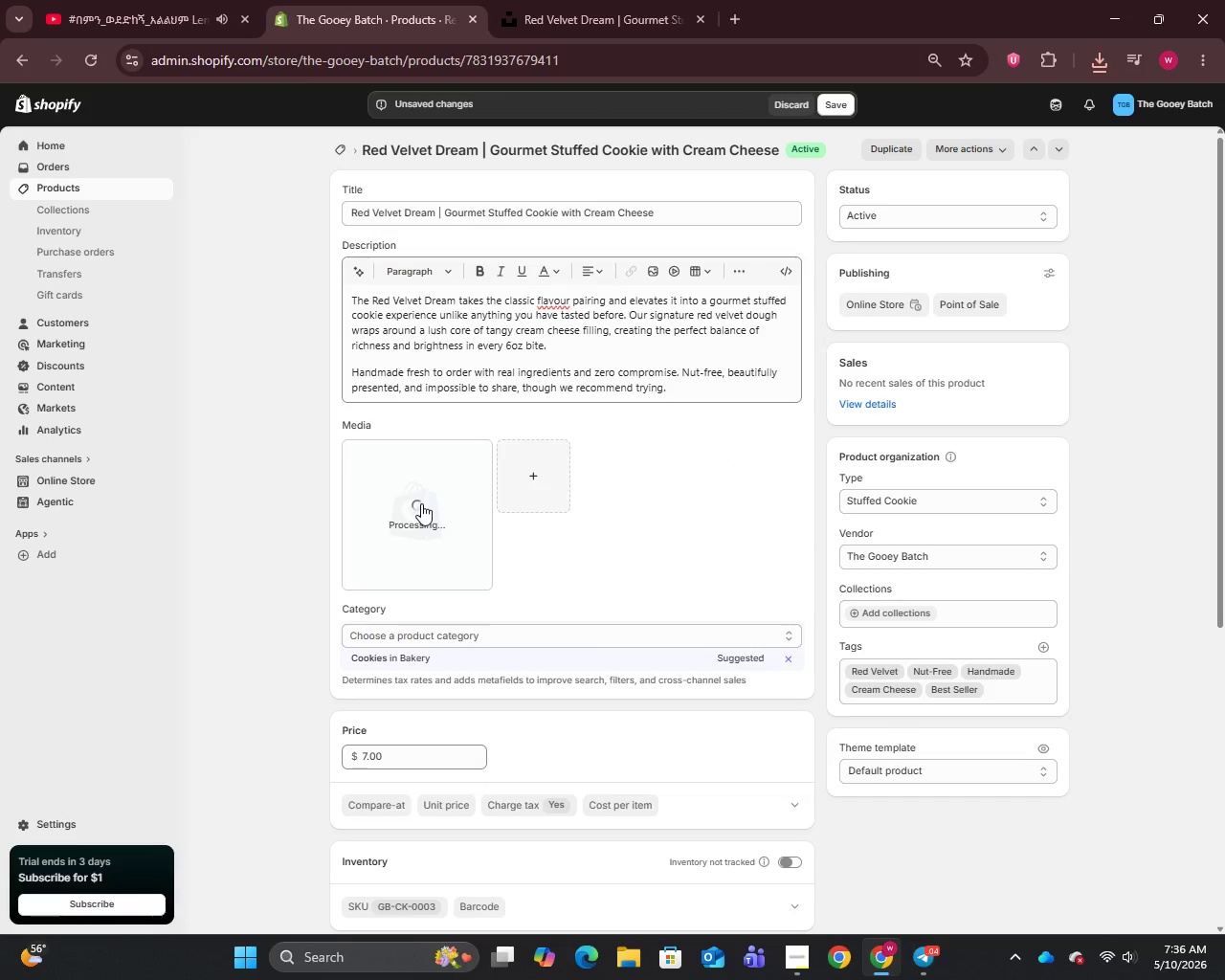 
left_click([421, 504])
 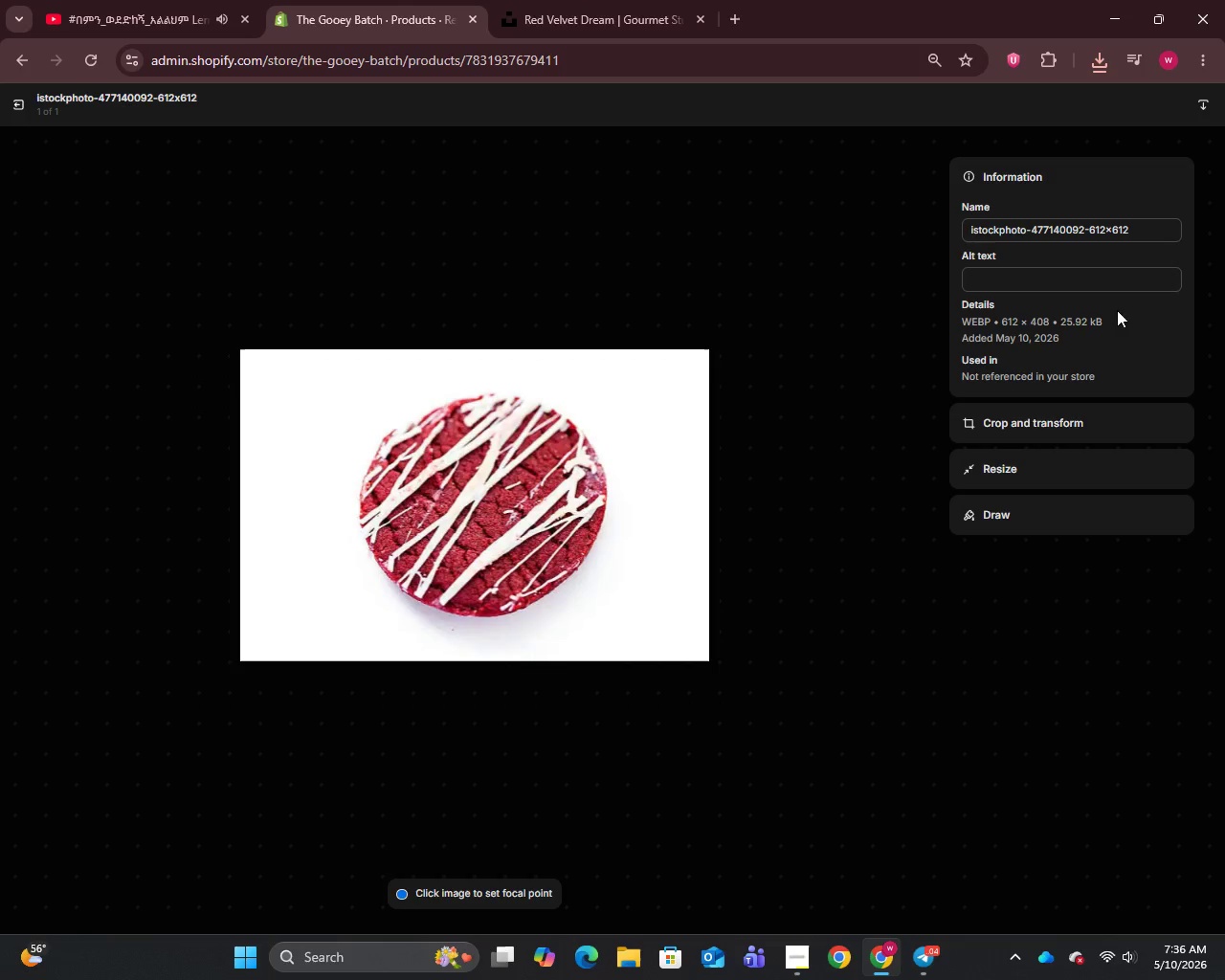 
left_click([1065, 223])
 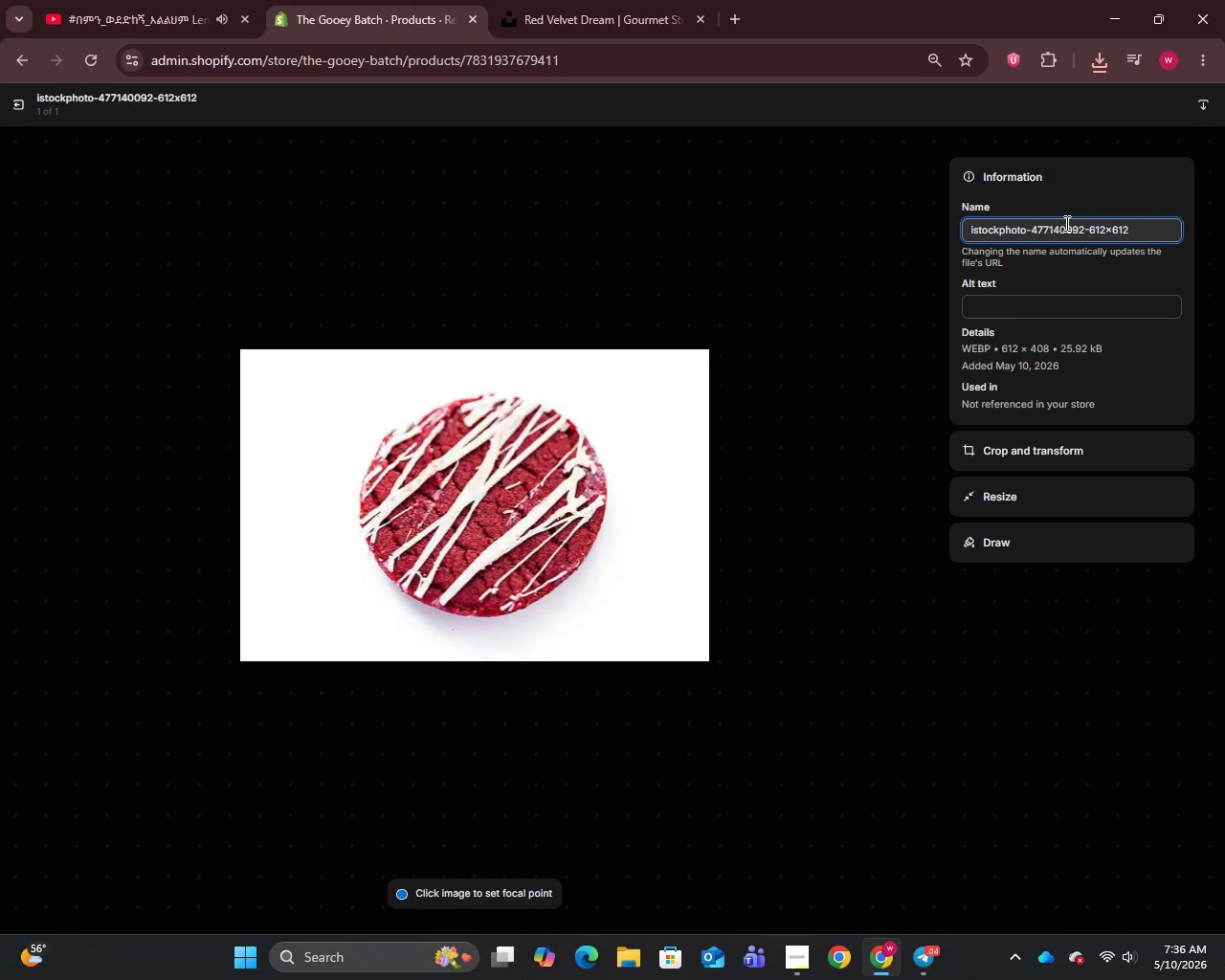 
key(Control+A)
 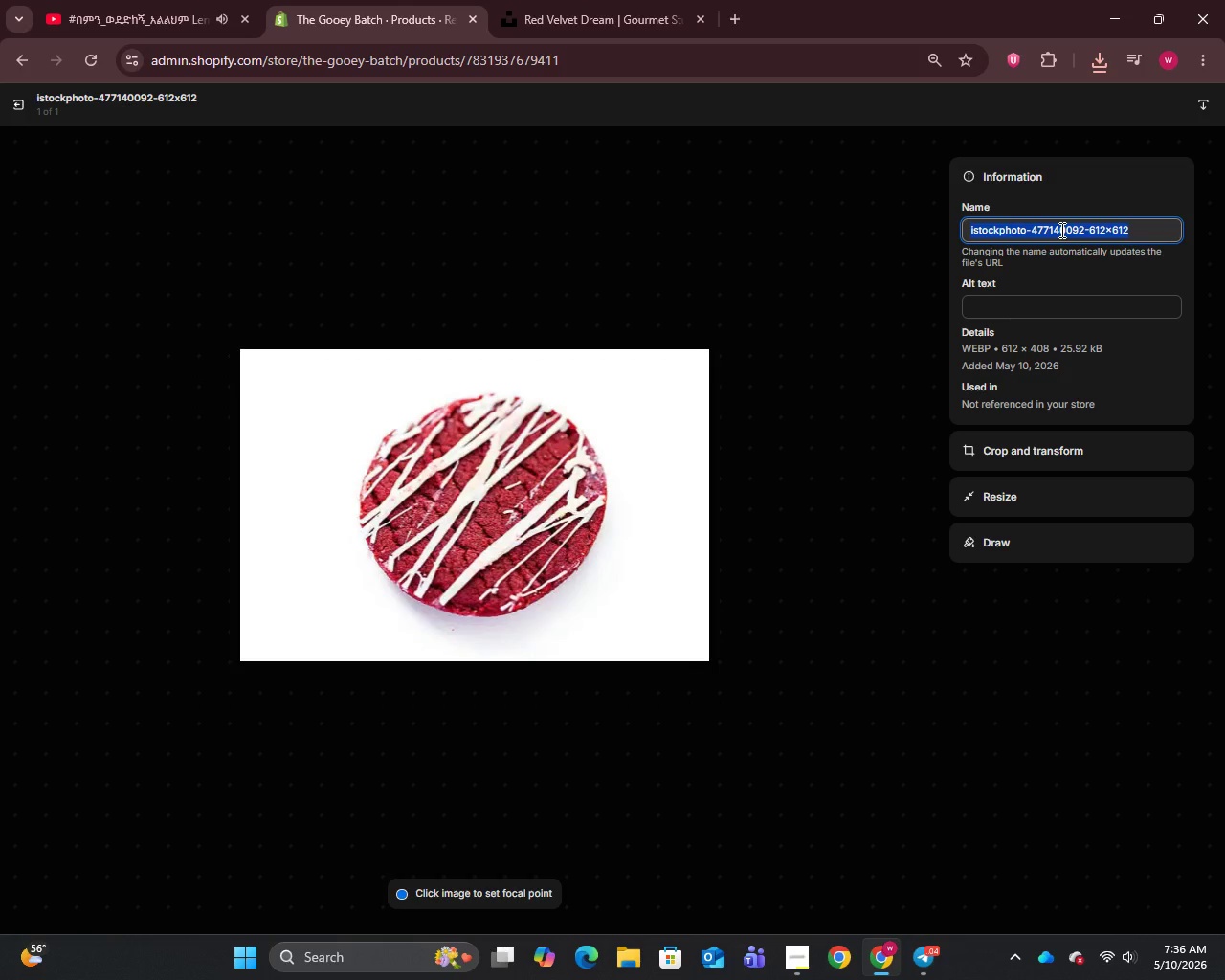 
key(Control+V)
 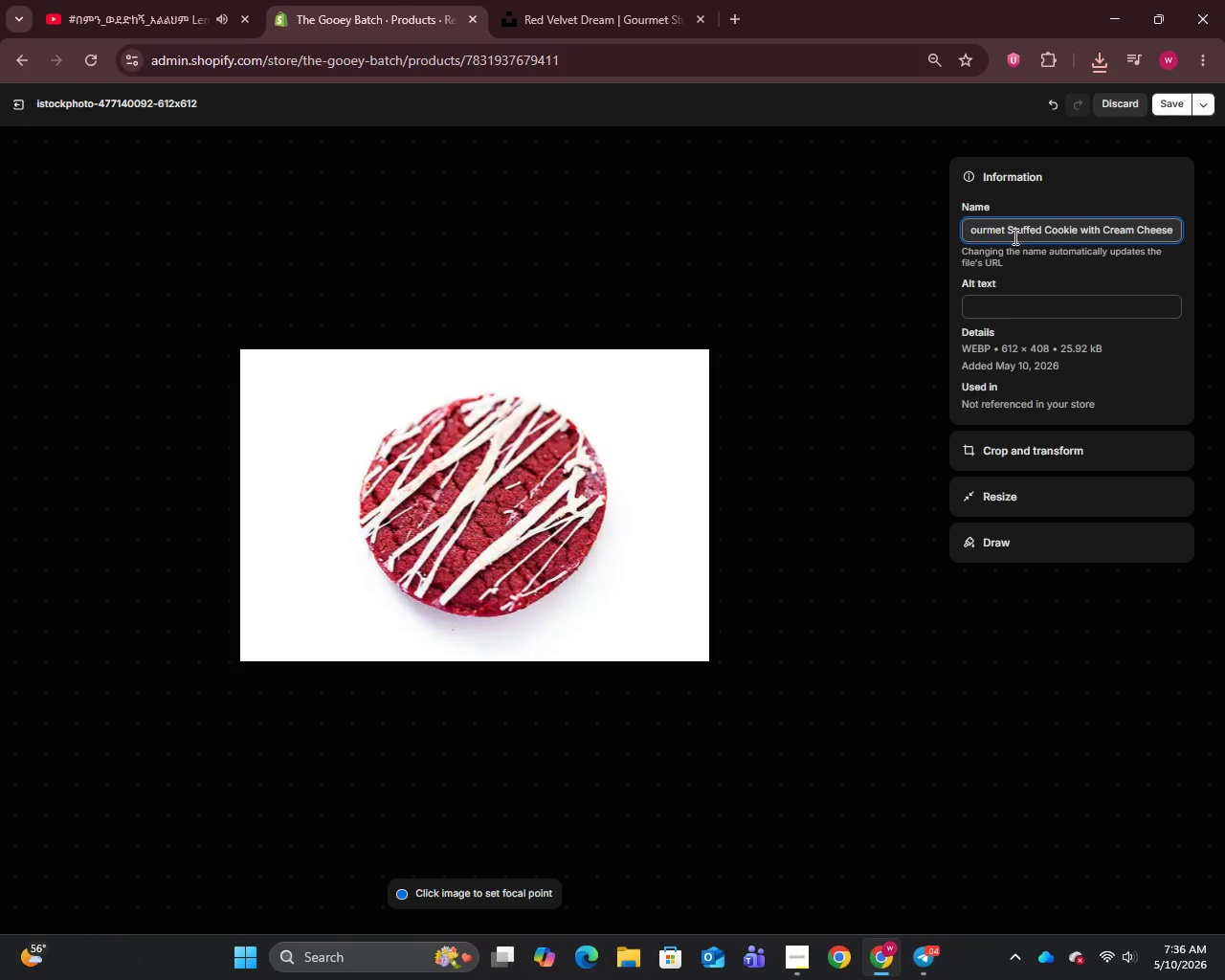 
left_click_drag(start_coordinate=[1012, 235], to_coordinate=[1222, 229])
 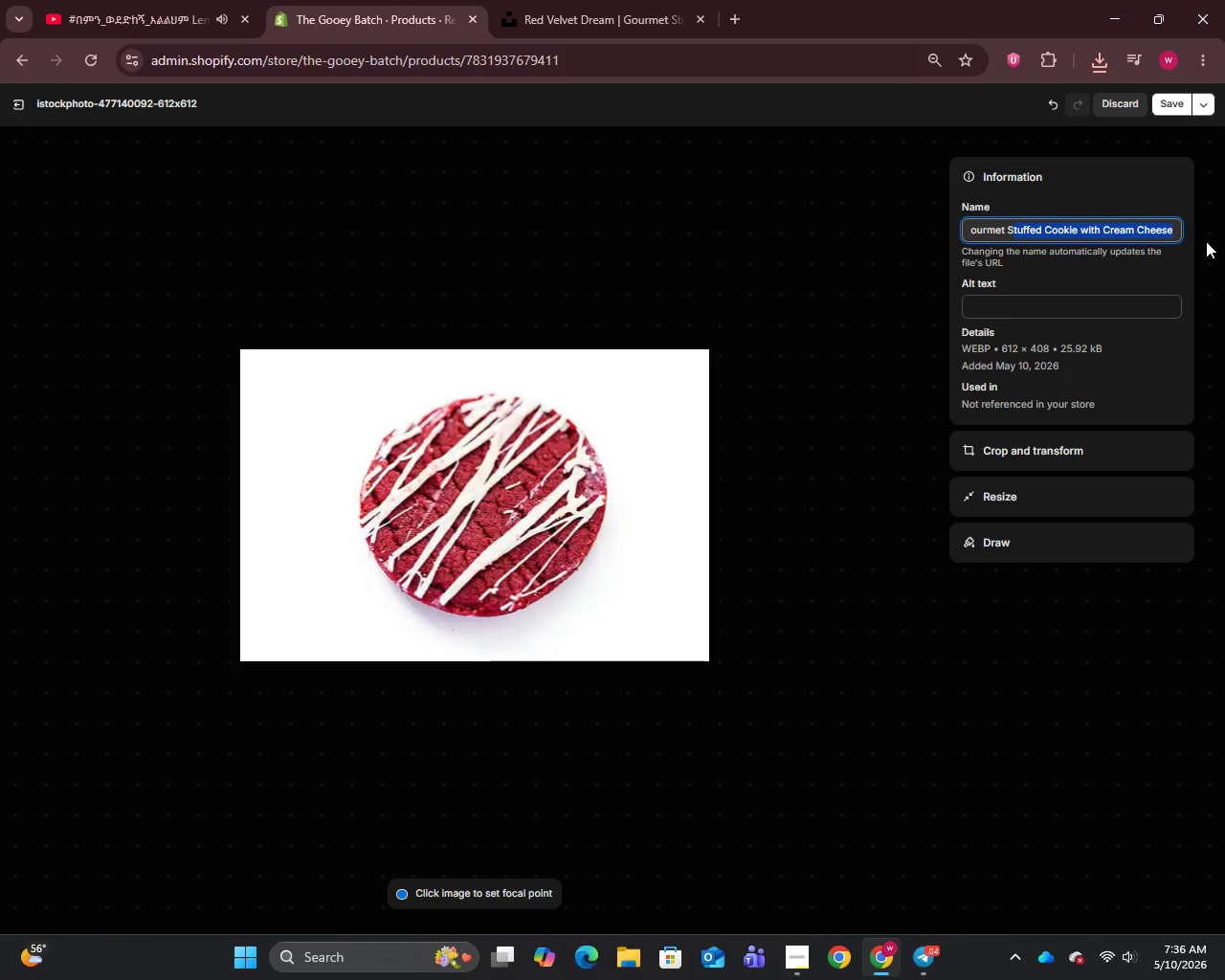 
key(Backspace)
 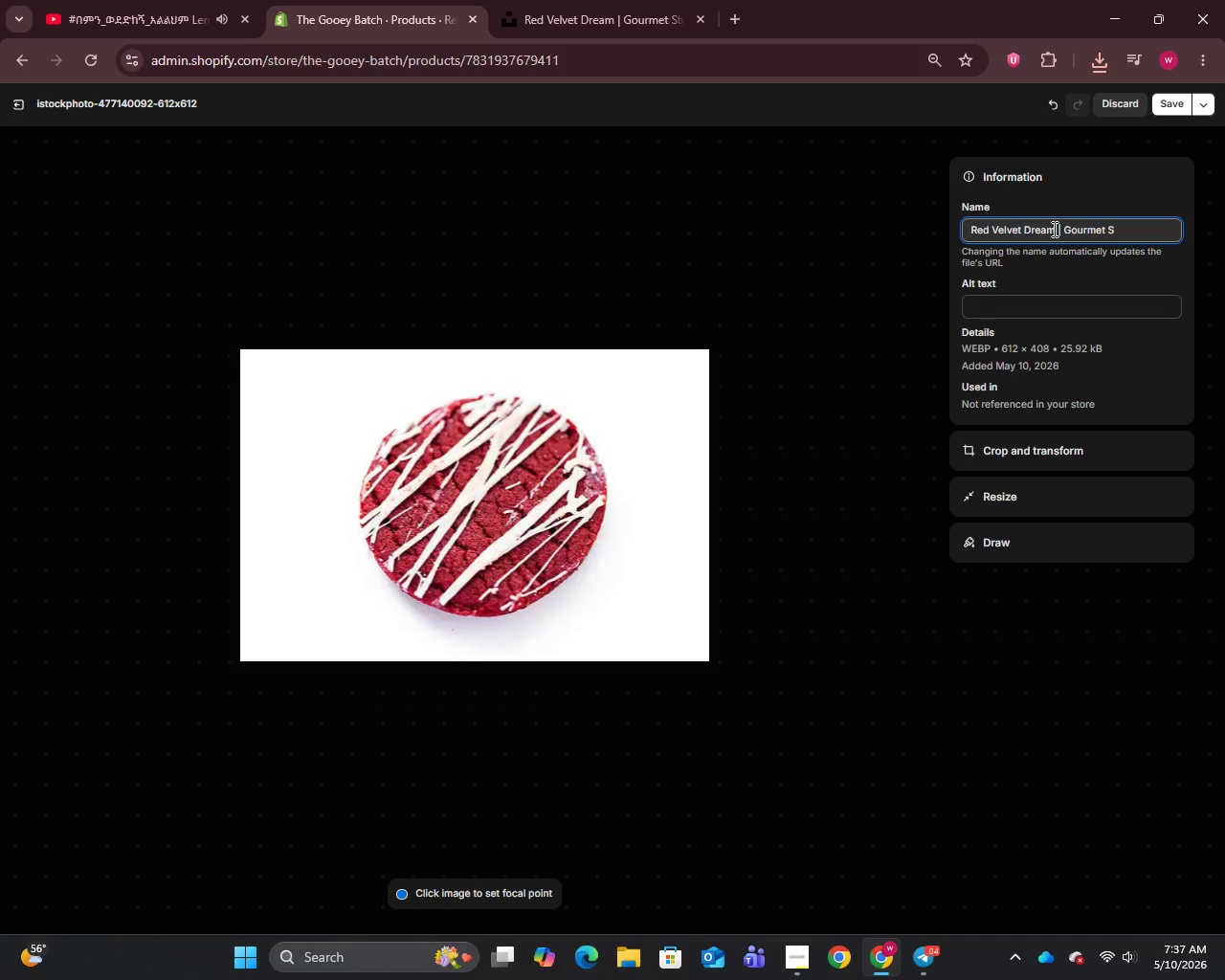 
left_click_drag(start_coordinate=[1053, 229], to_coordinate=[1218, 223])
 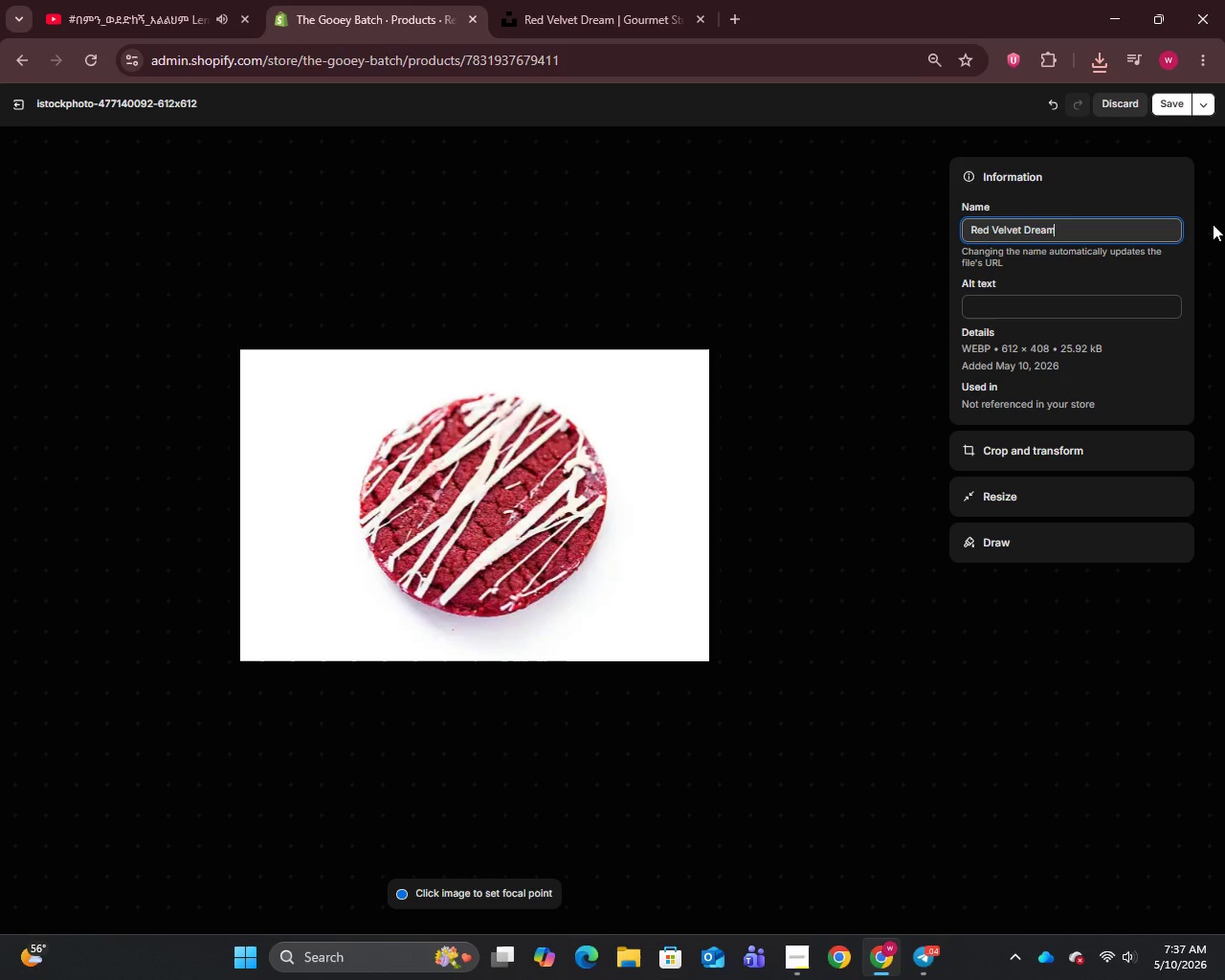 
key(Backspace)
 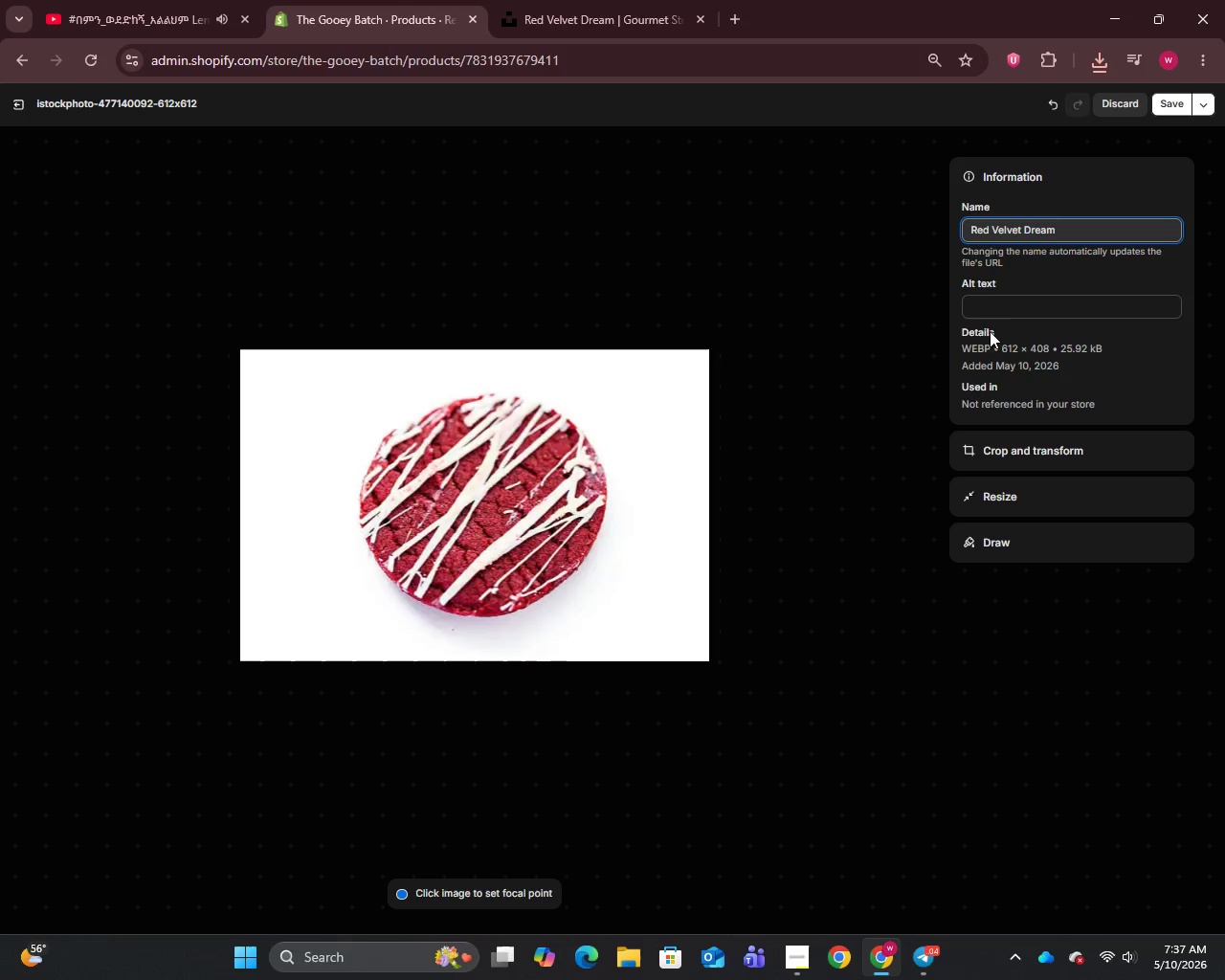 
left_click([989, 306])
 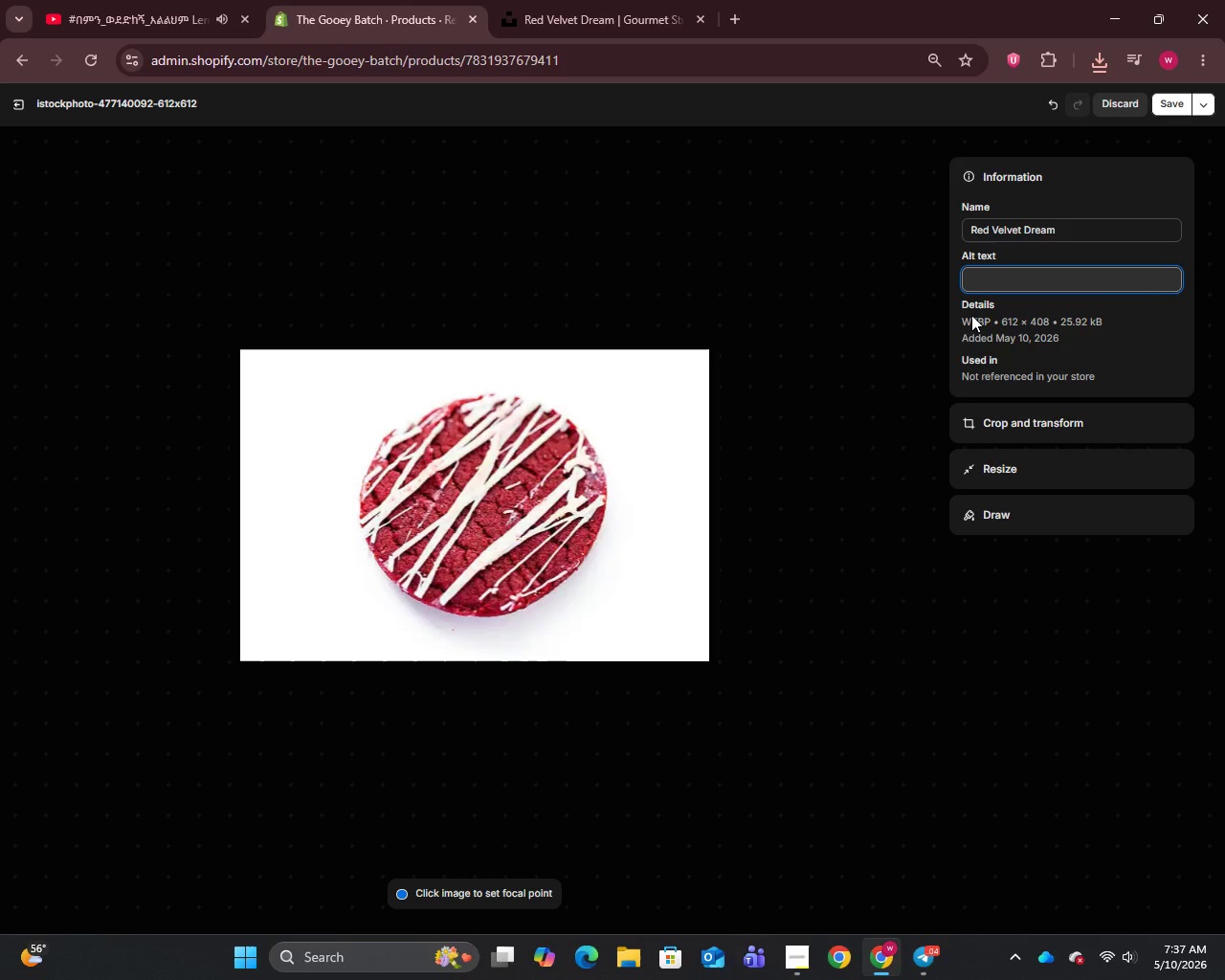 
type(Red)
 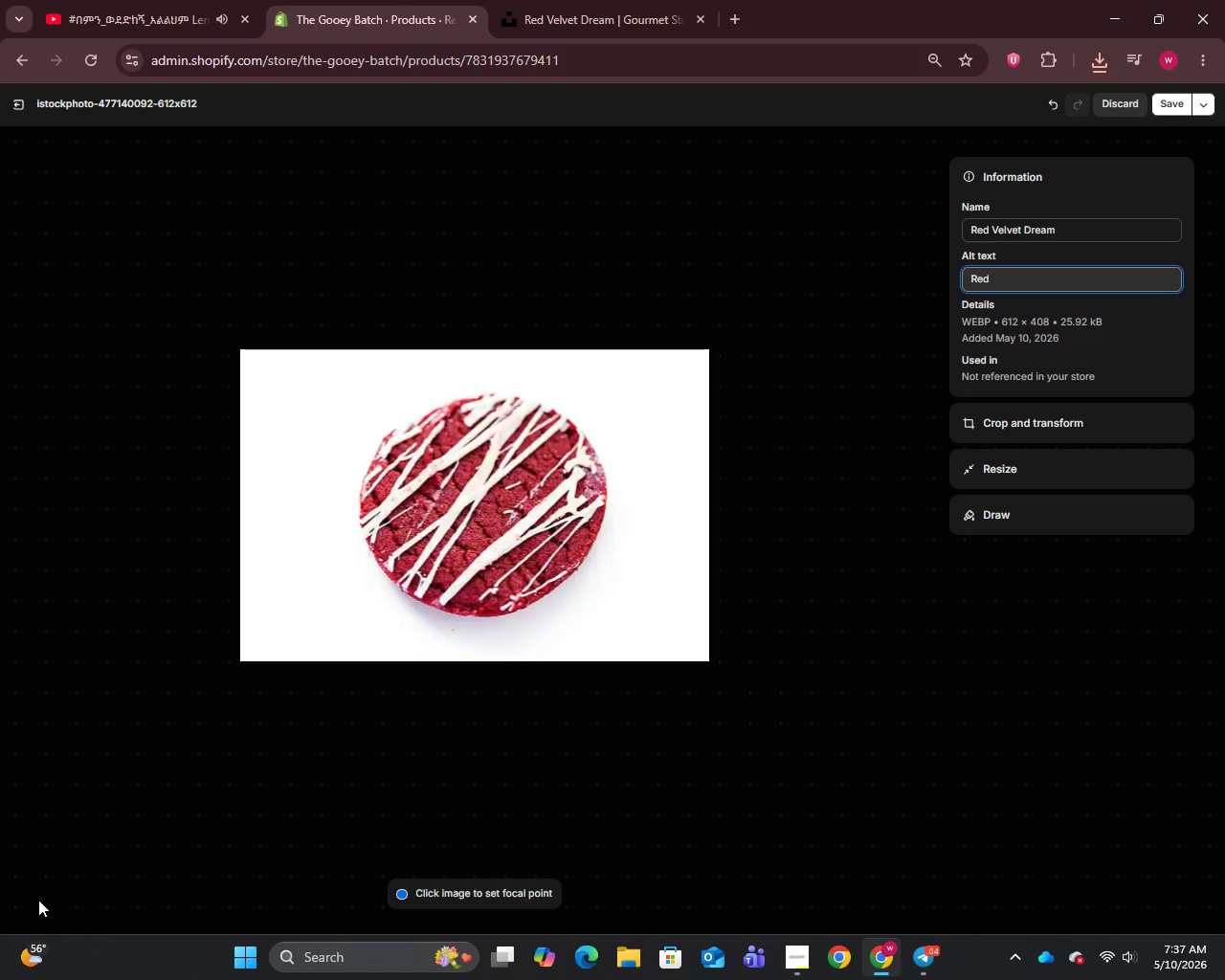 
wait(31.94)
 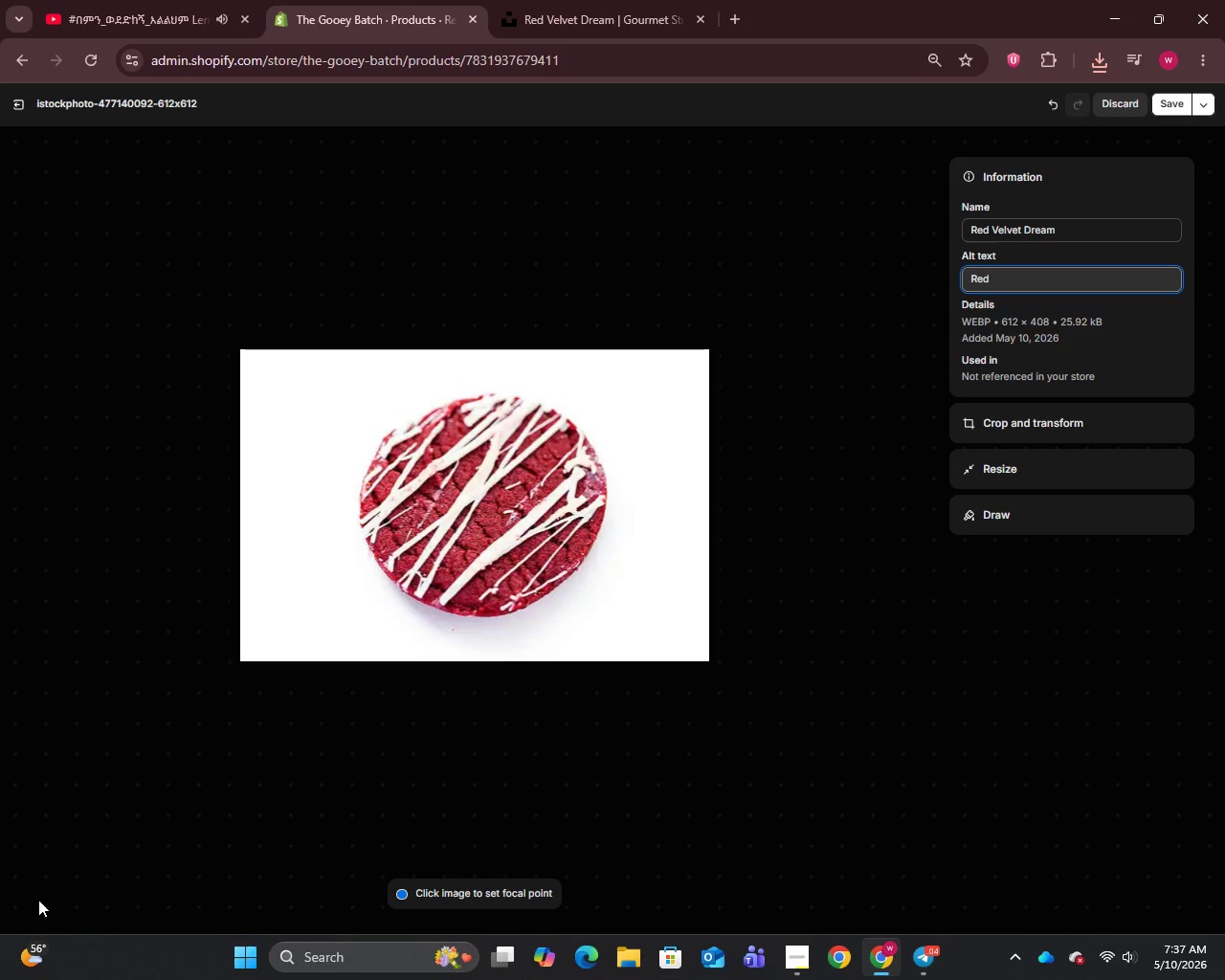 
type( VELVET dREAM GOURMET STUFFED COOKING WITH TANGY CREAM CHEESE FILLING BY The Gooey Batch)
 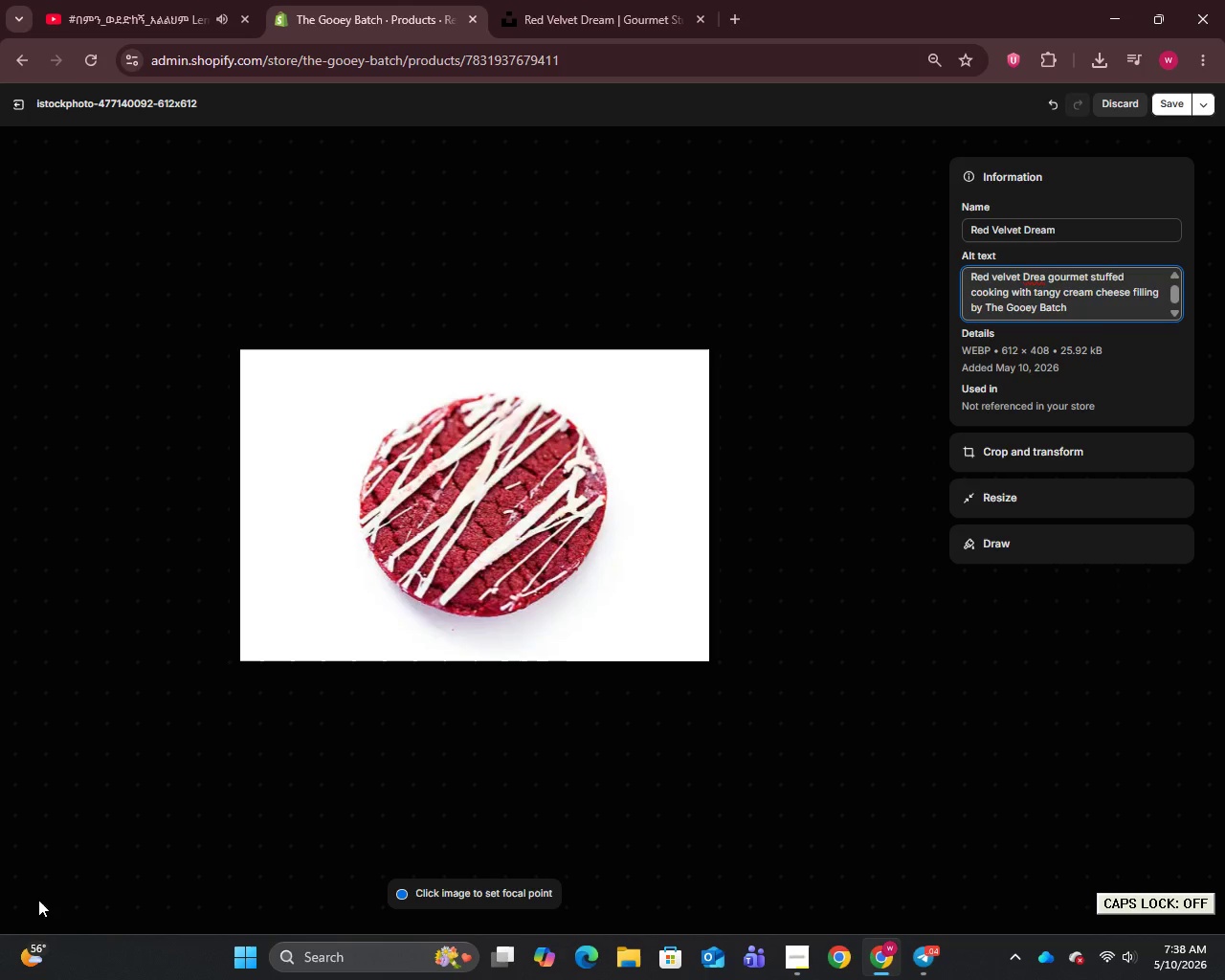 
hold_key(key=CapsLock, duration=0.33)
 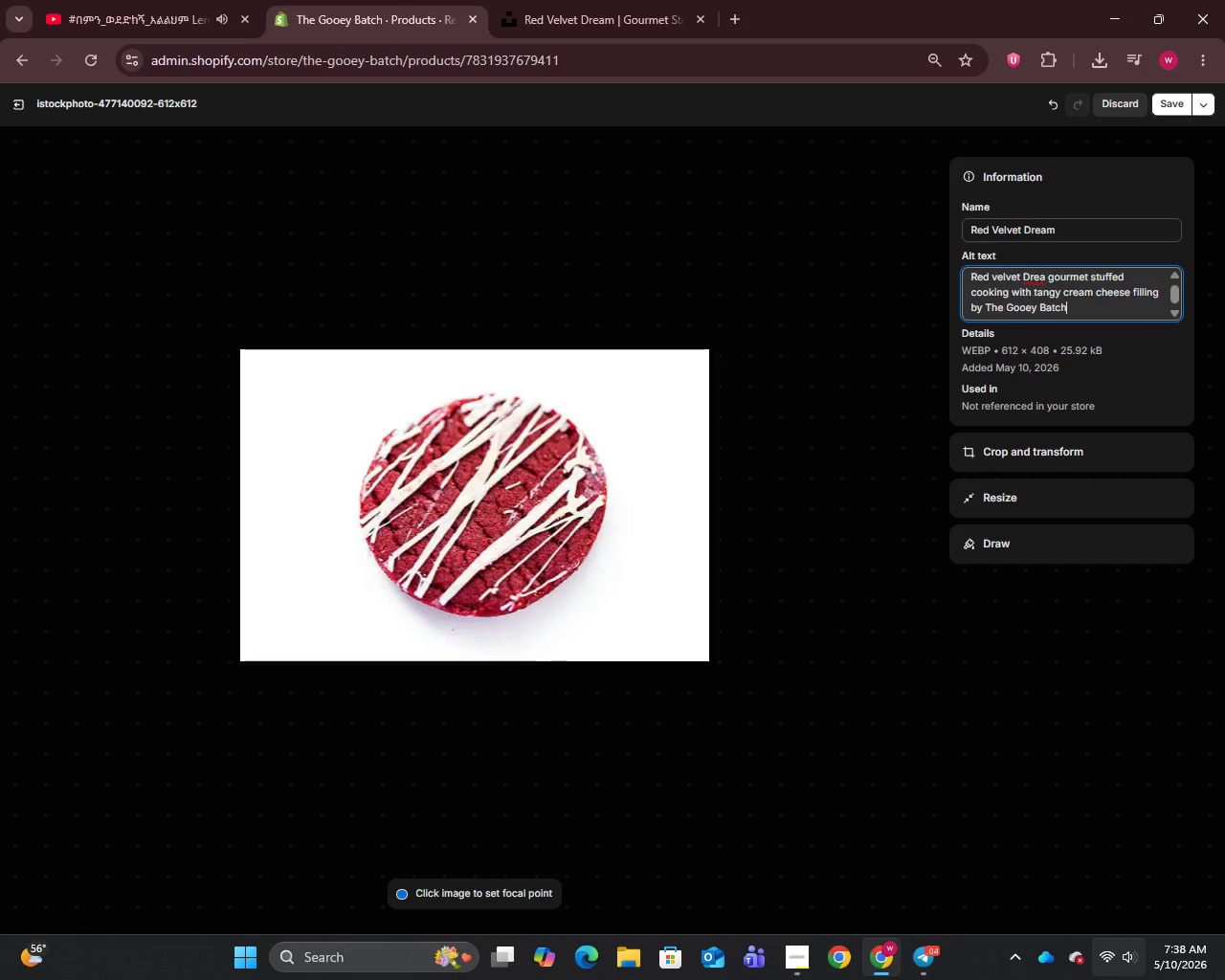 
wait(7.61)
 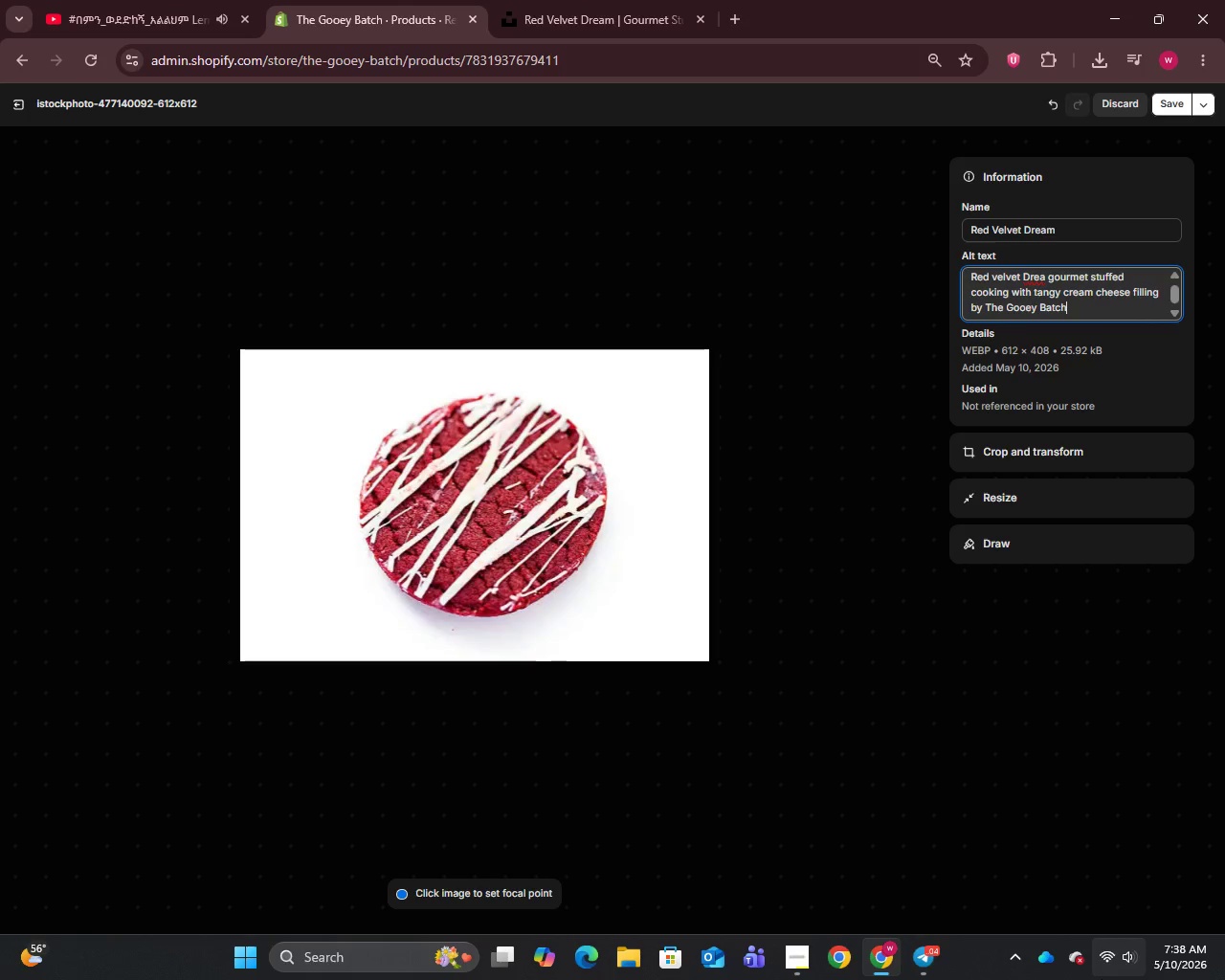 
left_click([1045, 278])
 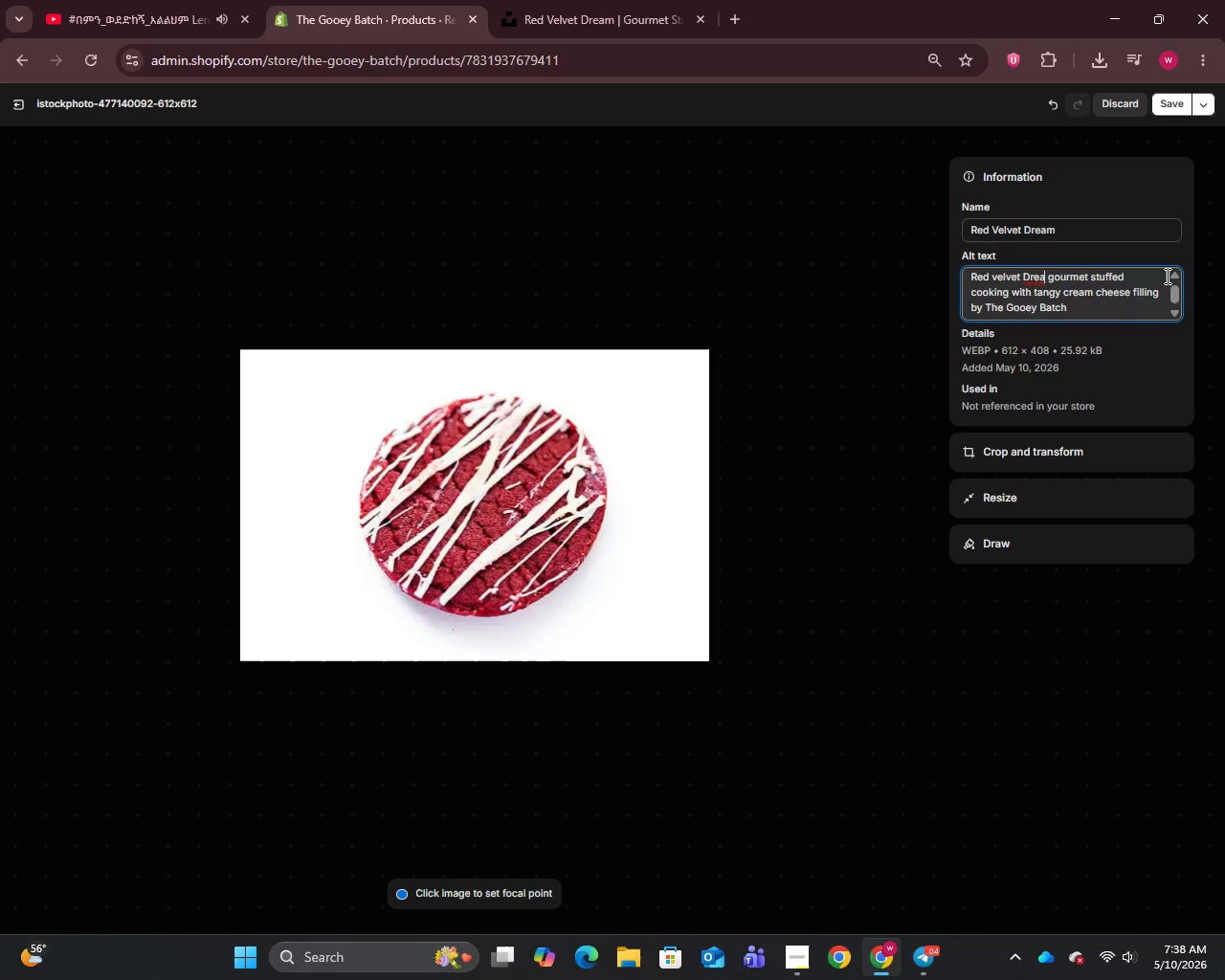 
key(M)
 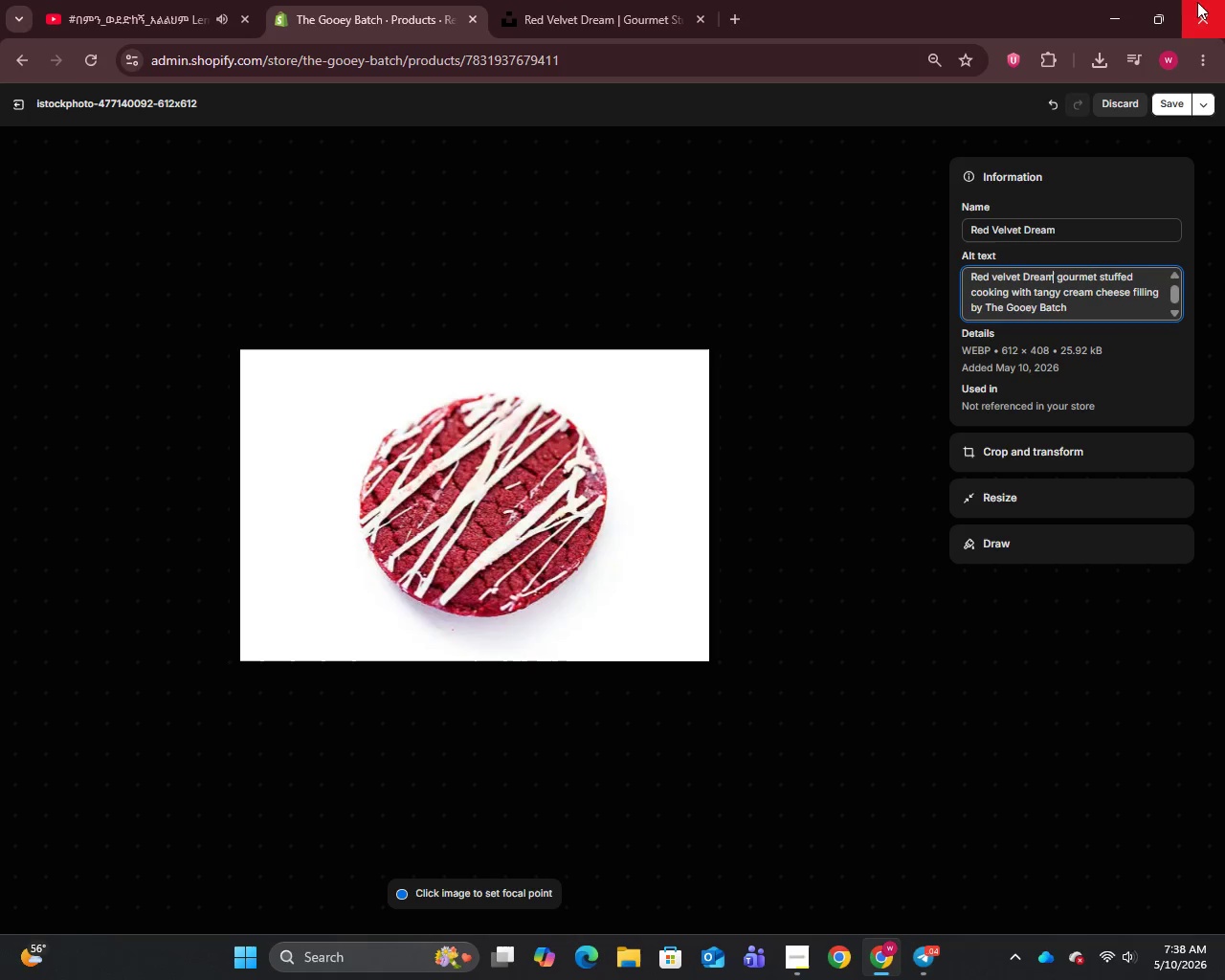 
left_click([1179, 100])
 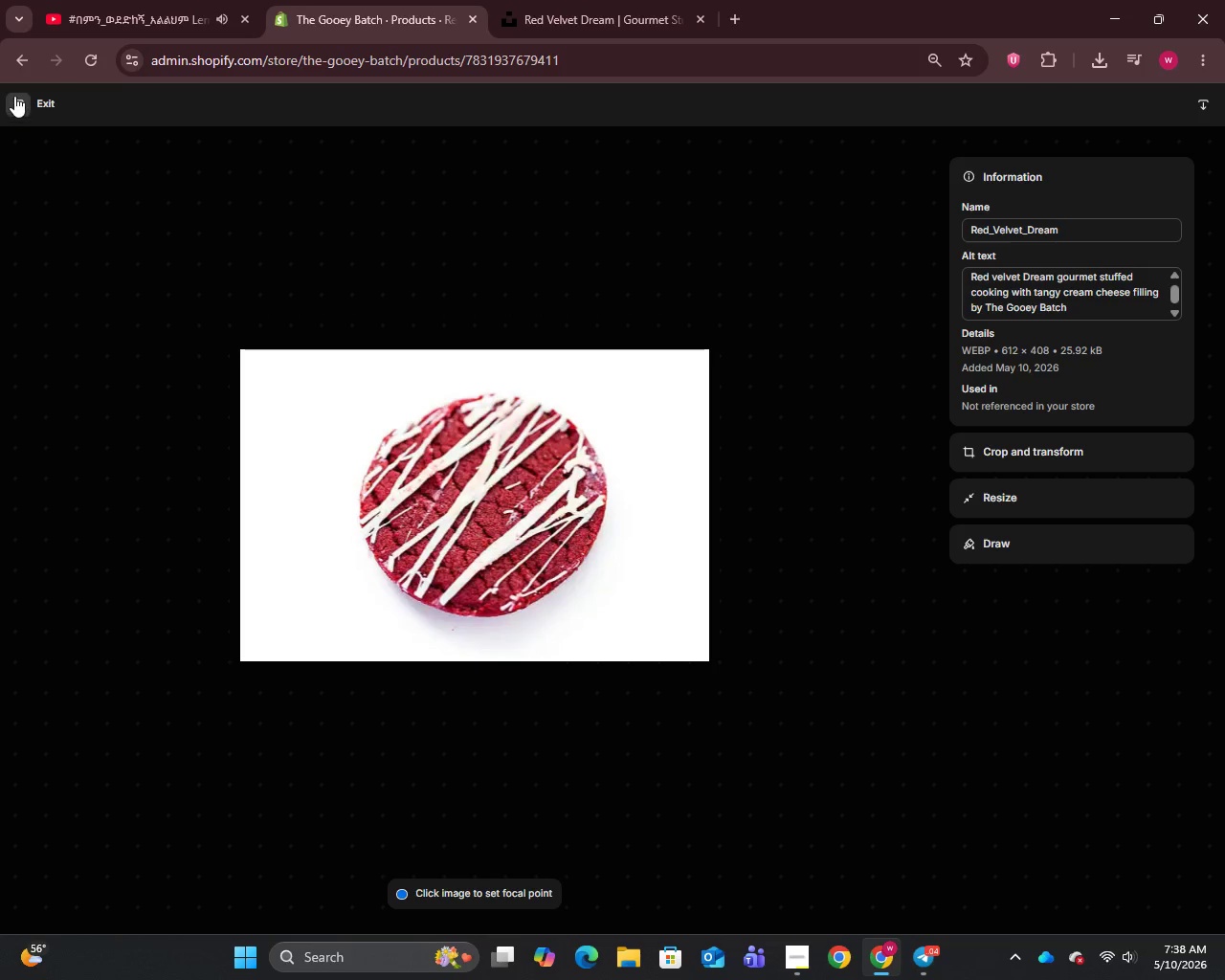 
left_click([15, 96])
 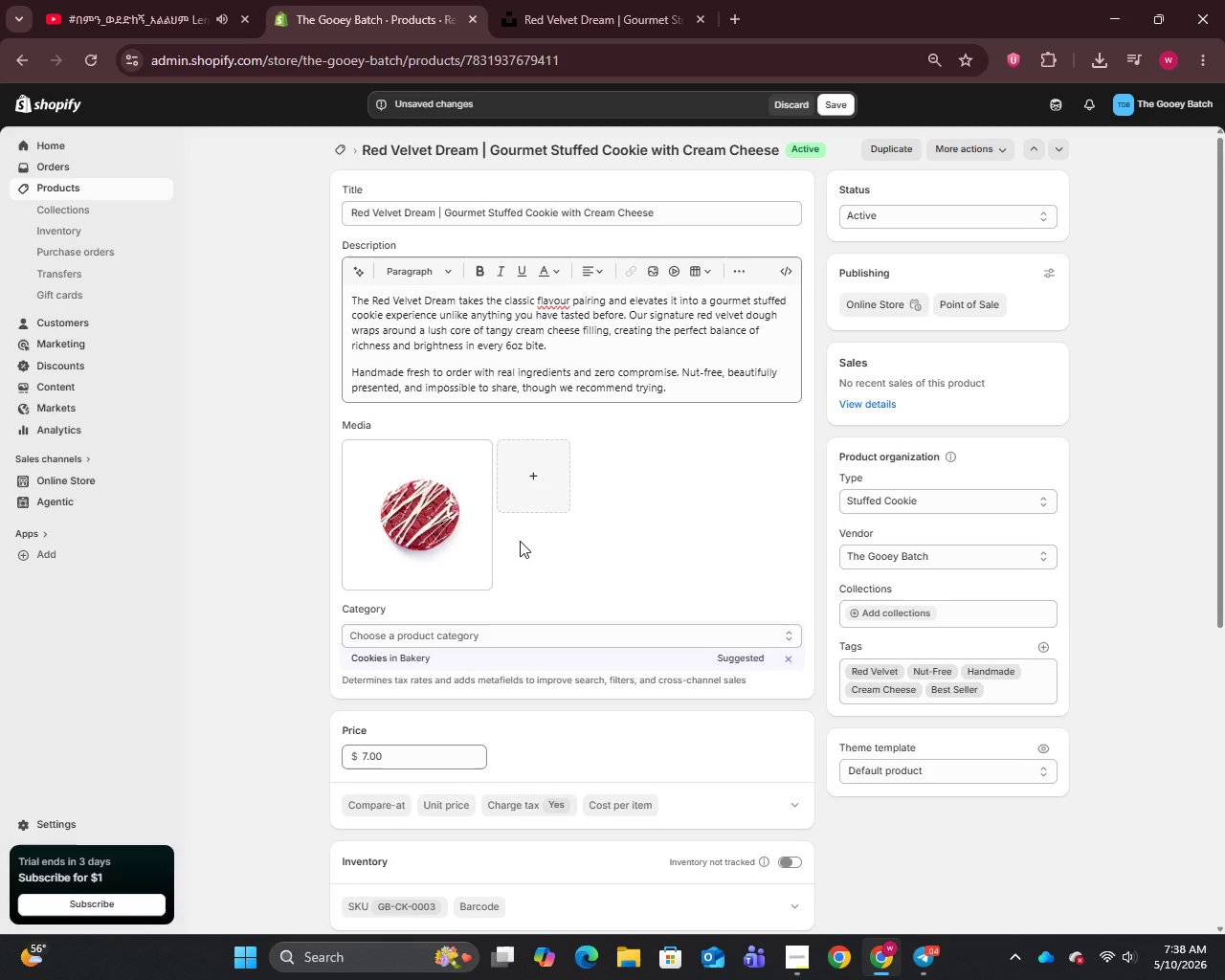 
scroll: coordinate [520, 541], scroll_direction: down, amount: 4.0
 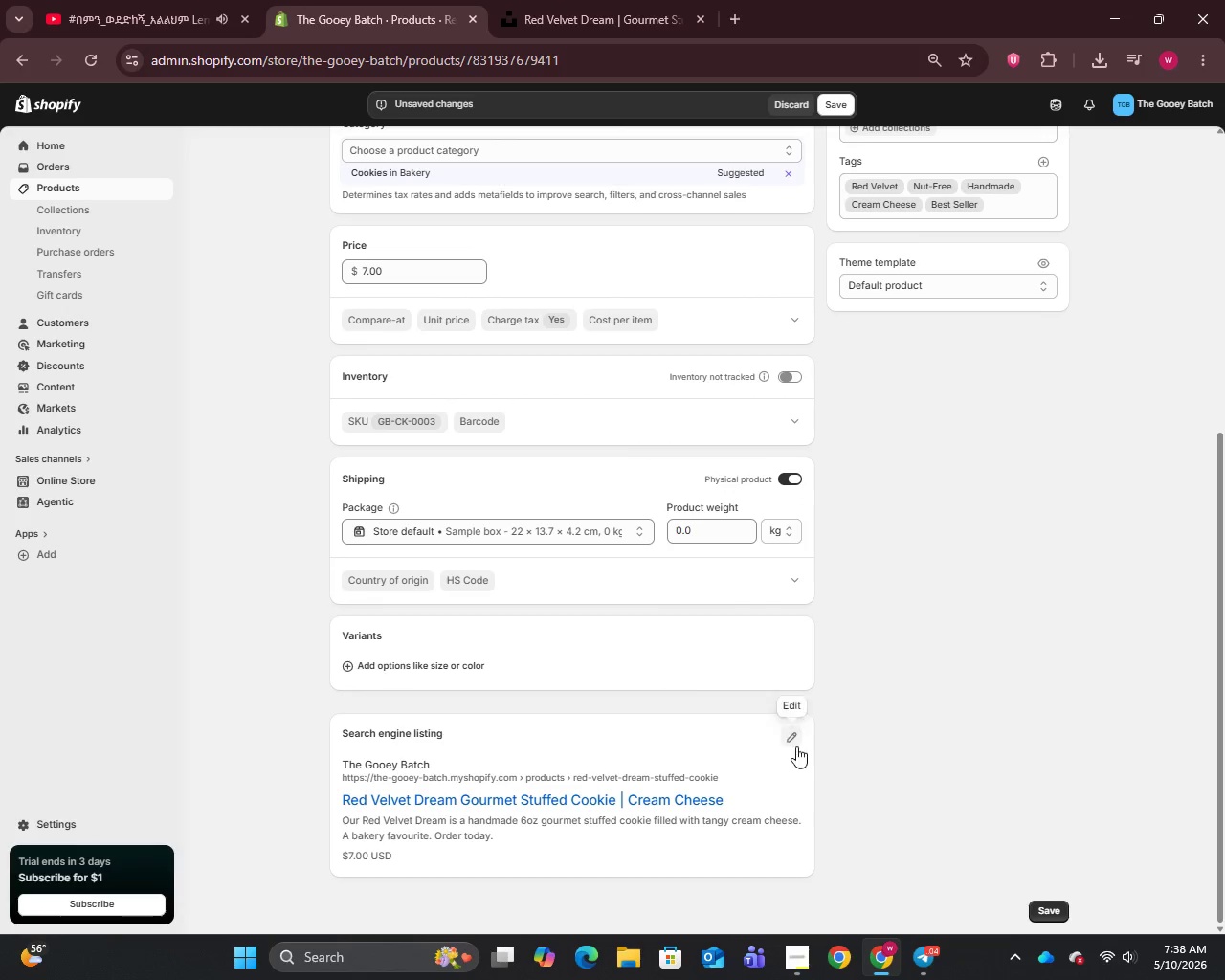 
left_click([791, 727])
 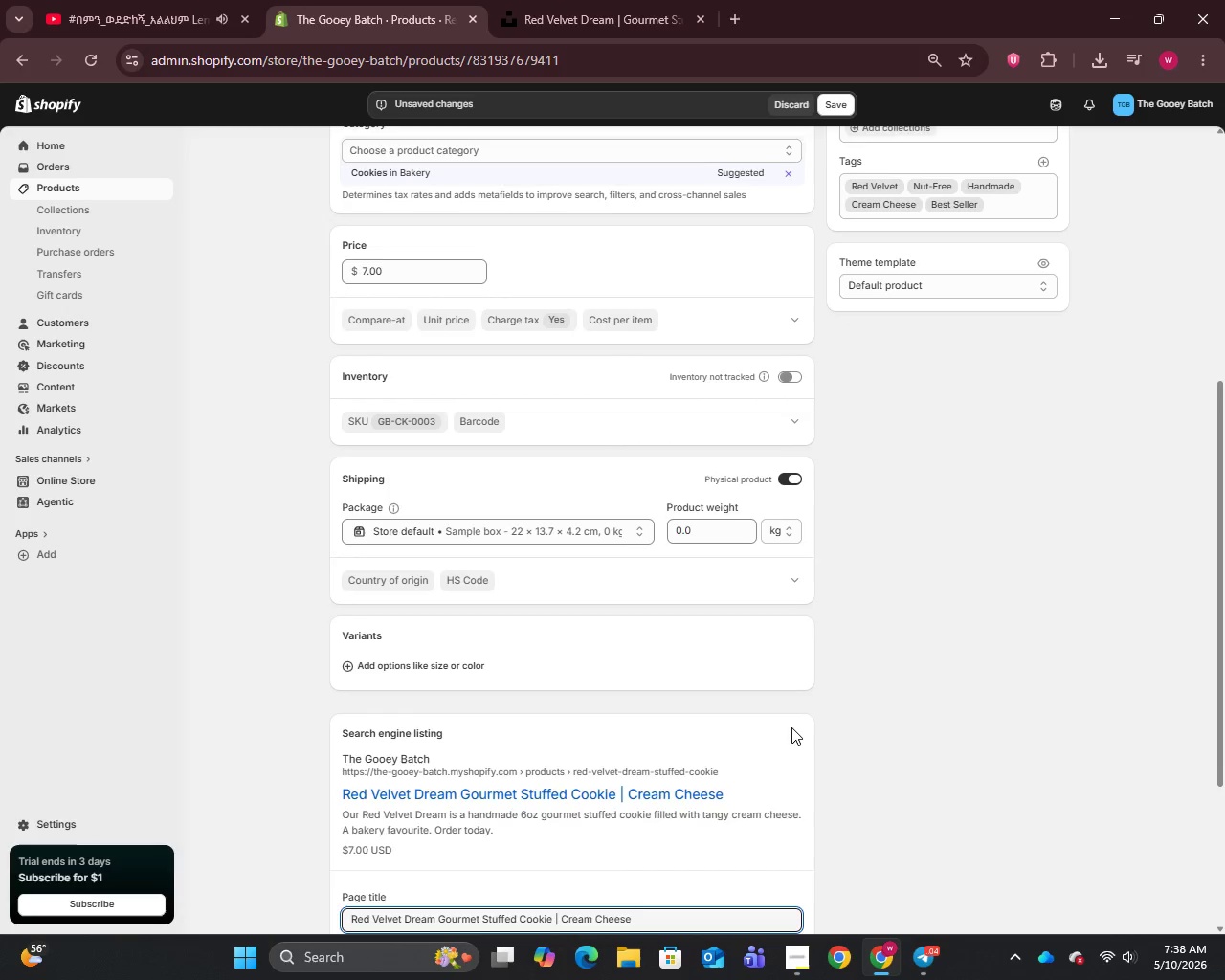 
scroll: coordinate [791, 727], scroll_direction: down, amount: 3.0
 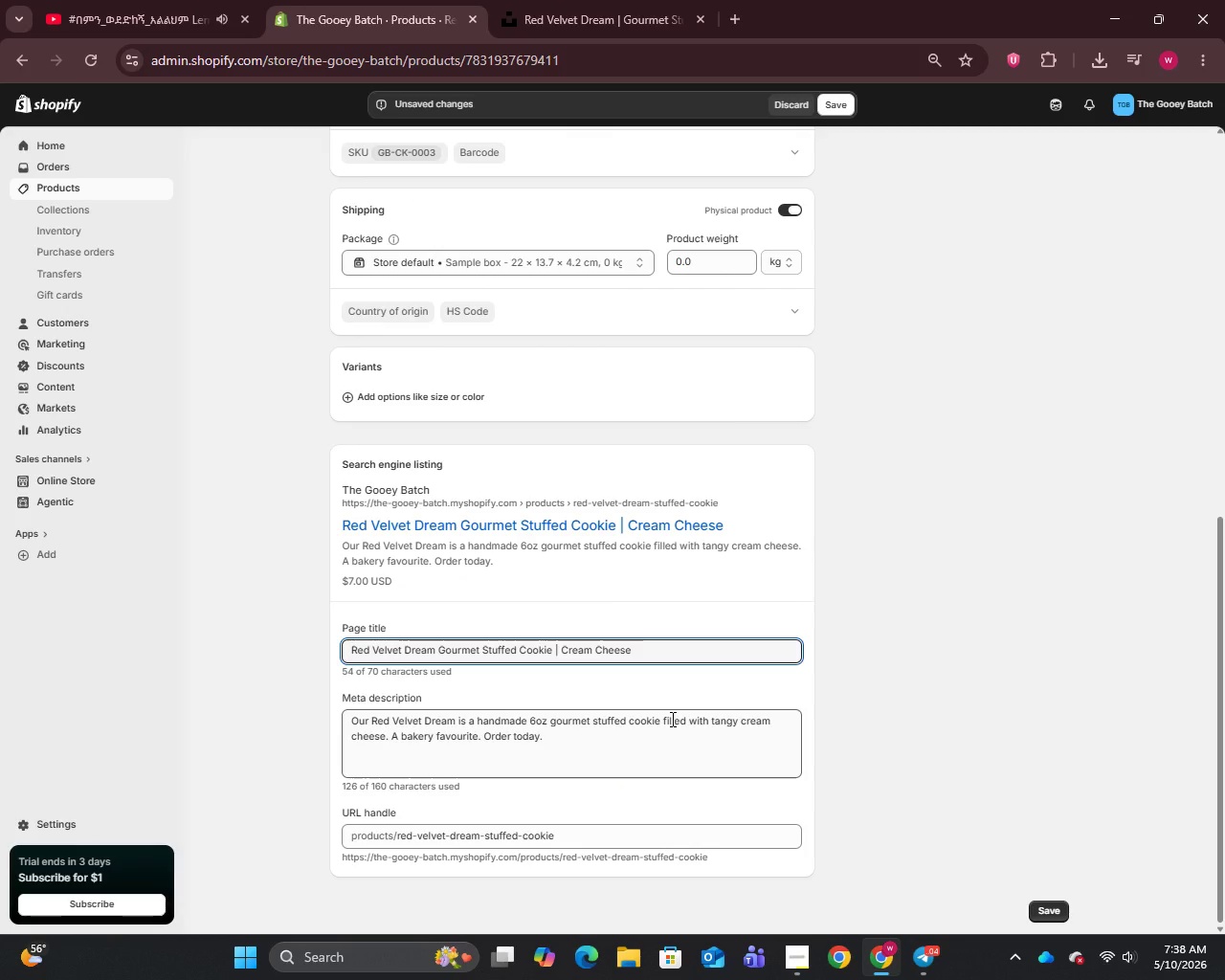 
scroll: coordinate [669, 717], scroll_direction: up, amount: 10.0
 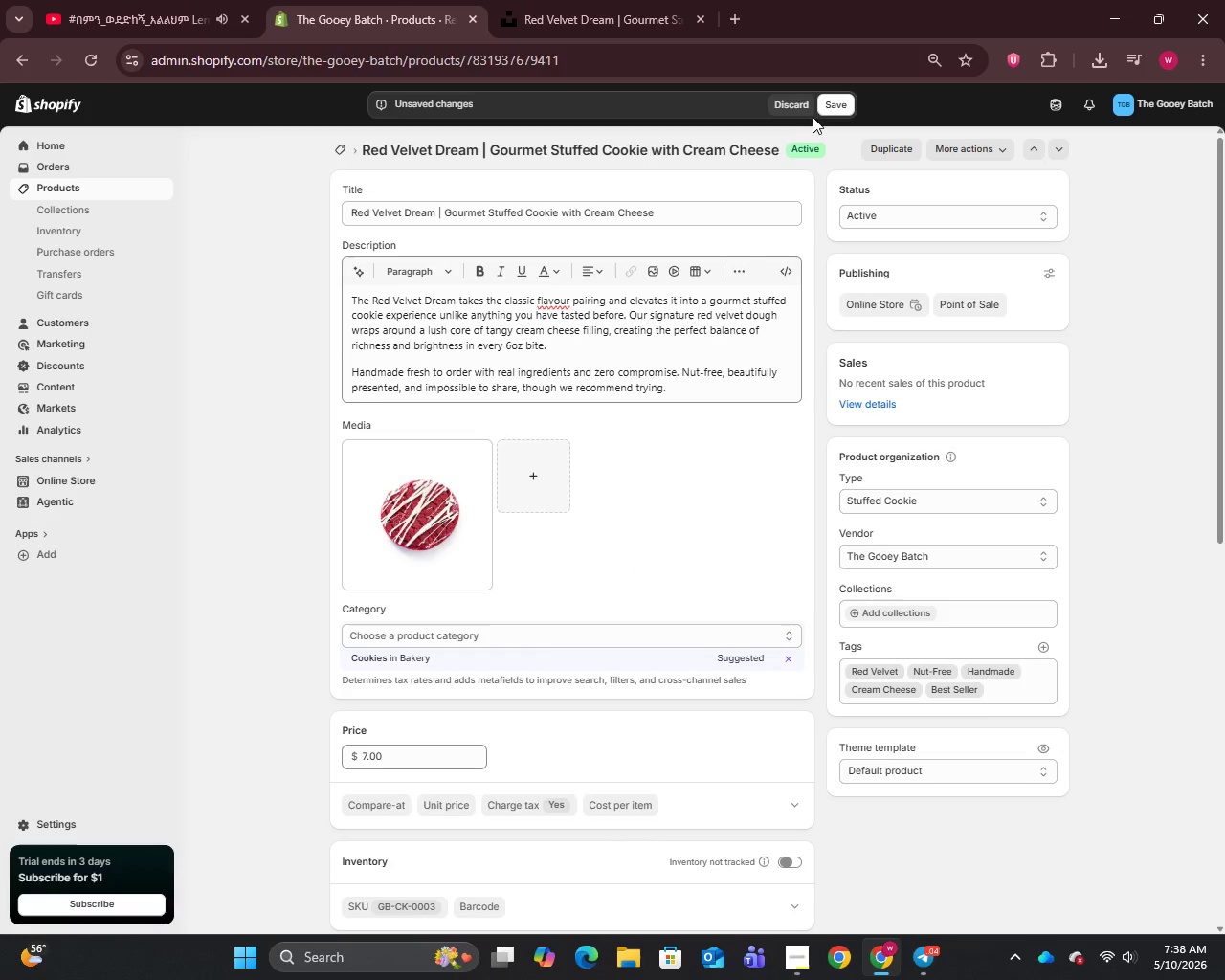 
left_click([830, 105])
 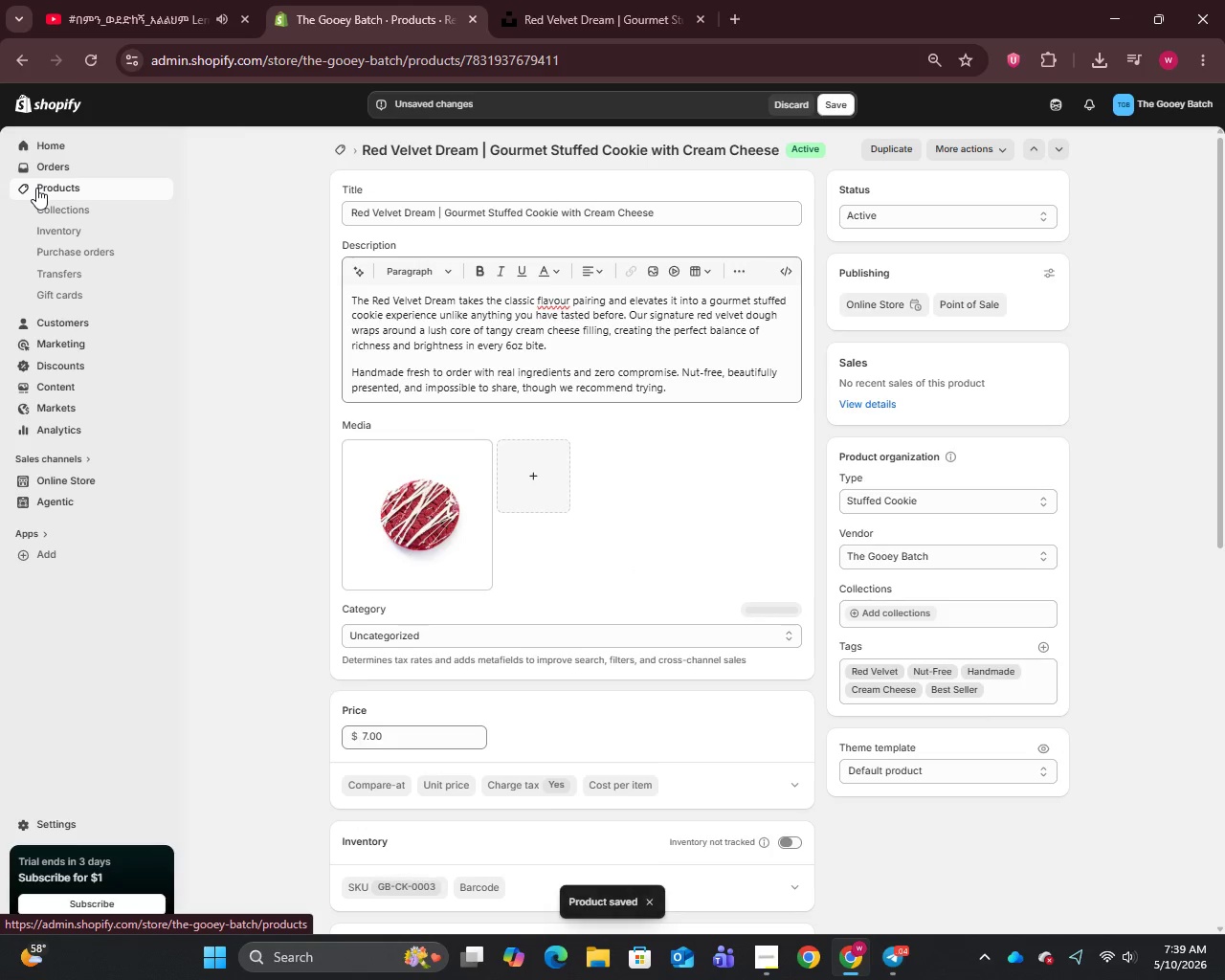 
left_click([36, 188])
 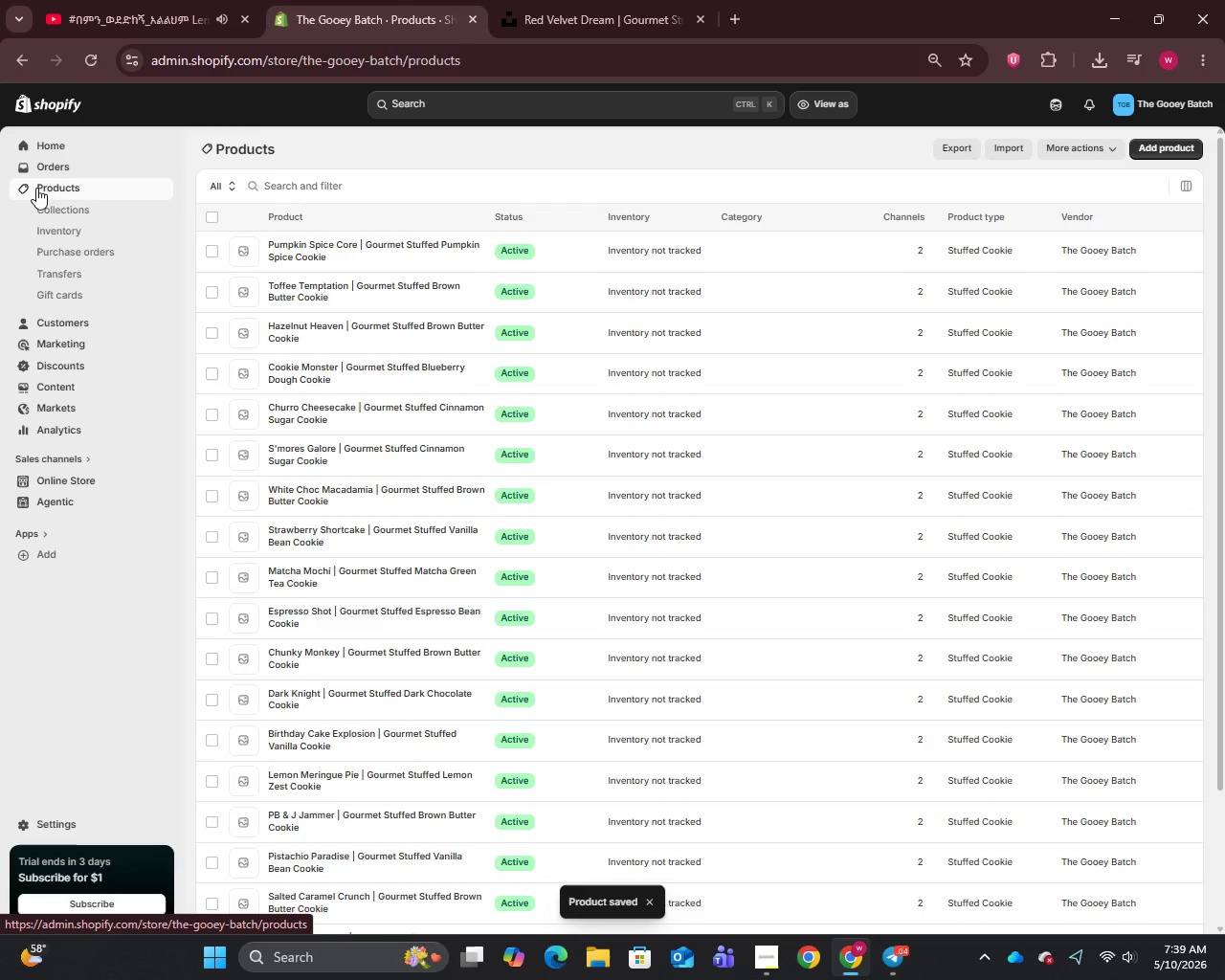 
wait(8.28)
 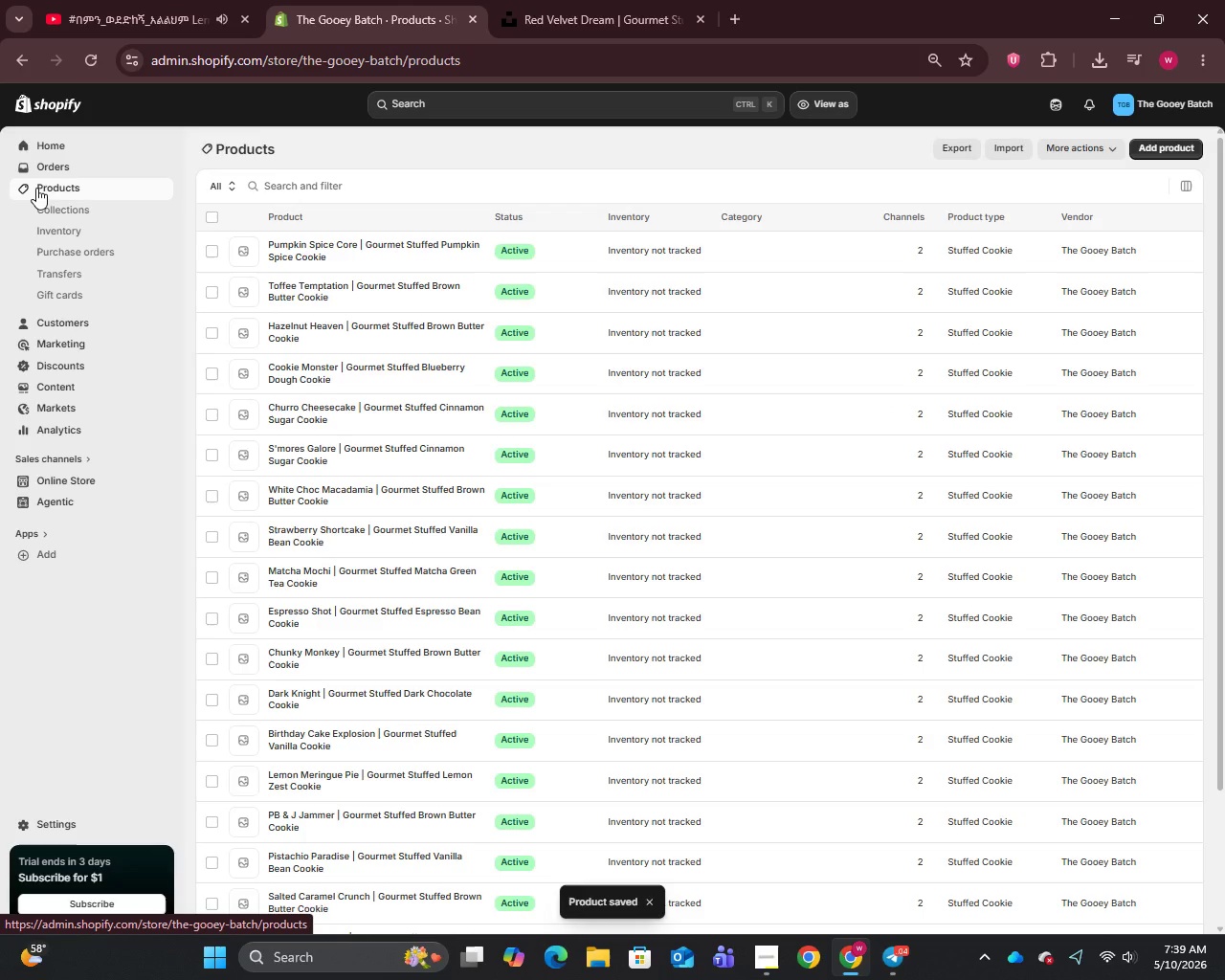 
scroll: coordinate [342, 700], scroll_direction: down, amount: 13.0
 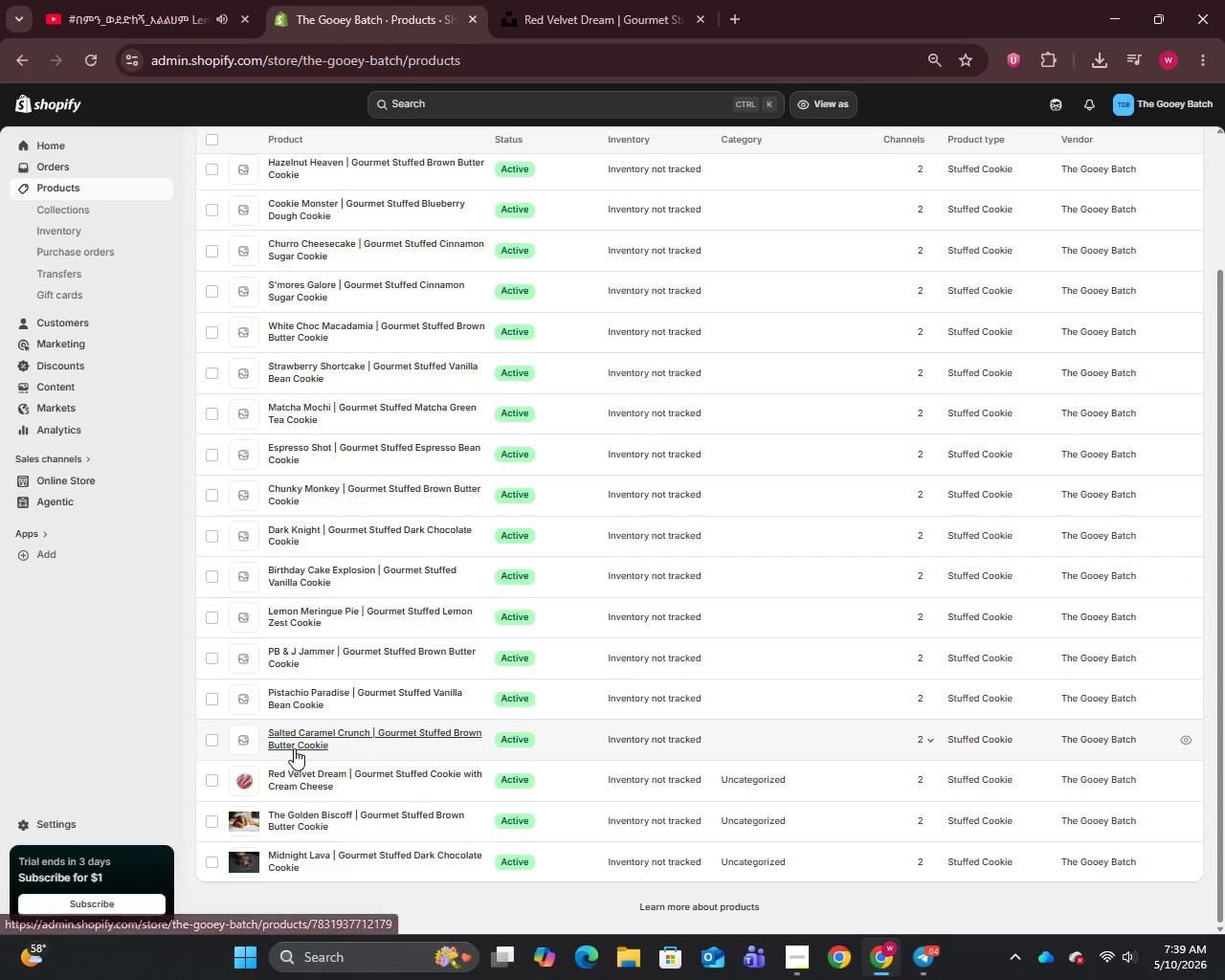 
left_click([294, 744])
 